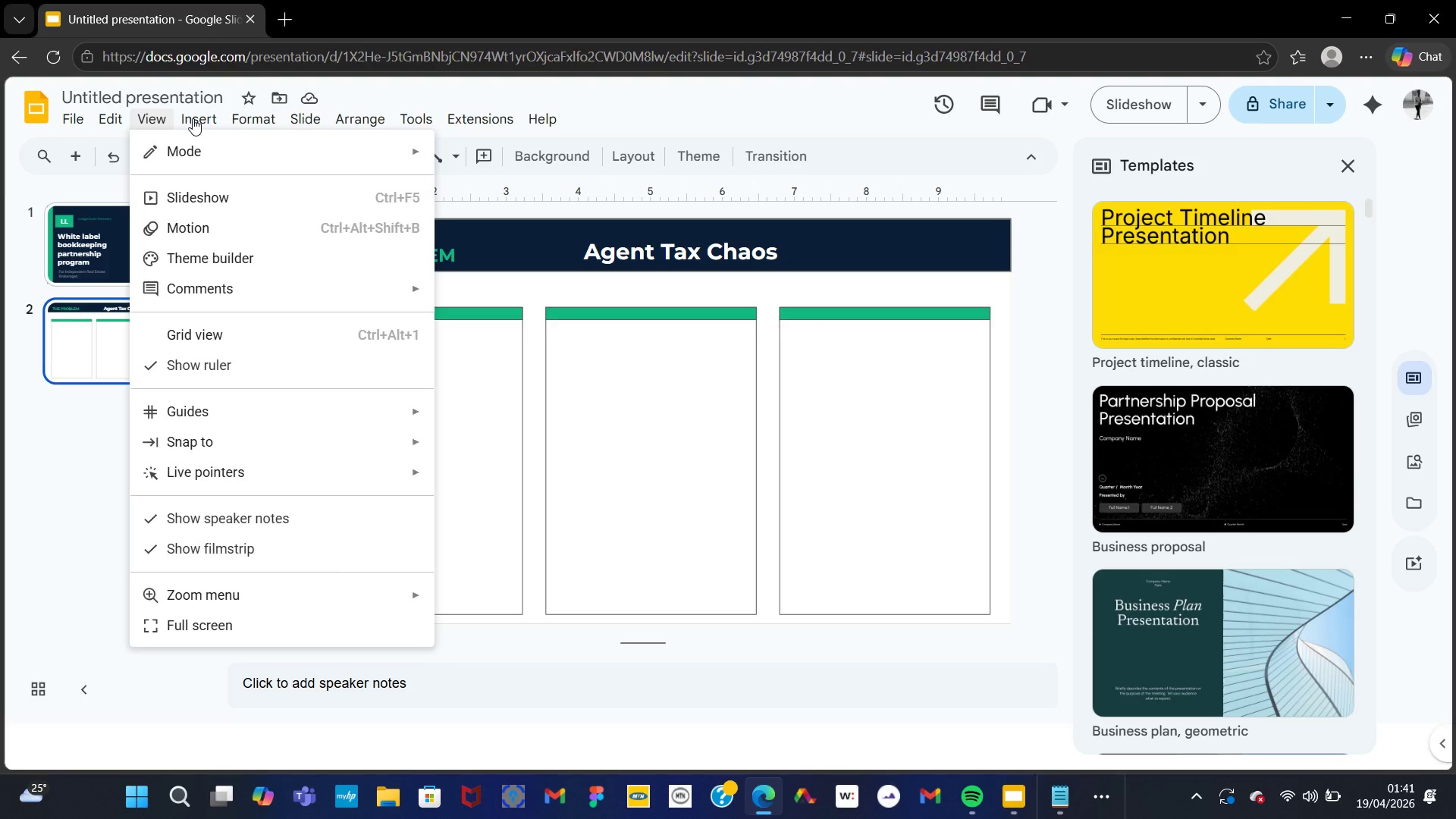 
left_click([193, 118])
 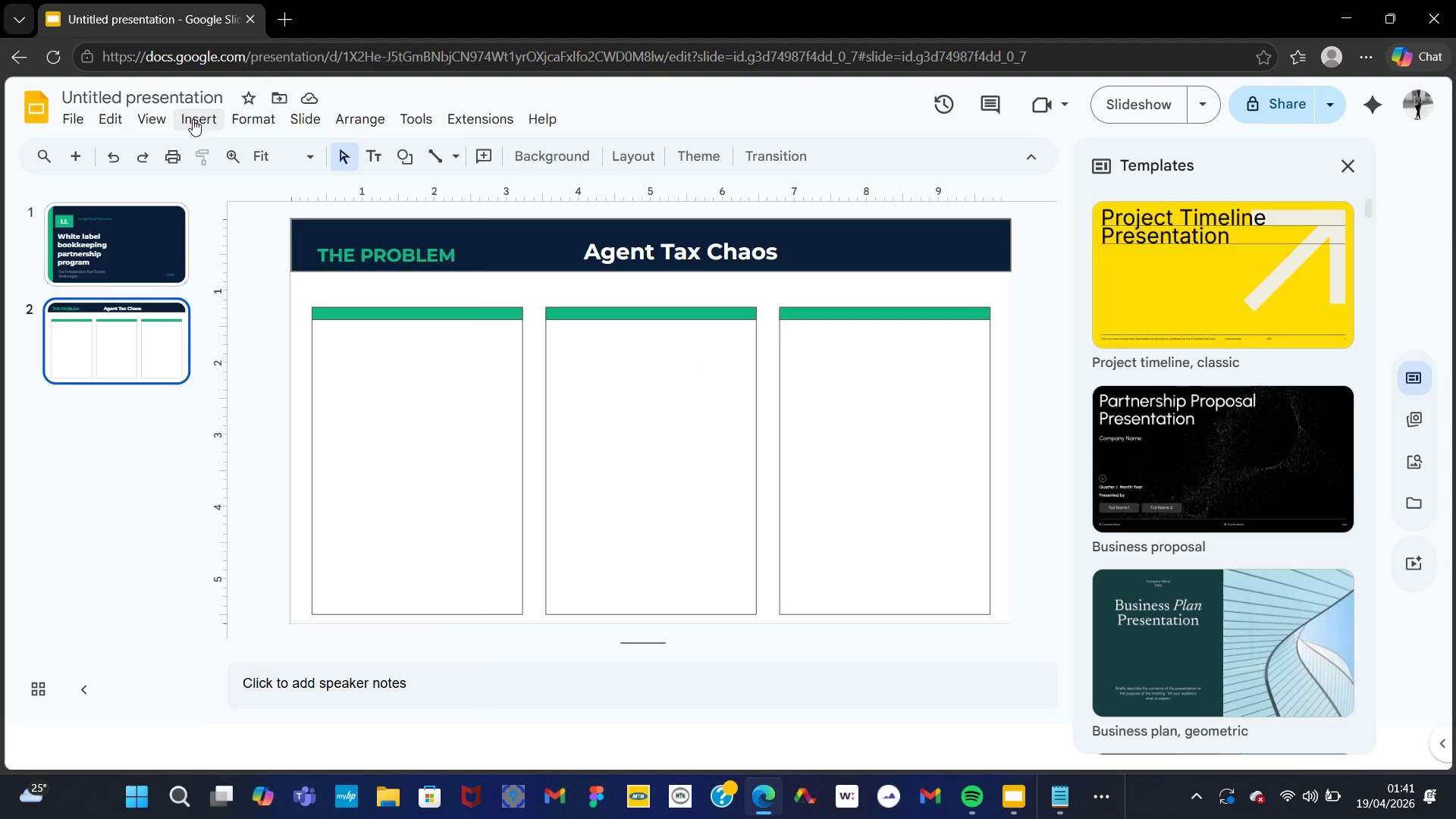 
left_click([193, 119])
 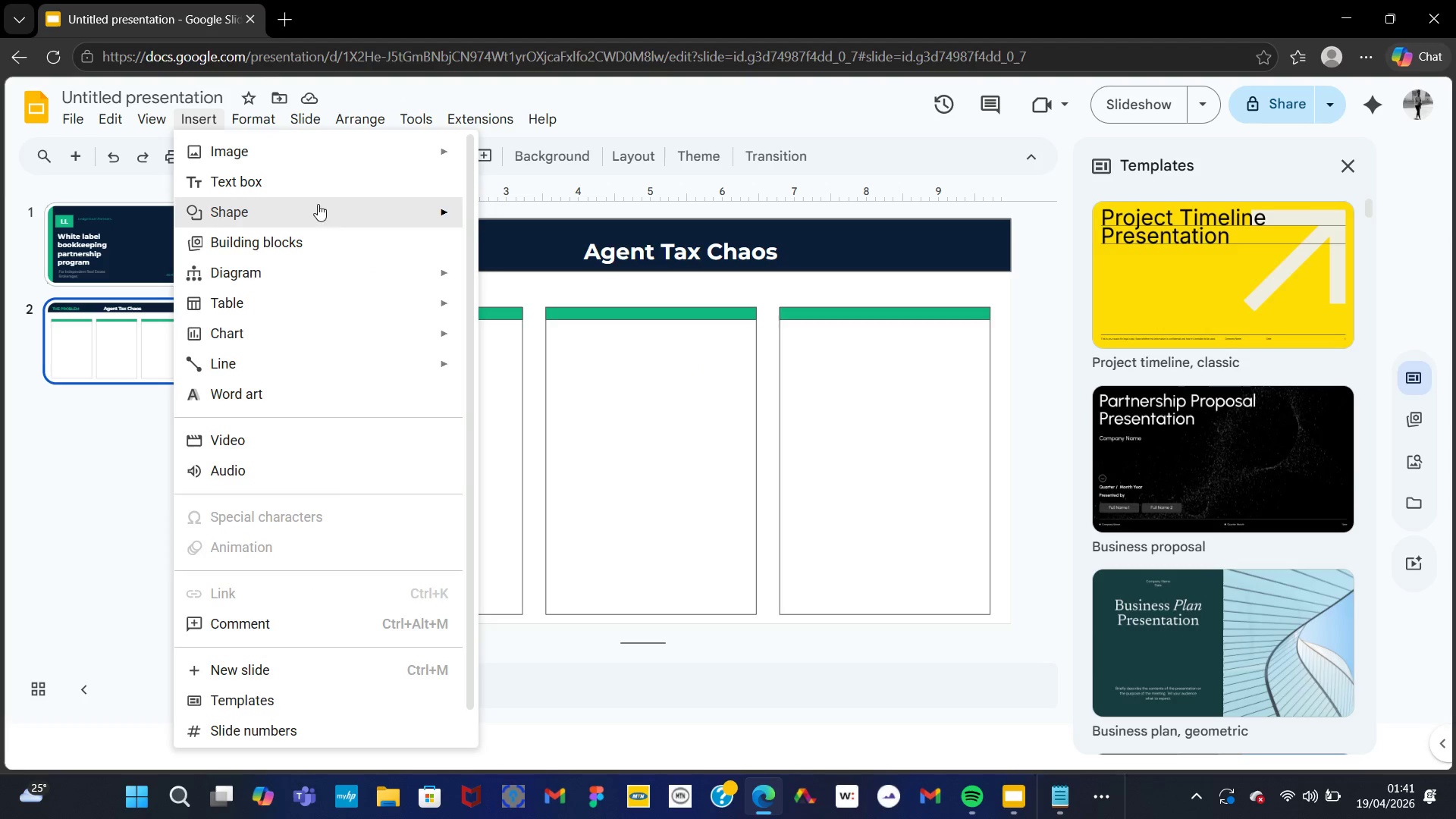 
left_click([319, 212])
 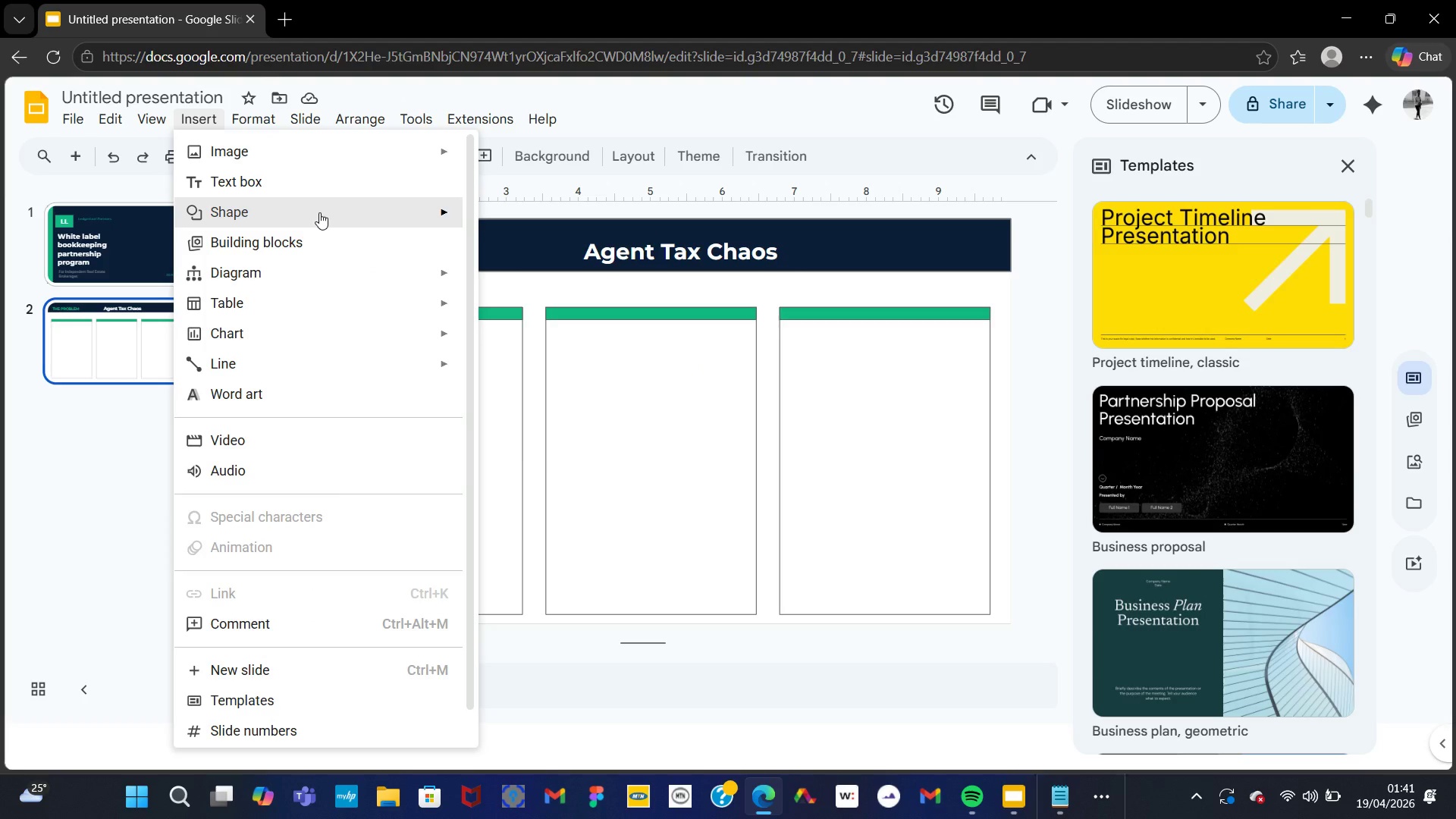 
wait(5.88)
 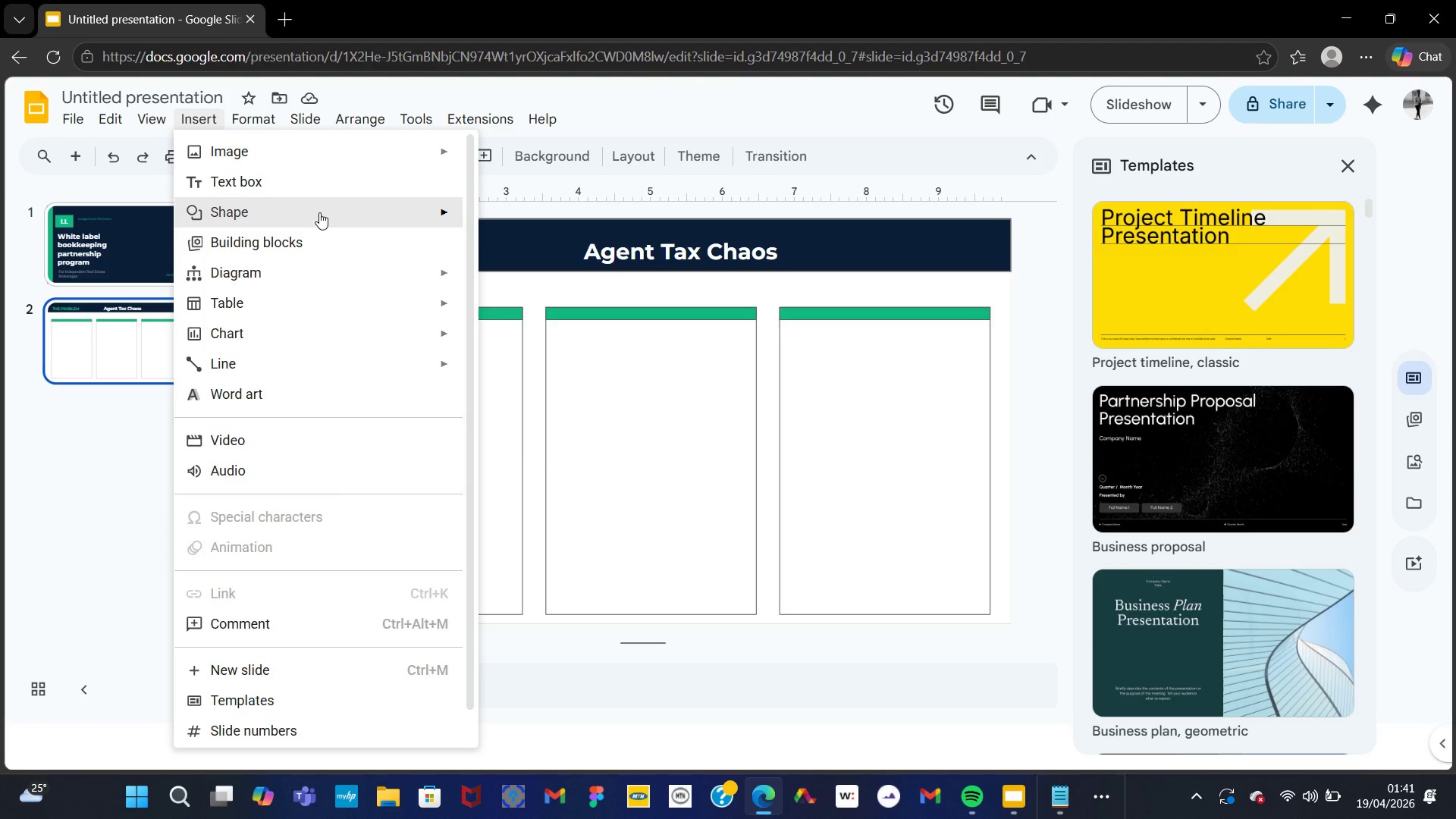 
left_click([440, 206])
 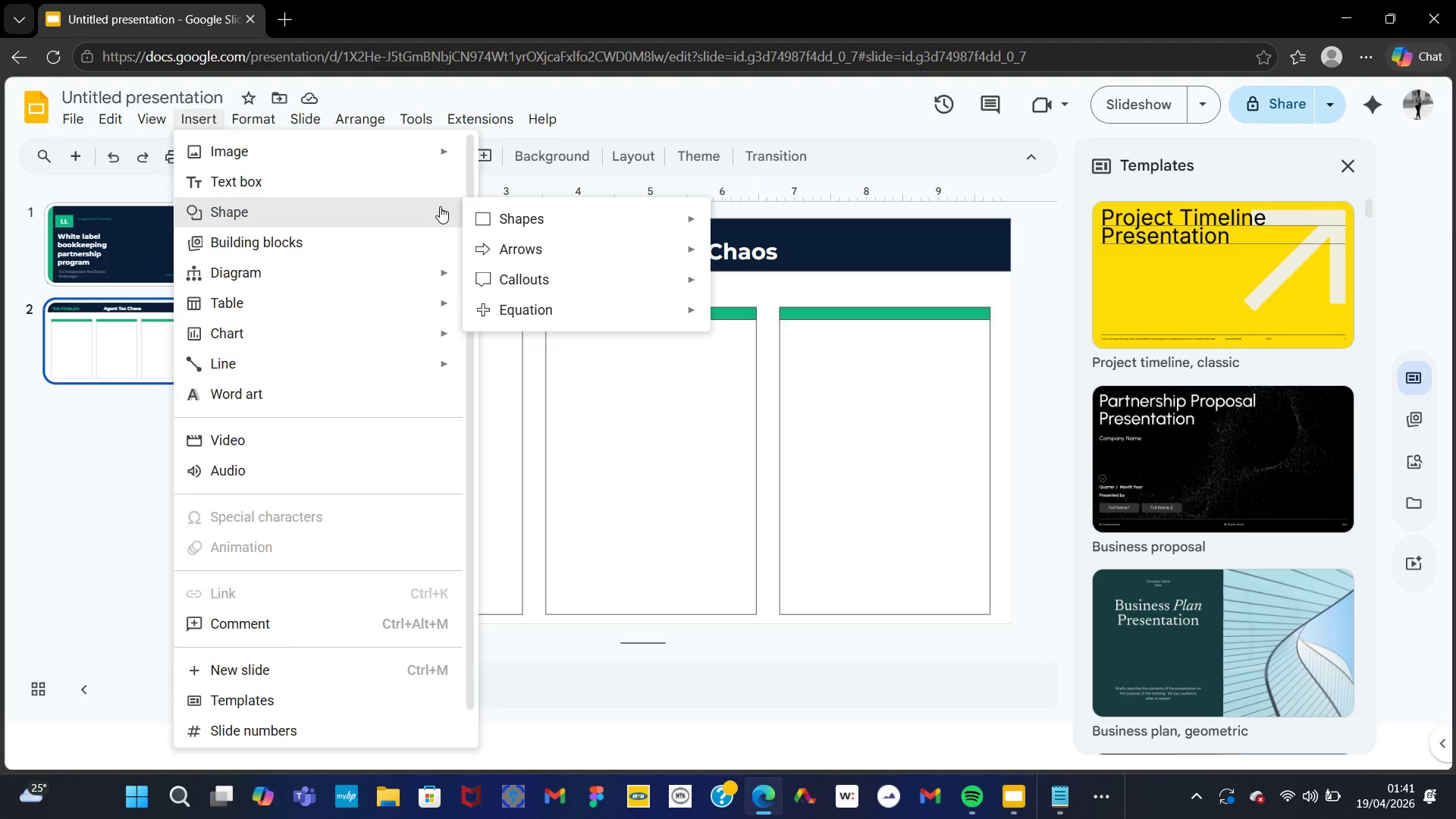 
left_click([746, 259])
 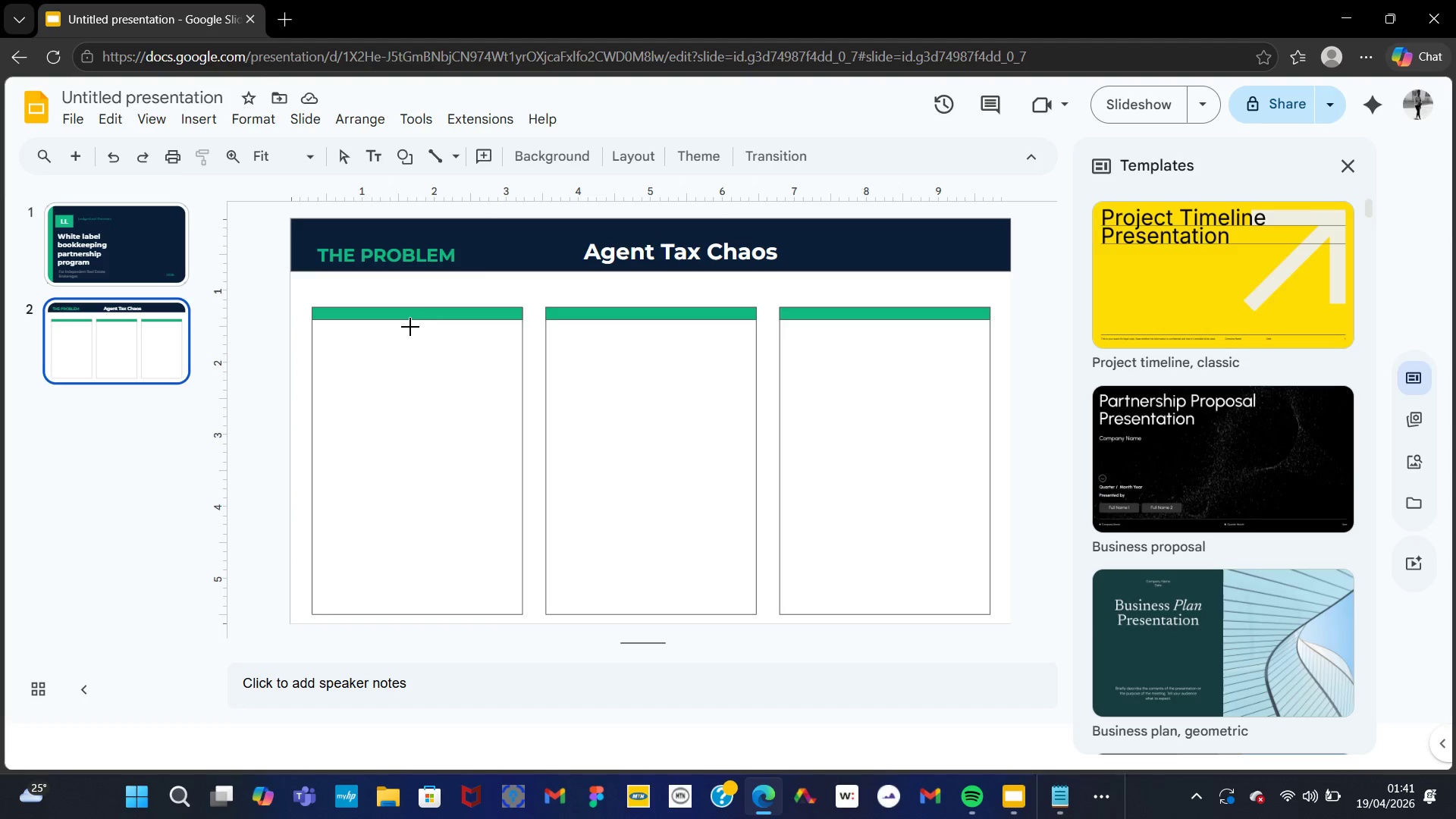 
left_click_drag(start_coordinate=[407, 327], to_coordinate=[439, 362])
 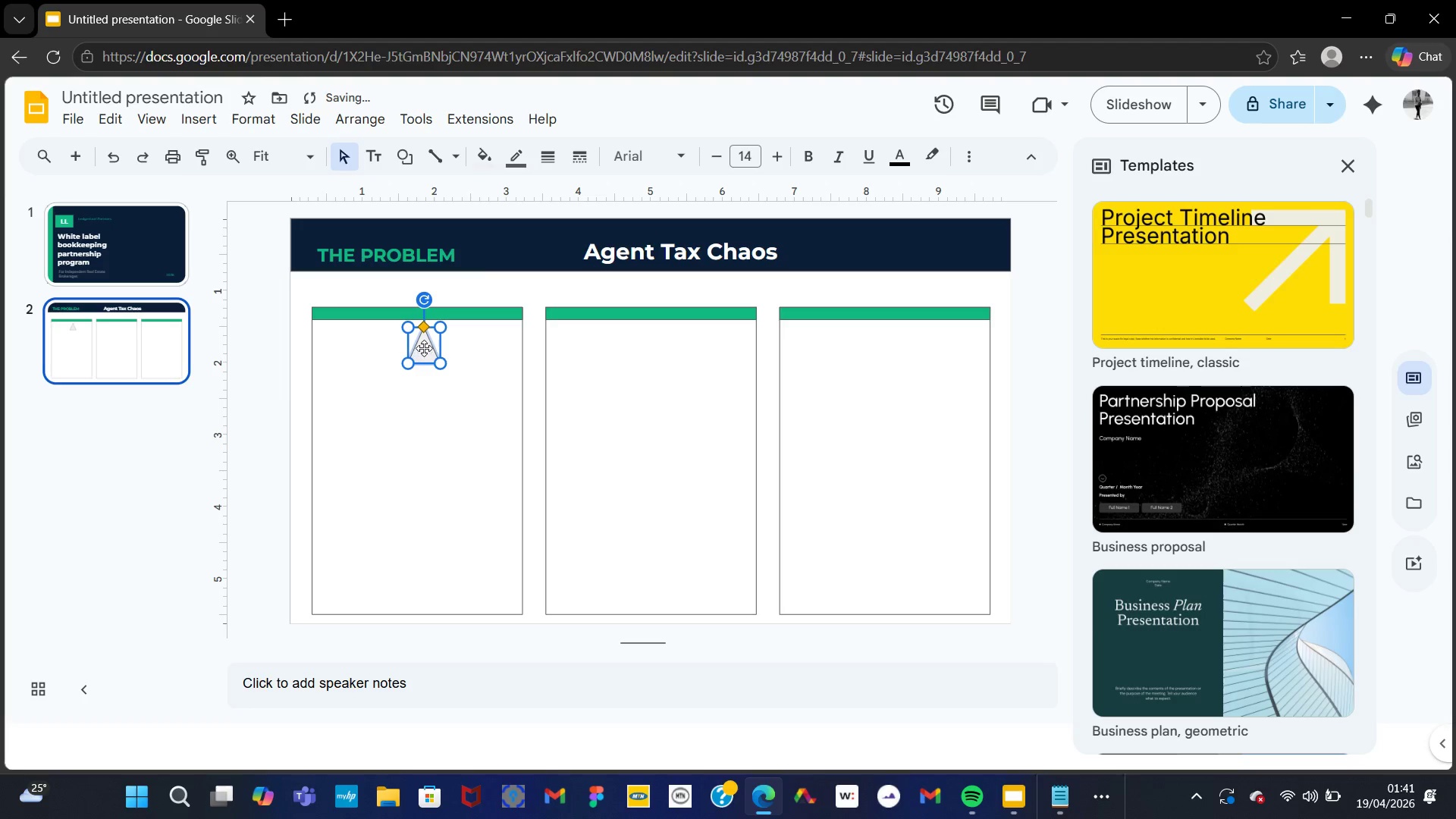 
left_click_drag(start_coordinate=[425, 346], to_coordinate=[417, 342])
 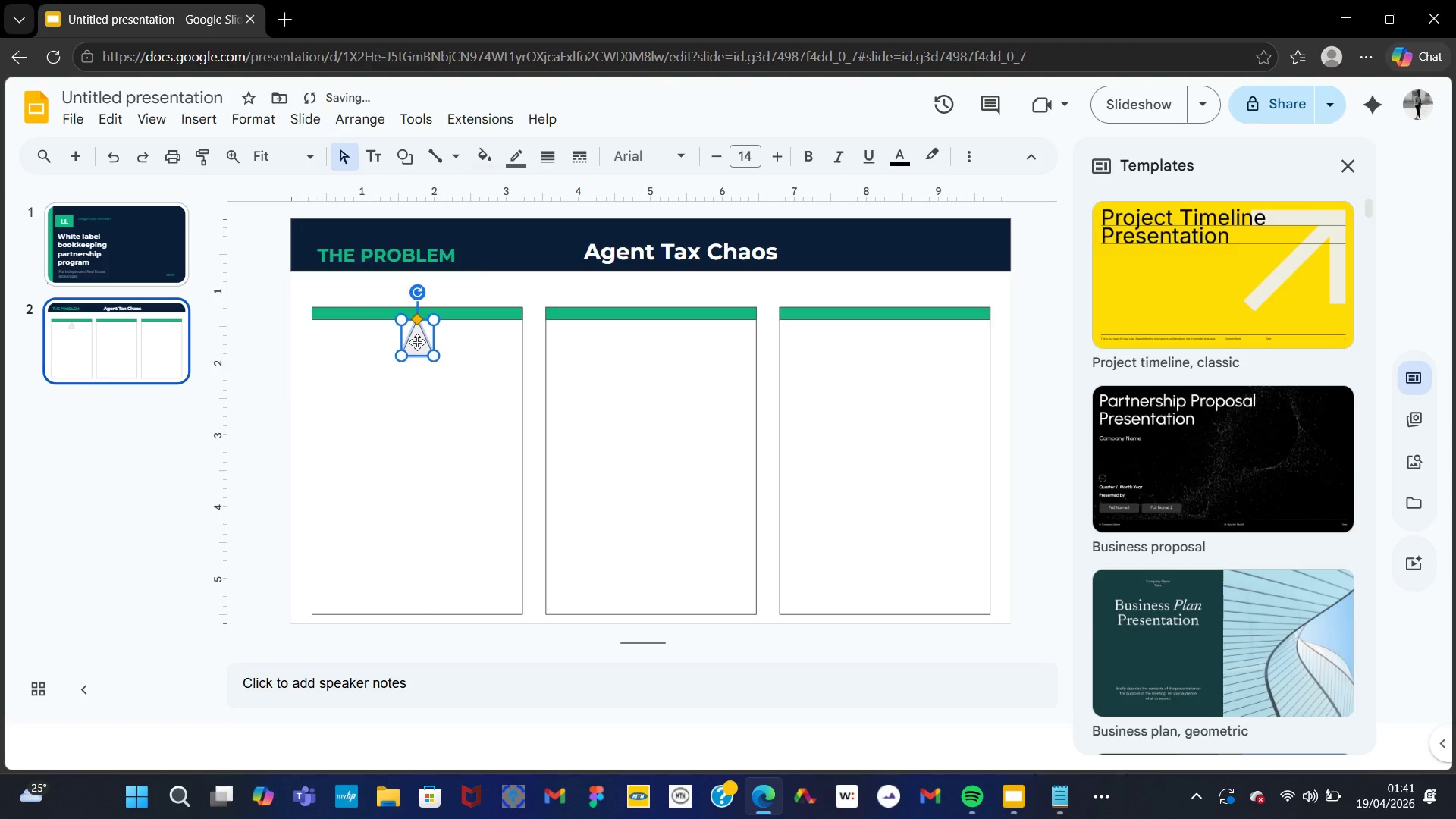 
key(Control+Z)
 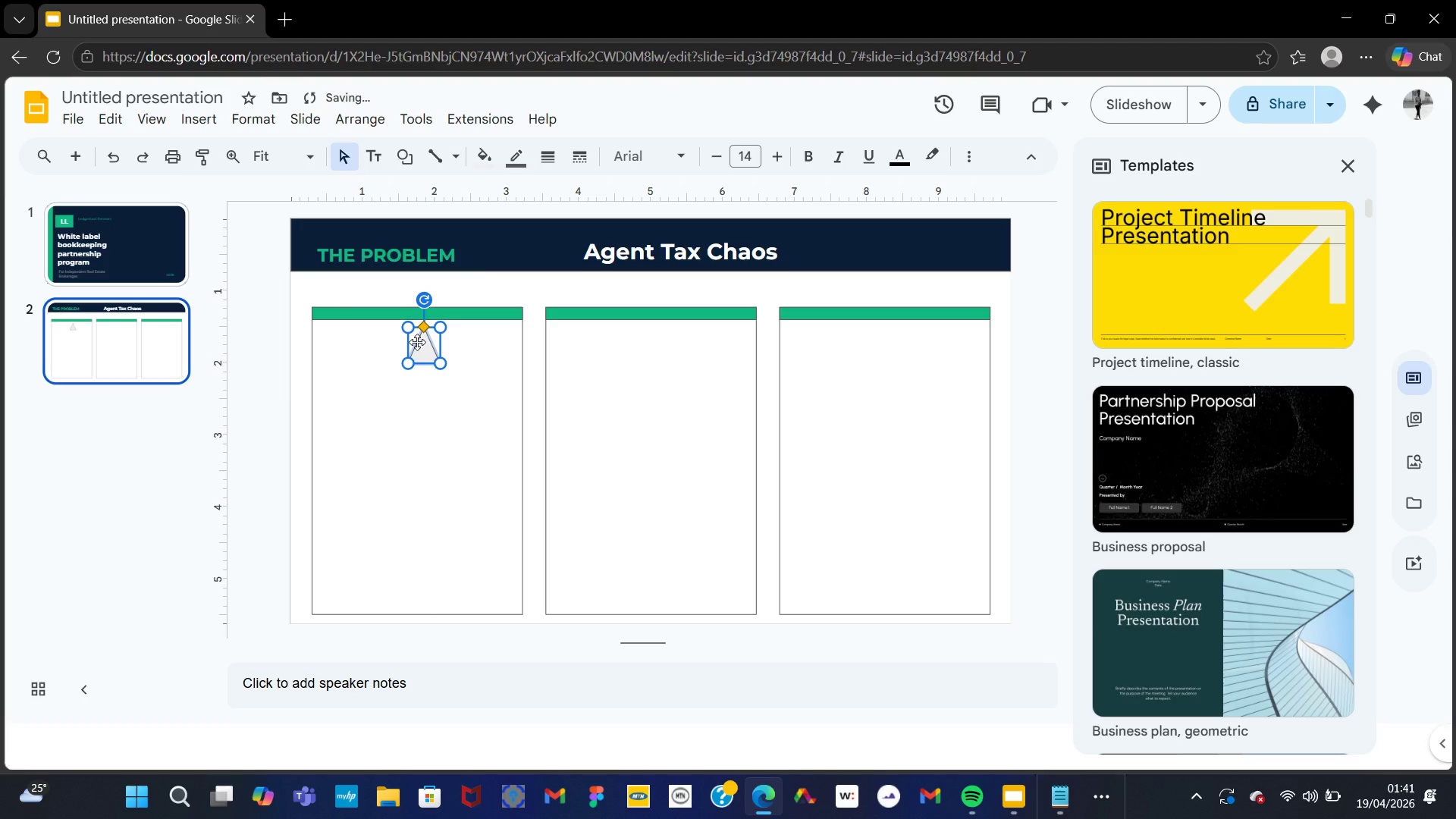 
key(Control+Z)
 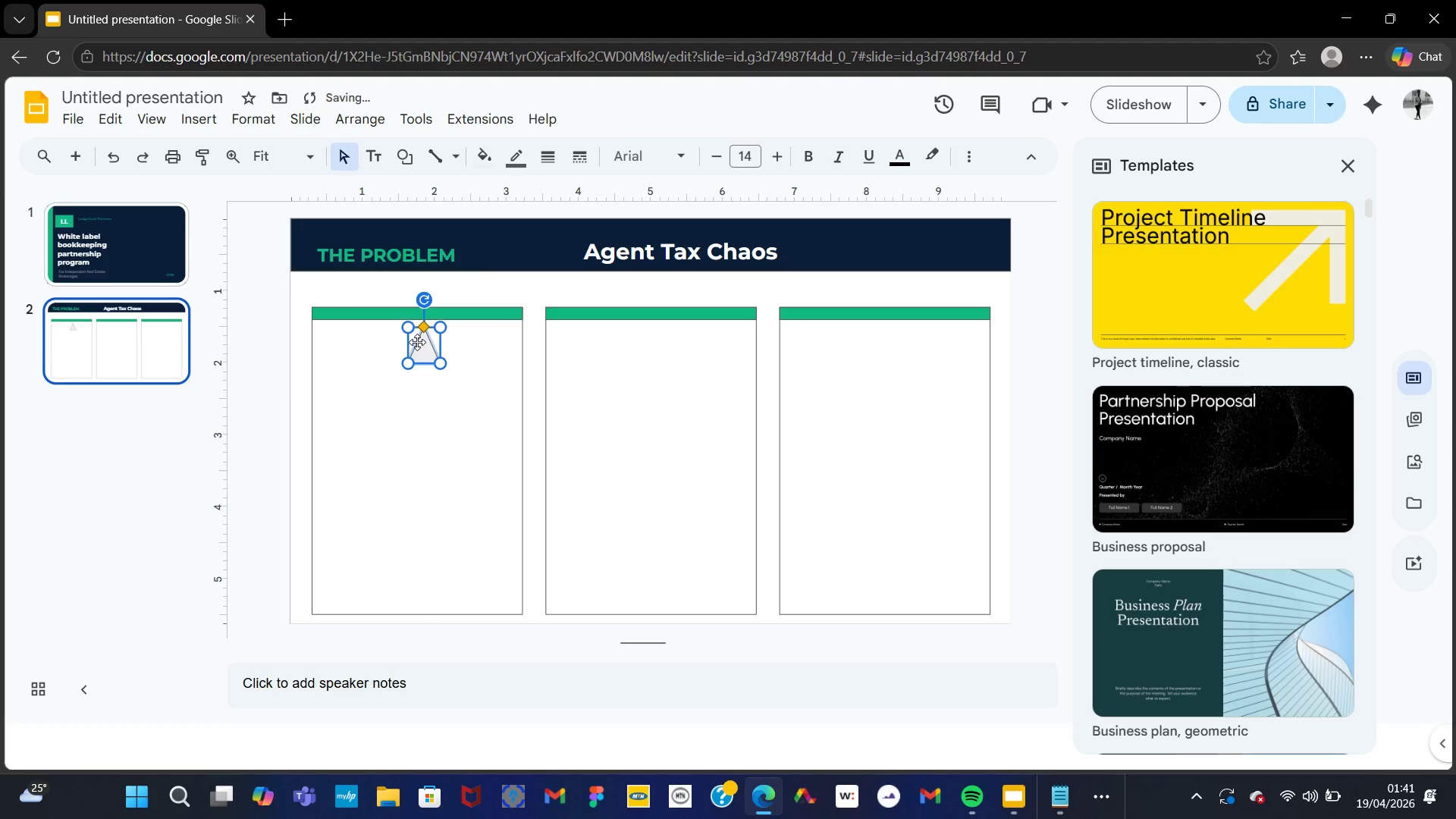 
key(Control+ControlLeft)
 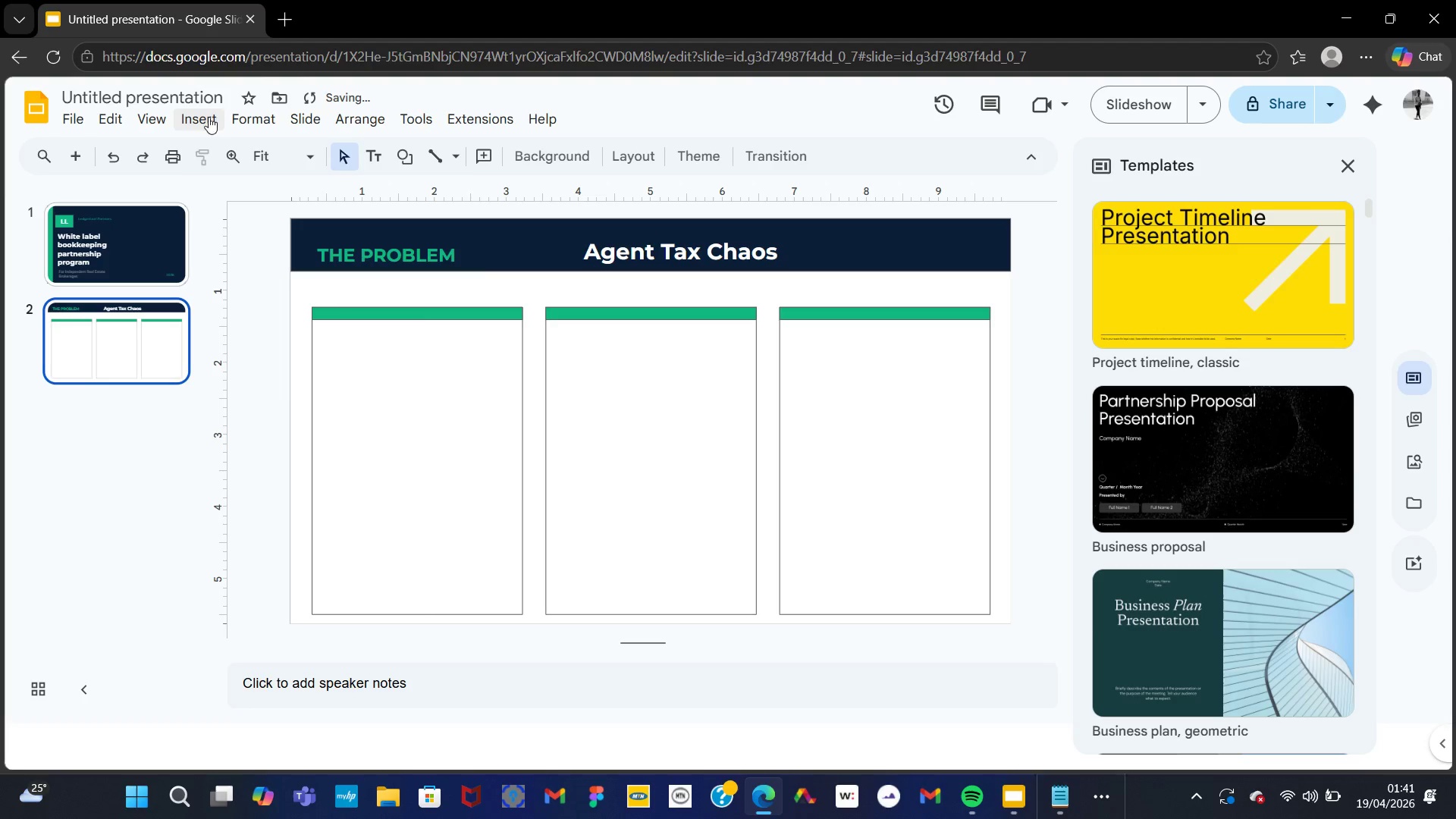 
left_click([202, 118])
 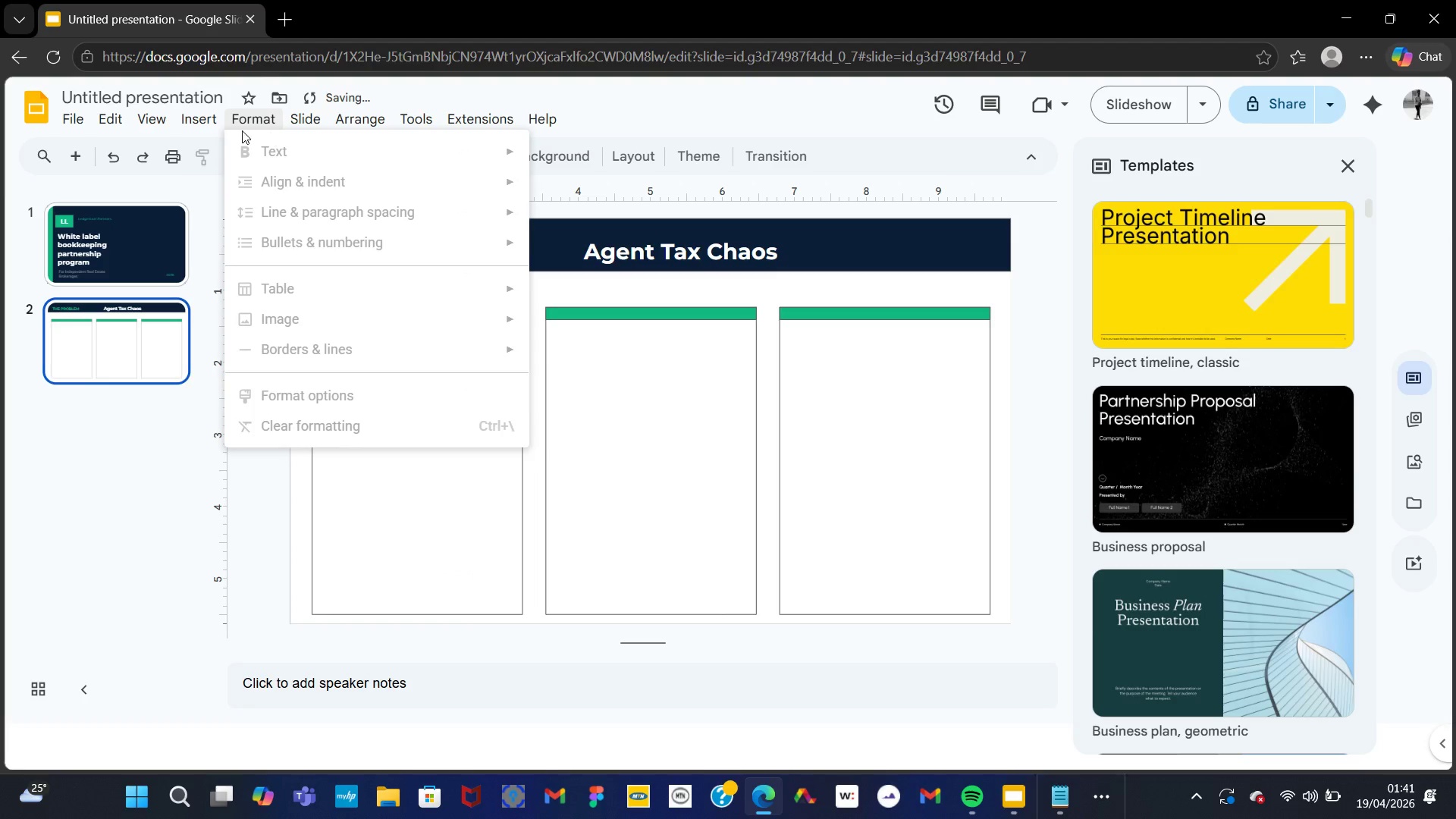 
mouse_move([224, 137])
 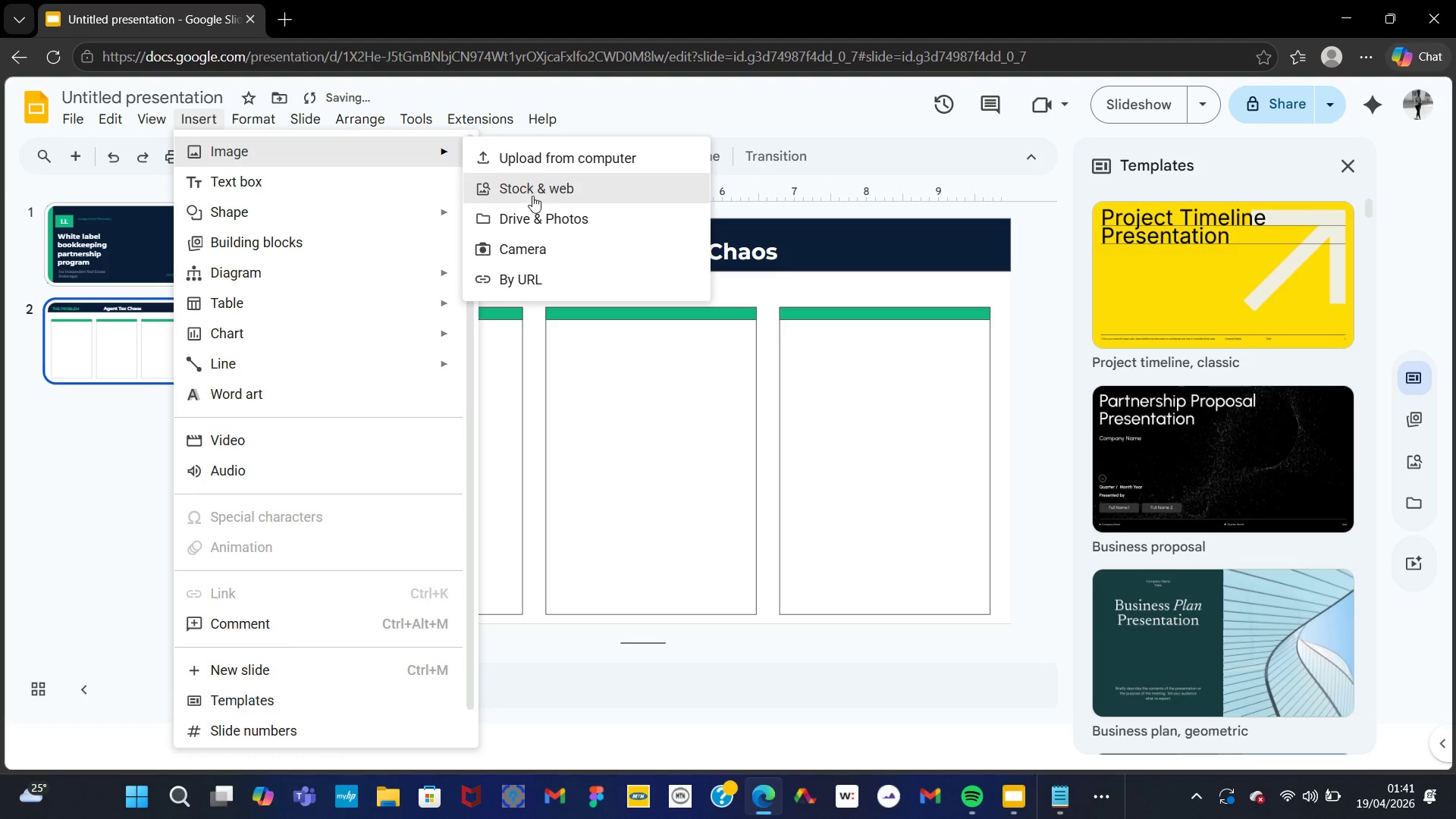 
left_click([540, 196])
 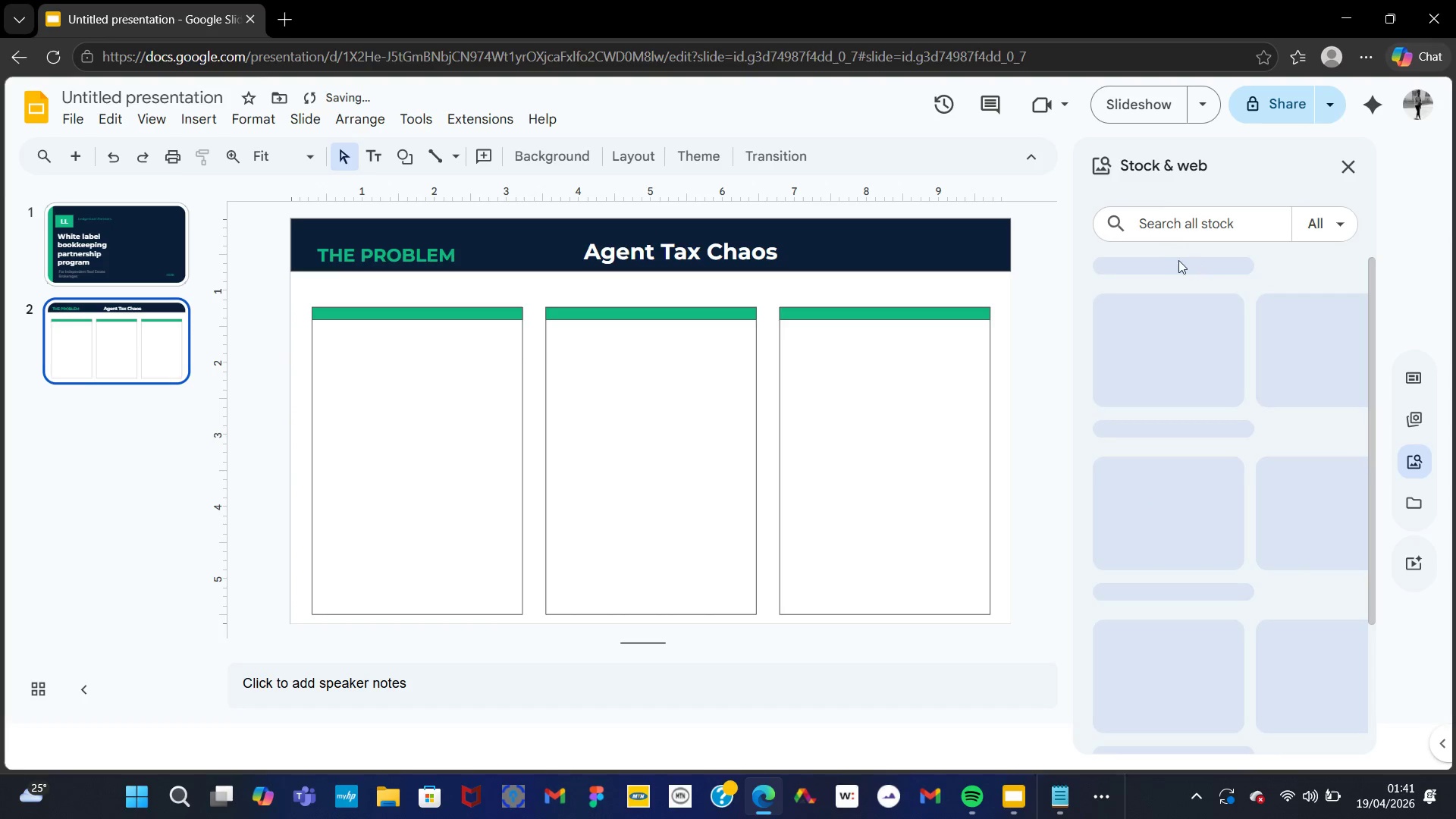 
left_click([1164, 233])
 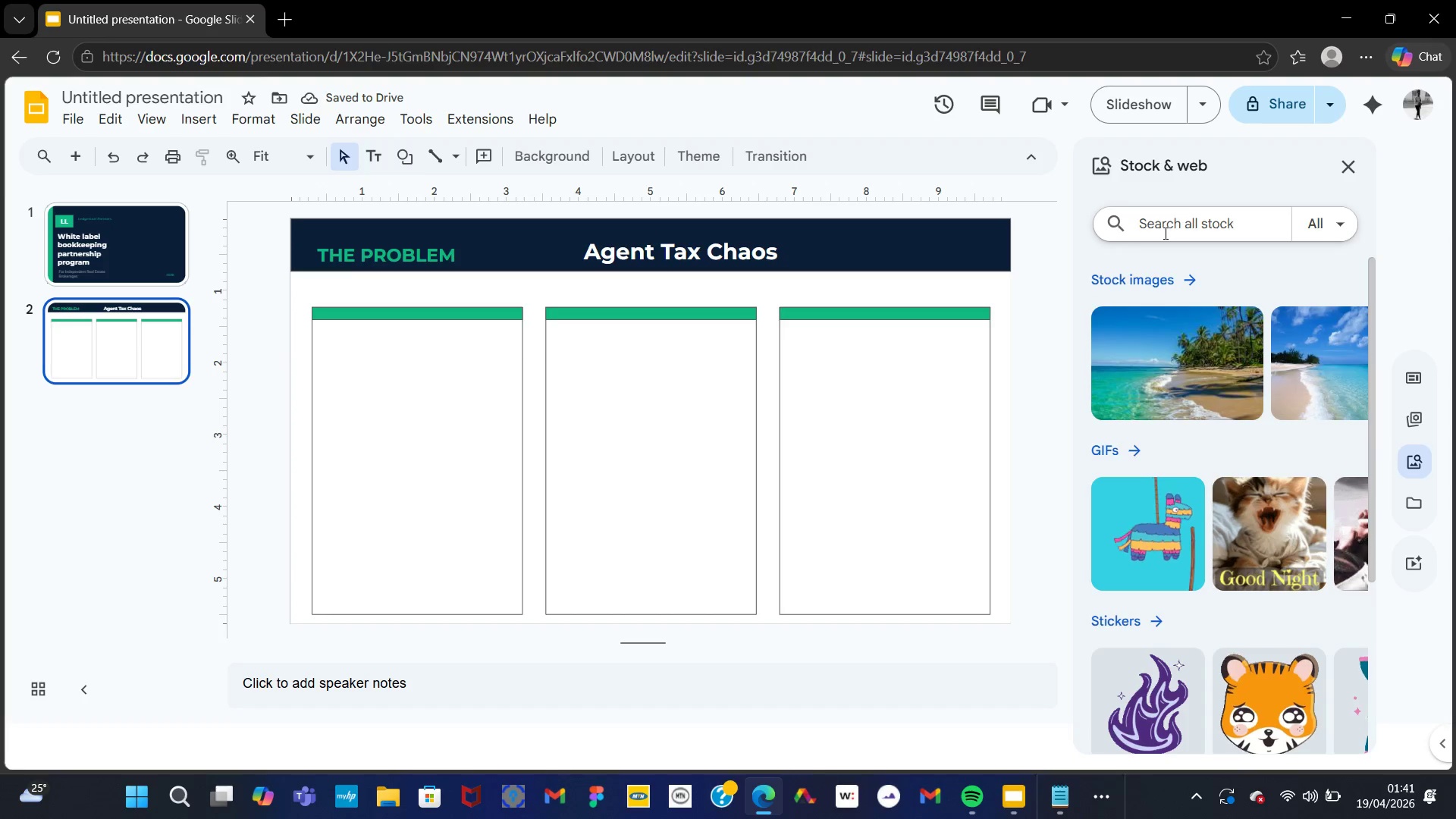 
type(warning triangle)
key(NumpadEnter)
 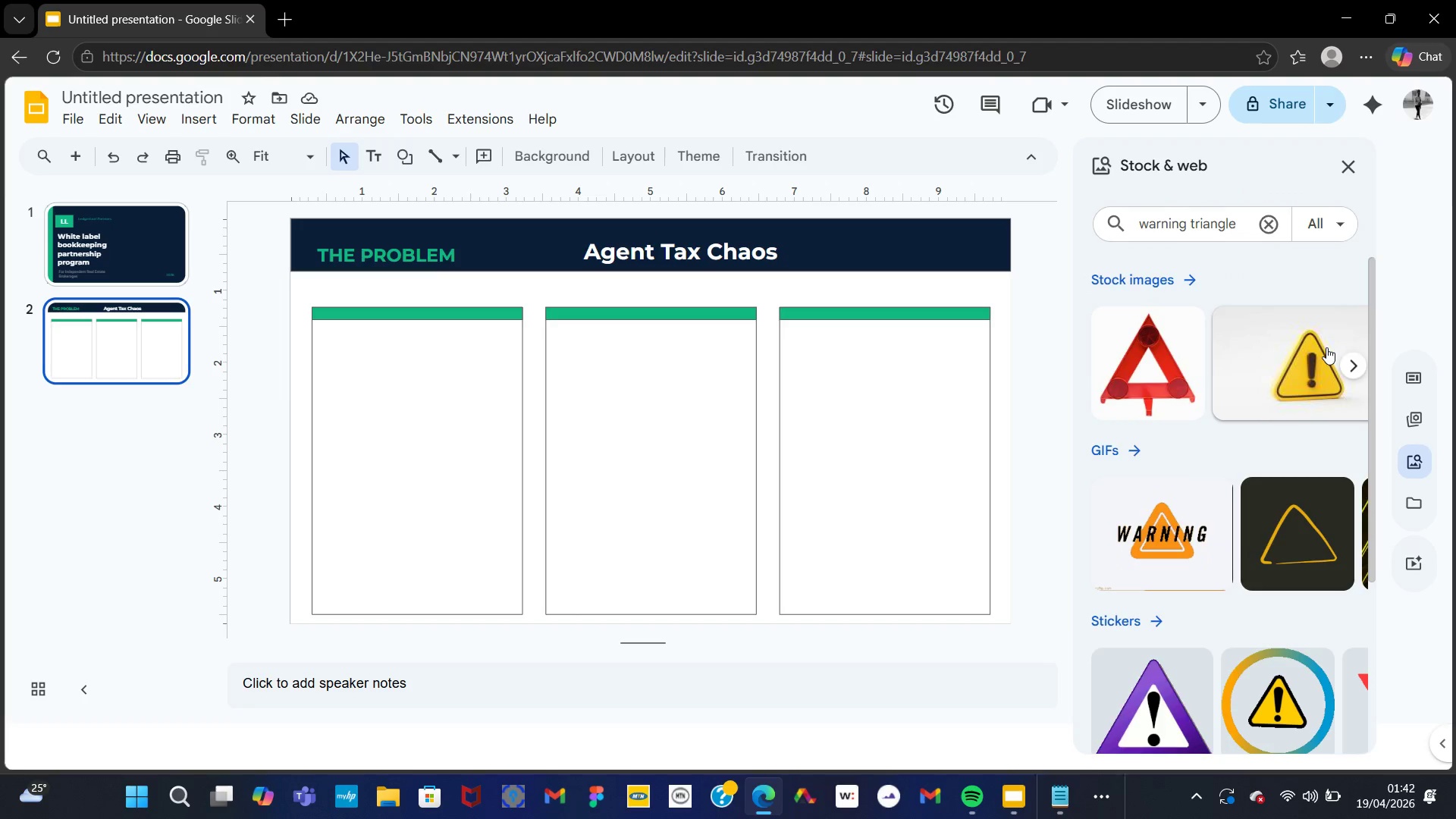 
wait(5.41)
 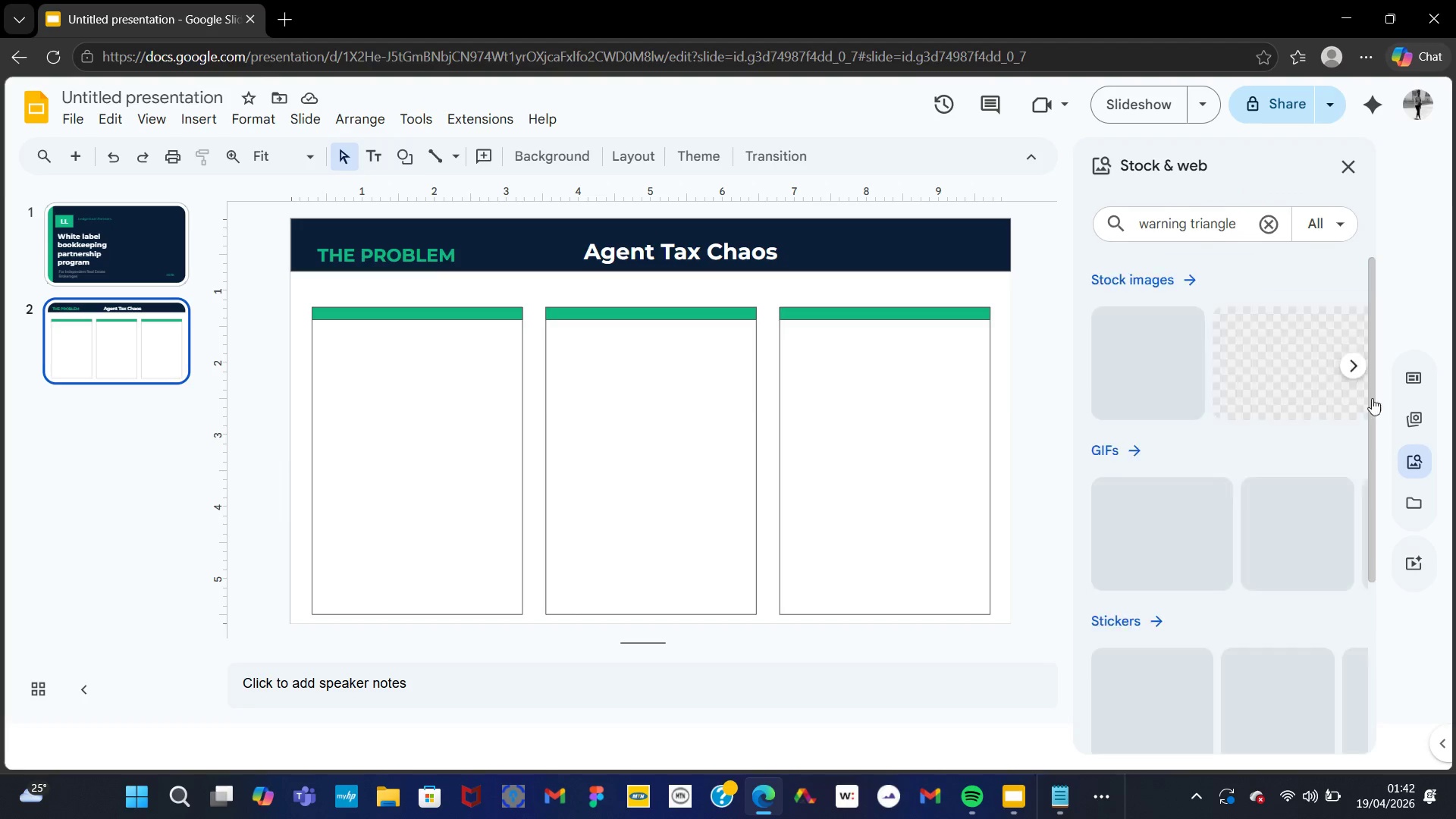 
left_click([1357, 371])
 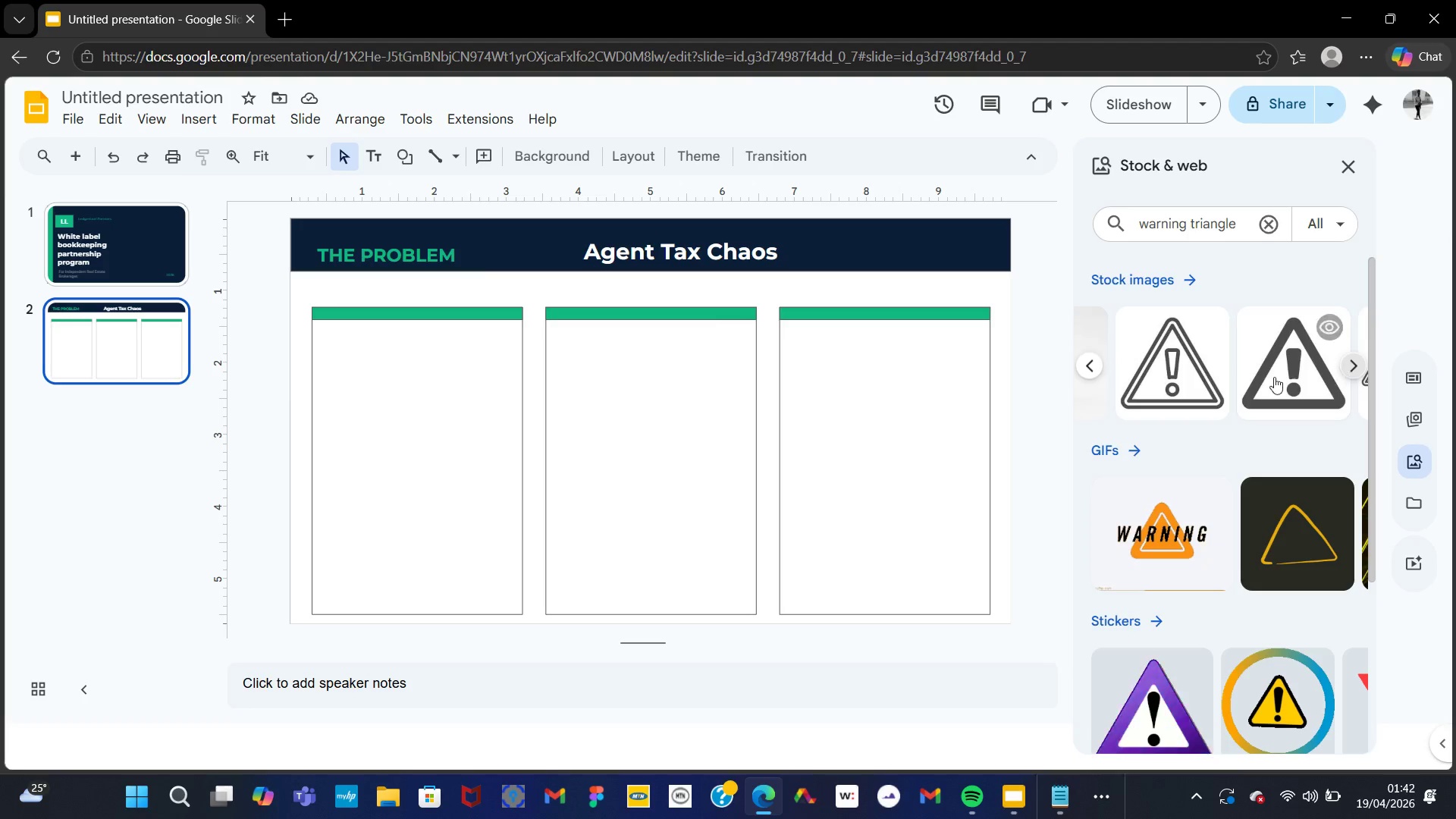 
left_click([1182, 372])
 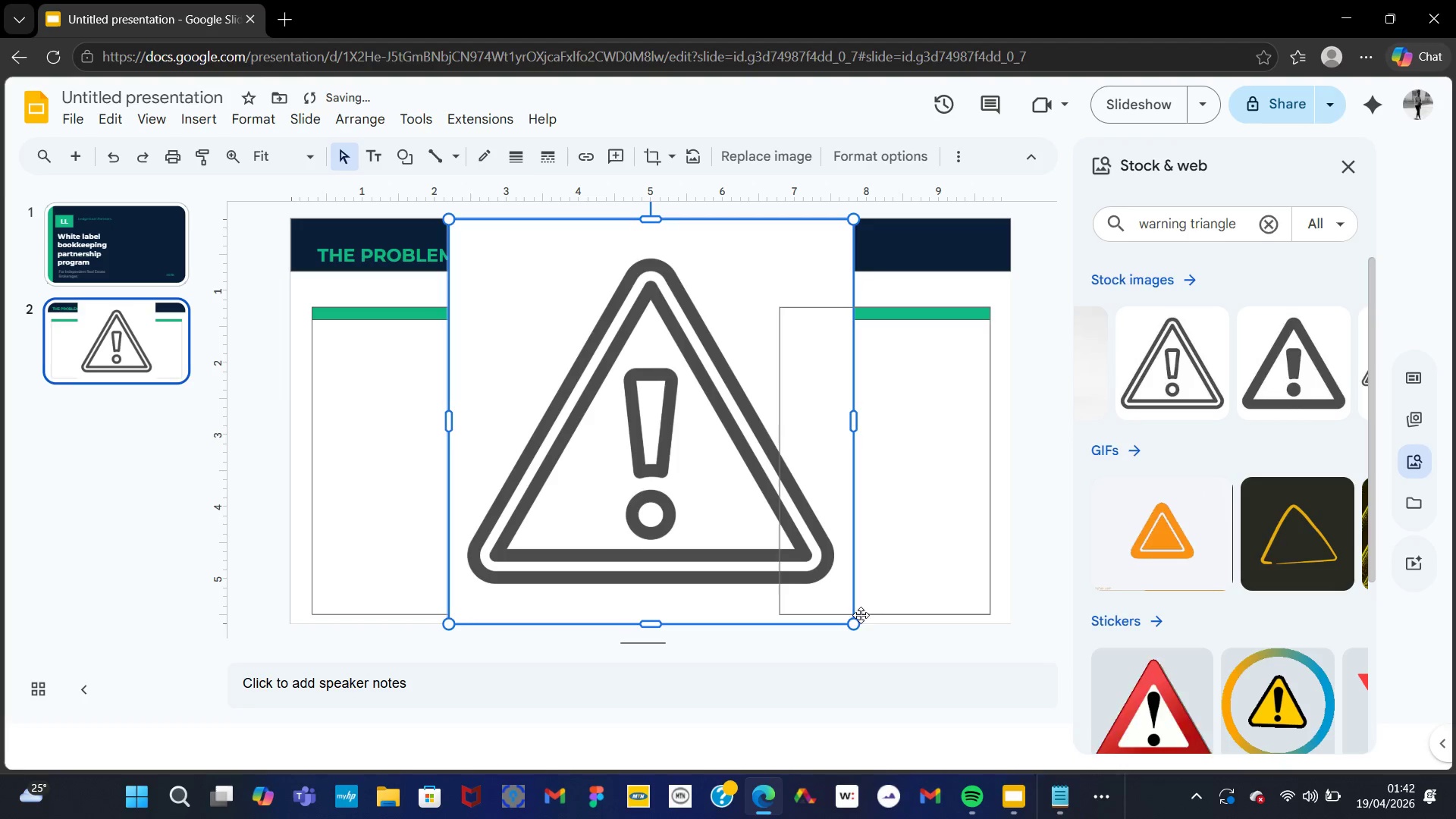 
left_click_drag(start_coordinate=[852, 624], to_coordinate=[533, 297])
 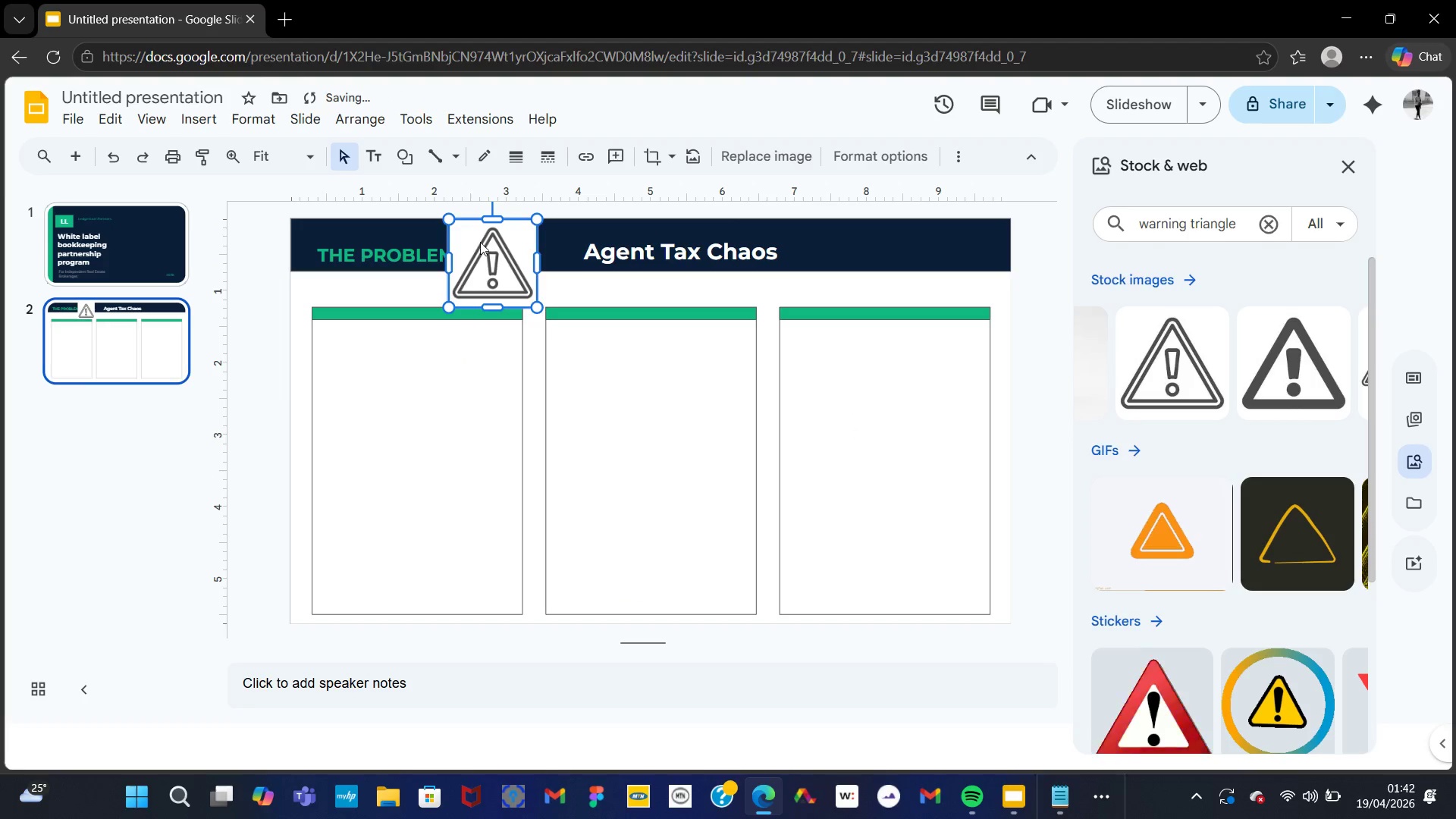 
left_click_drag(start_coordinate=[472, 231], to_coordinate=[394, 333])
 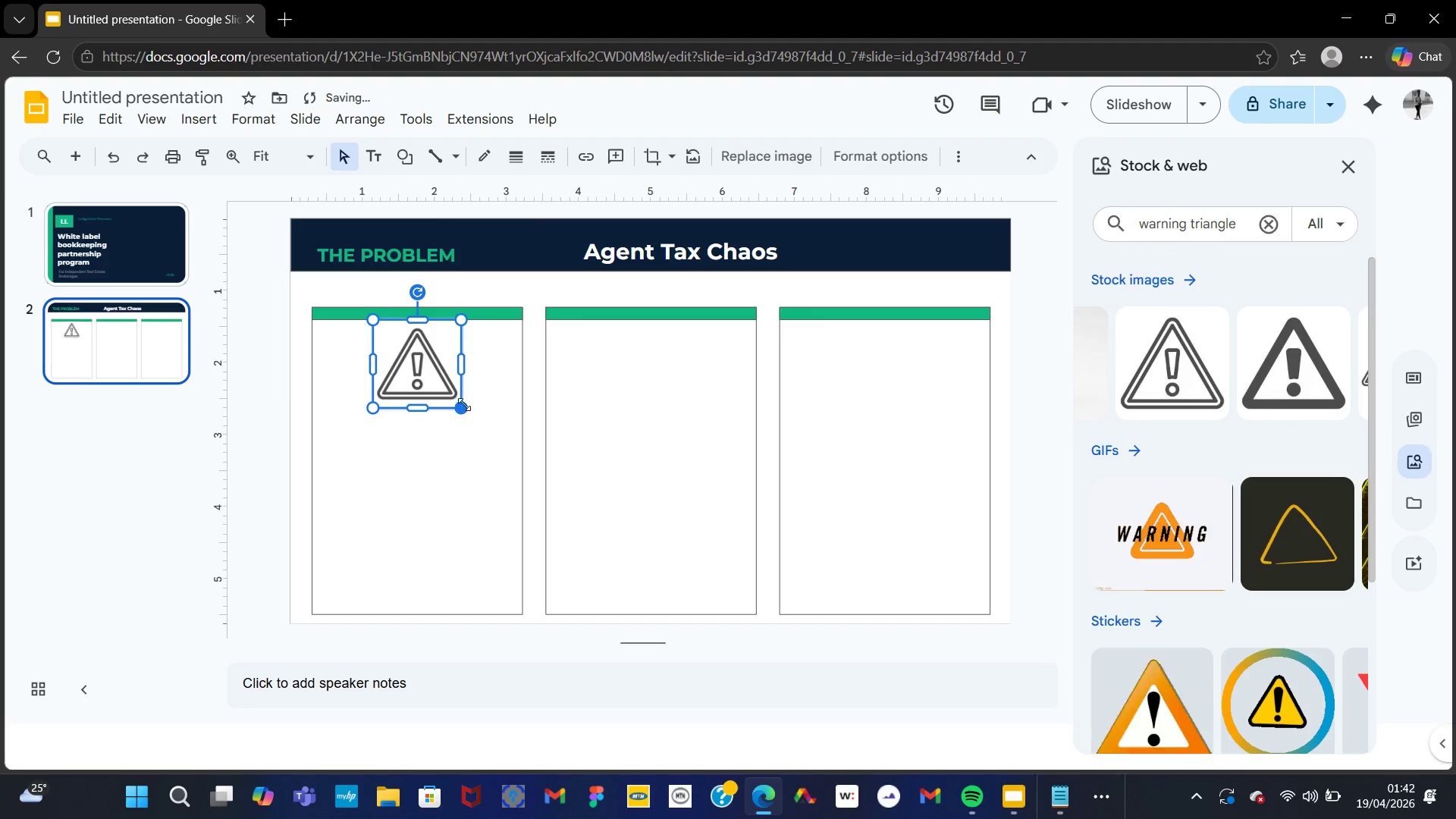 
left_click_drag(start_coordinate=[460, 410], to_coordinate=[422, 351])
 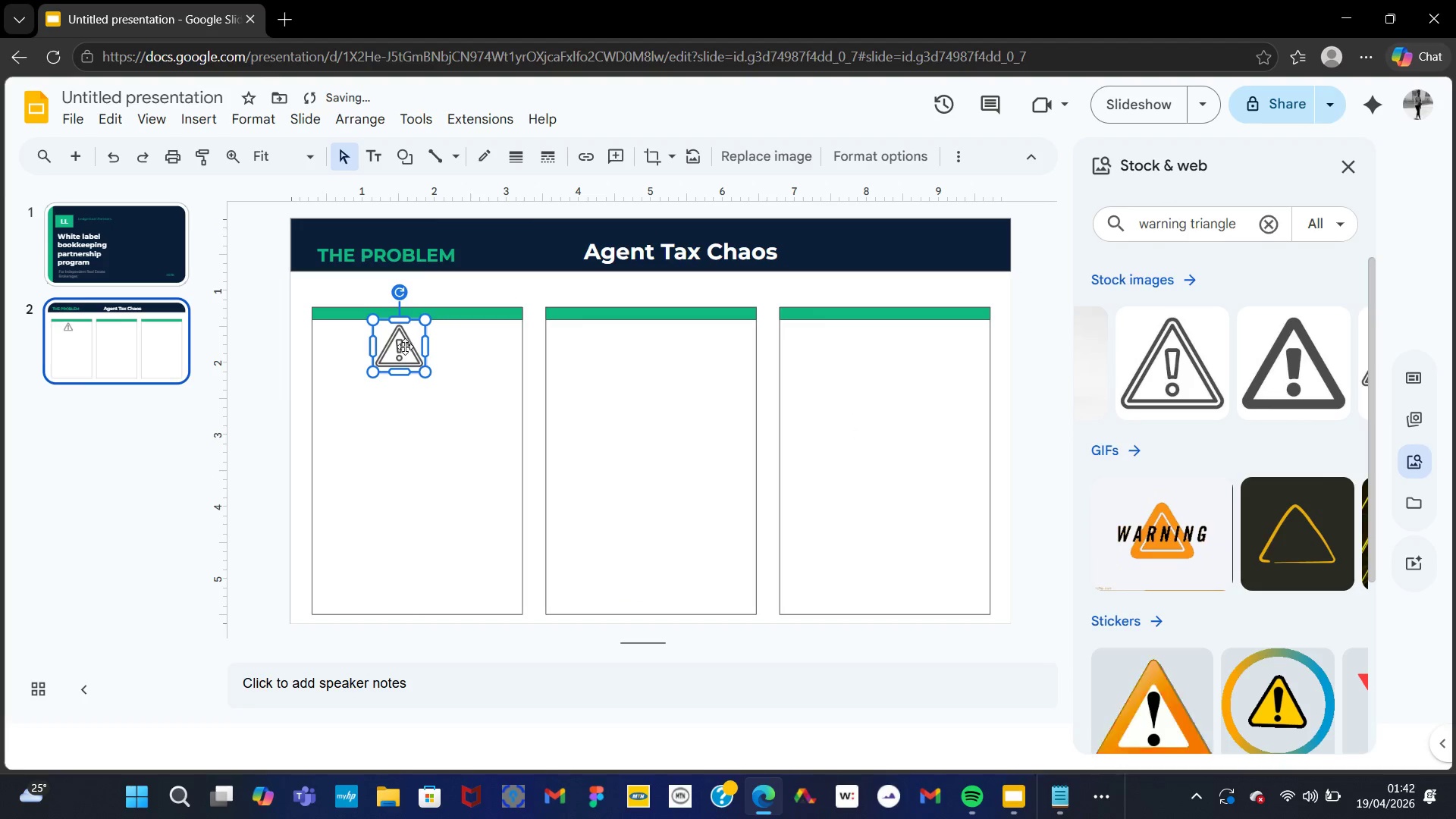 
left_click_drag(start_coordinate=[402, 347], to_coordinate=[413, 344])
 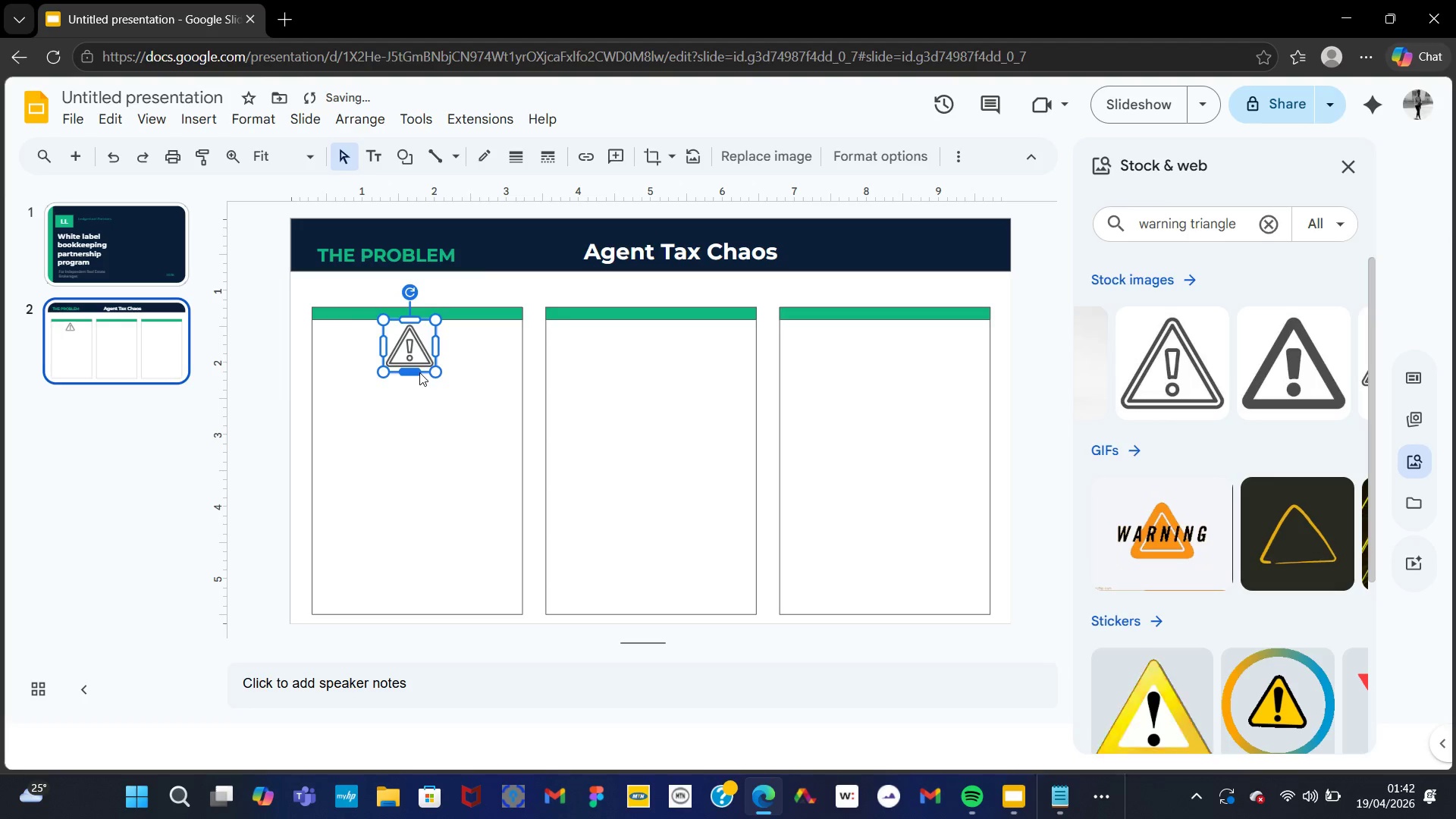 
left_click_drag(start_coordinate=[435, 369], to_coordinate=[419, 354])
 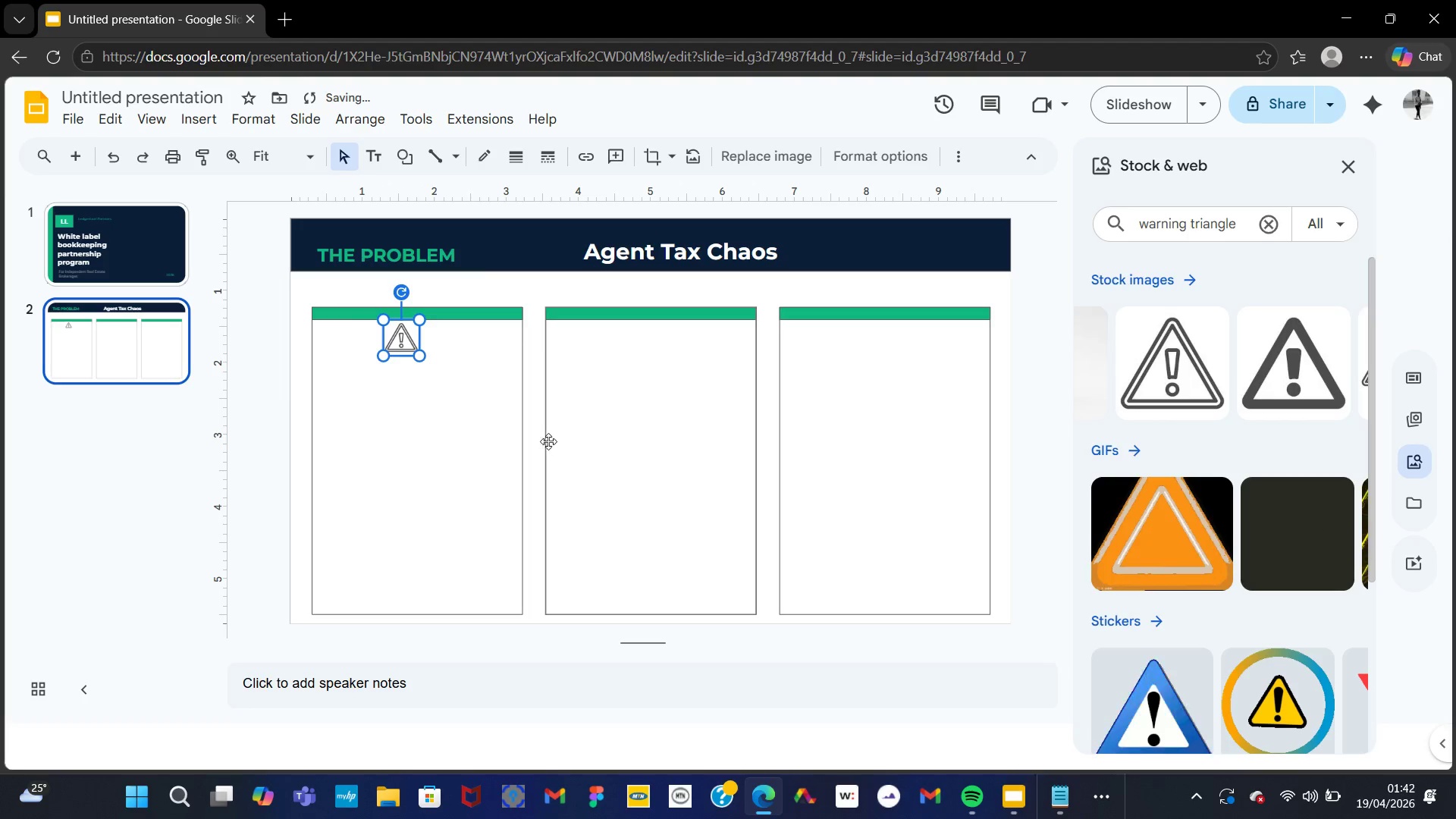 
left_click([543, 441])
 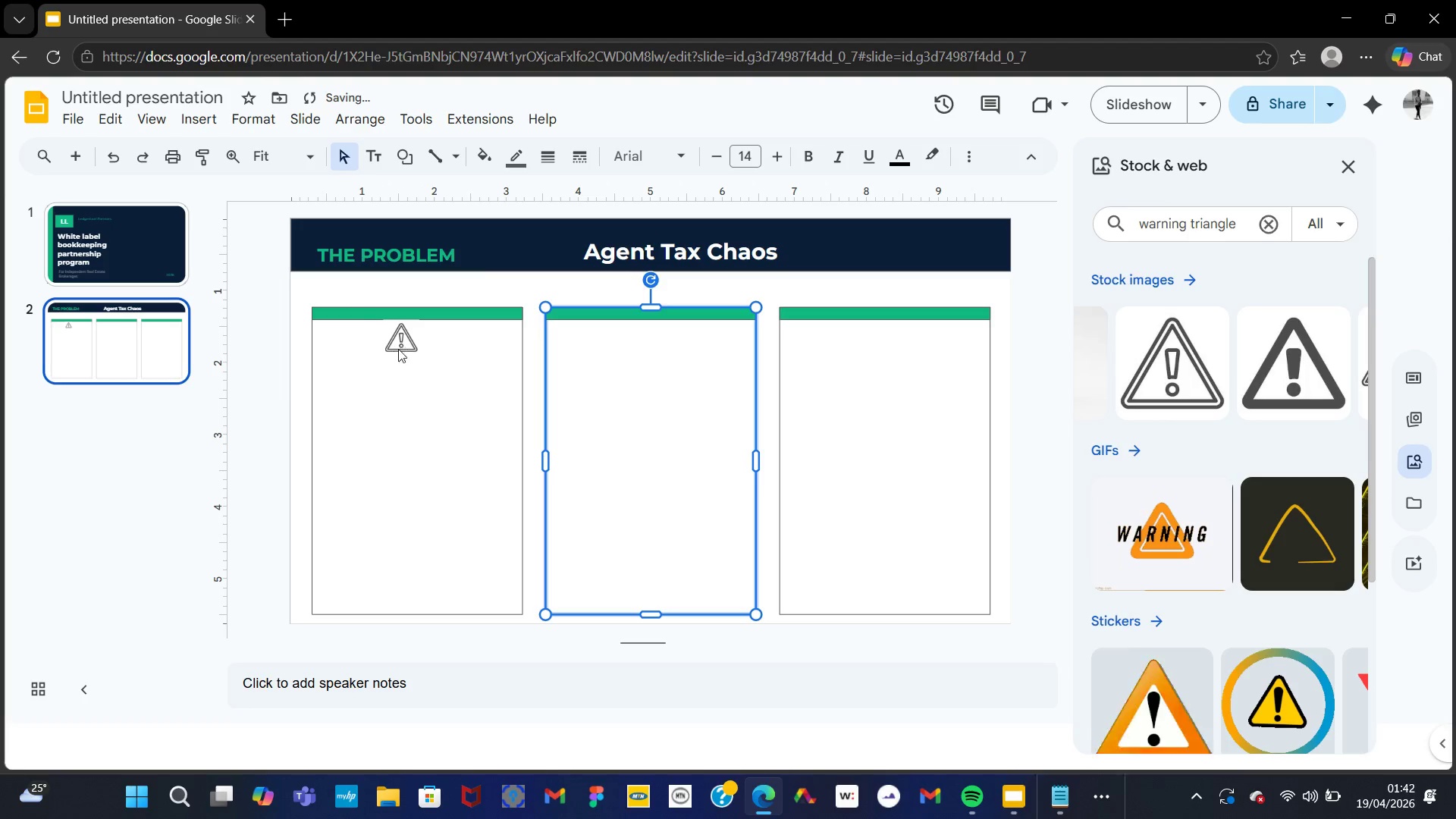 
left_click([396, 343])
 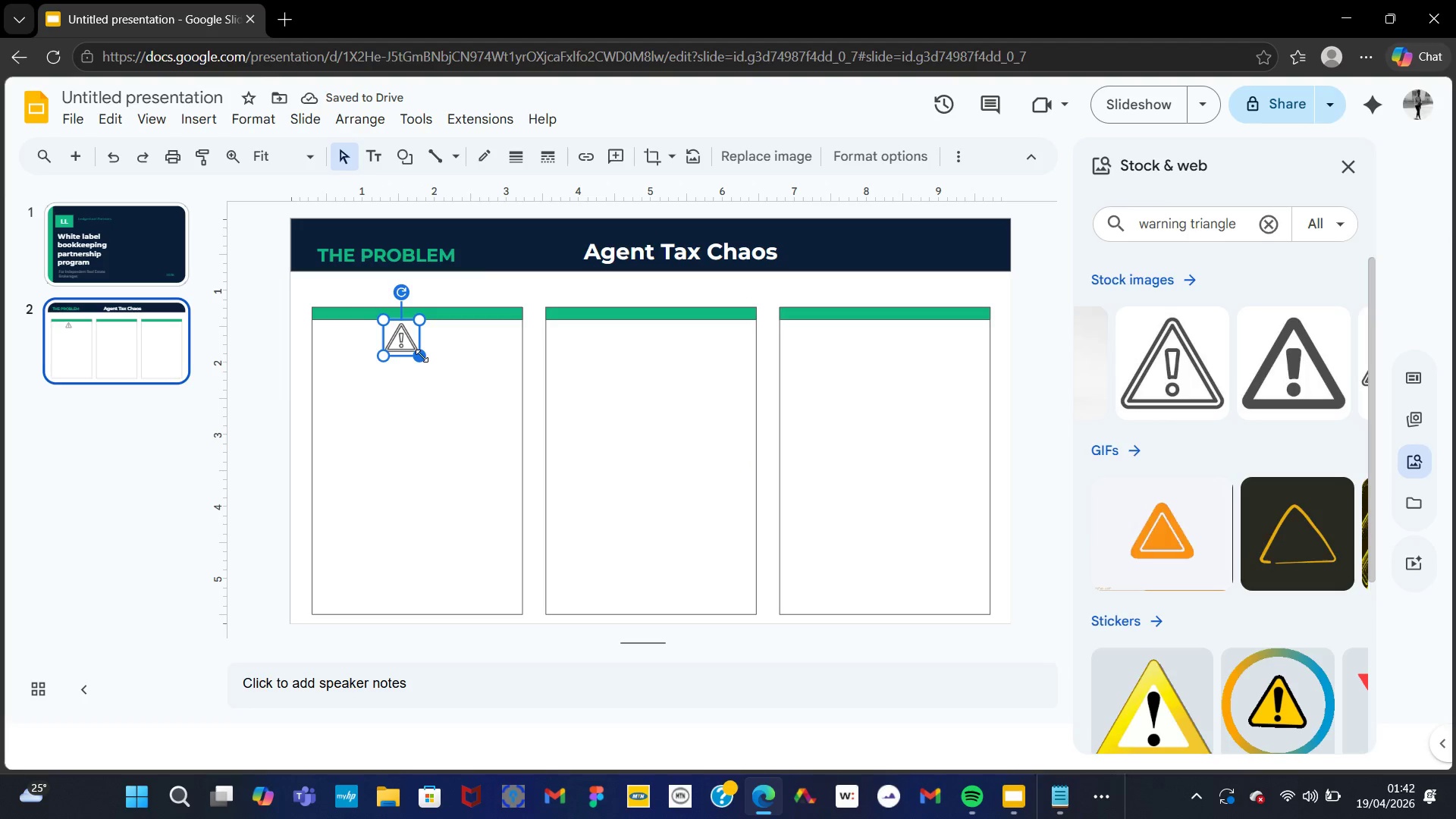 
left_click_drag(start_coordinate=[420, 356], to_coordinate=[435, 362])
 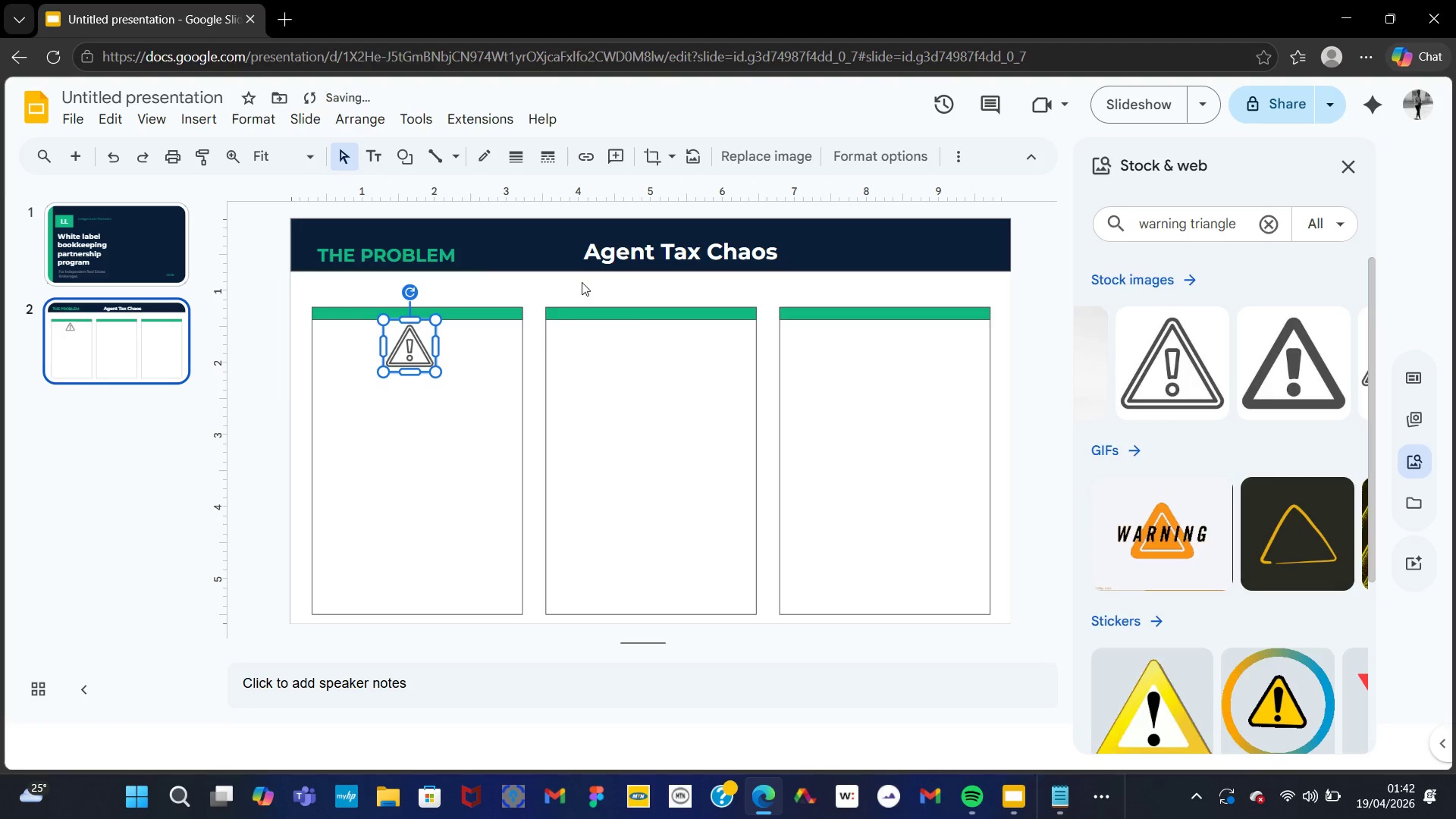 
left_click([537, 290])
 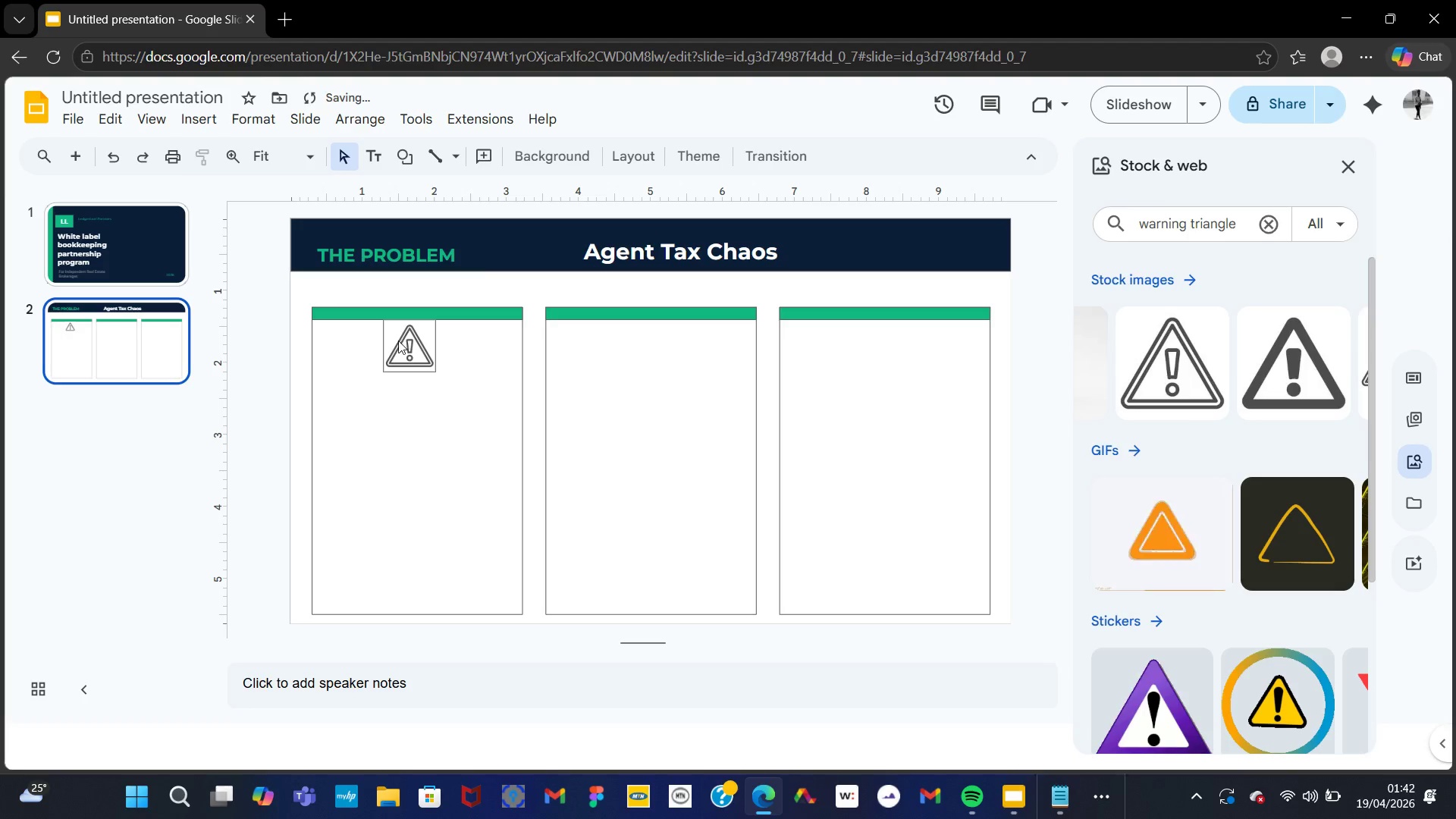 
left_click_drag(start_coordinate=[400, 340], to_coordinate=[407, 337])
 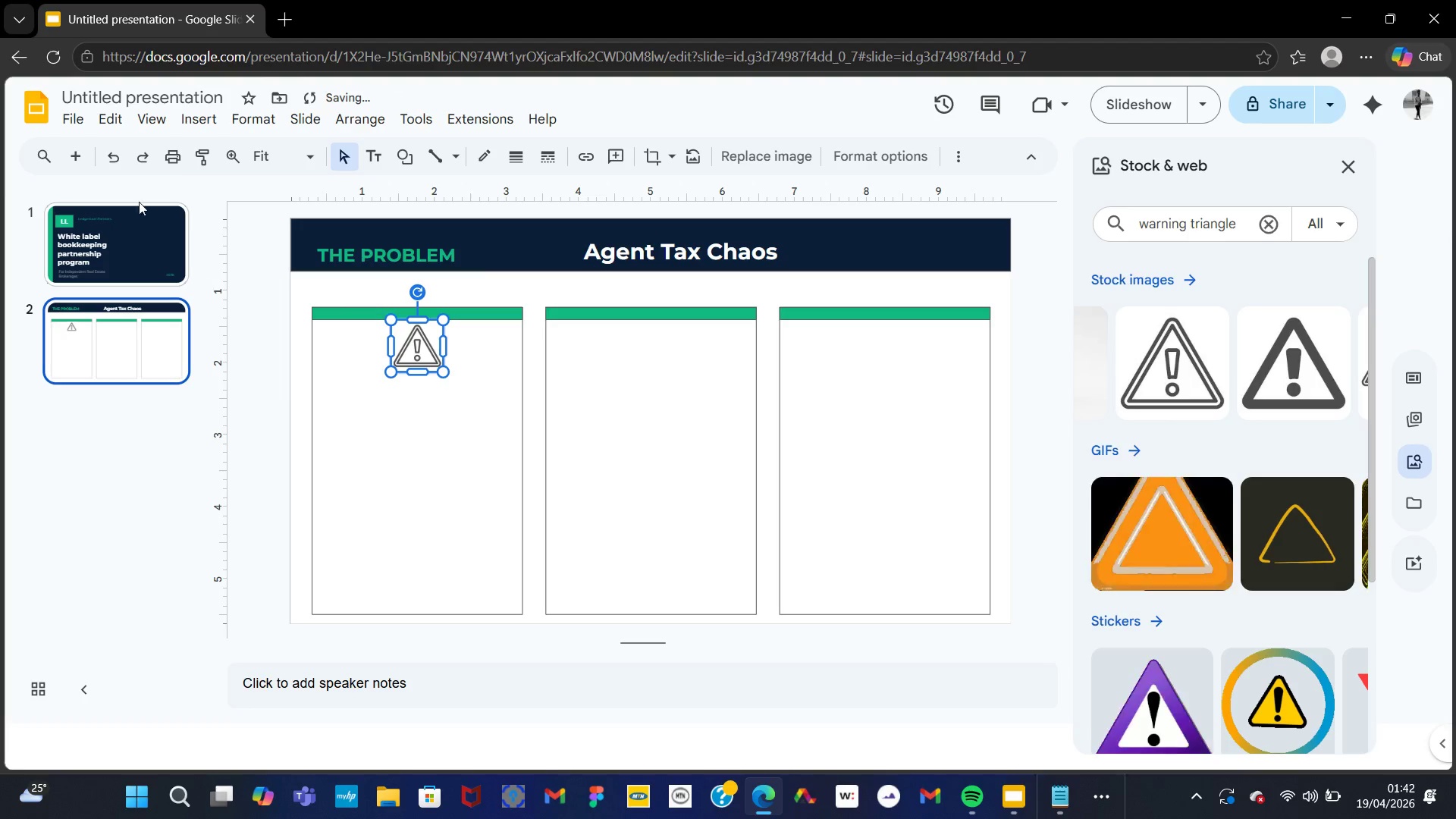 
left_click([196, 118])
 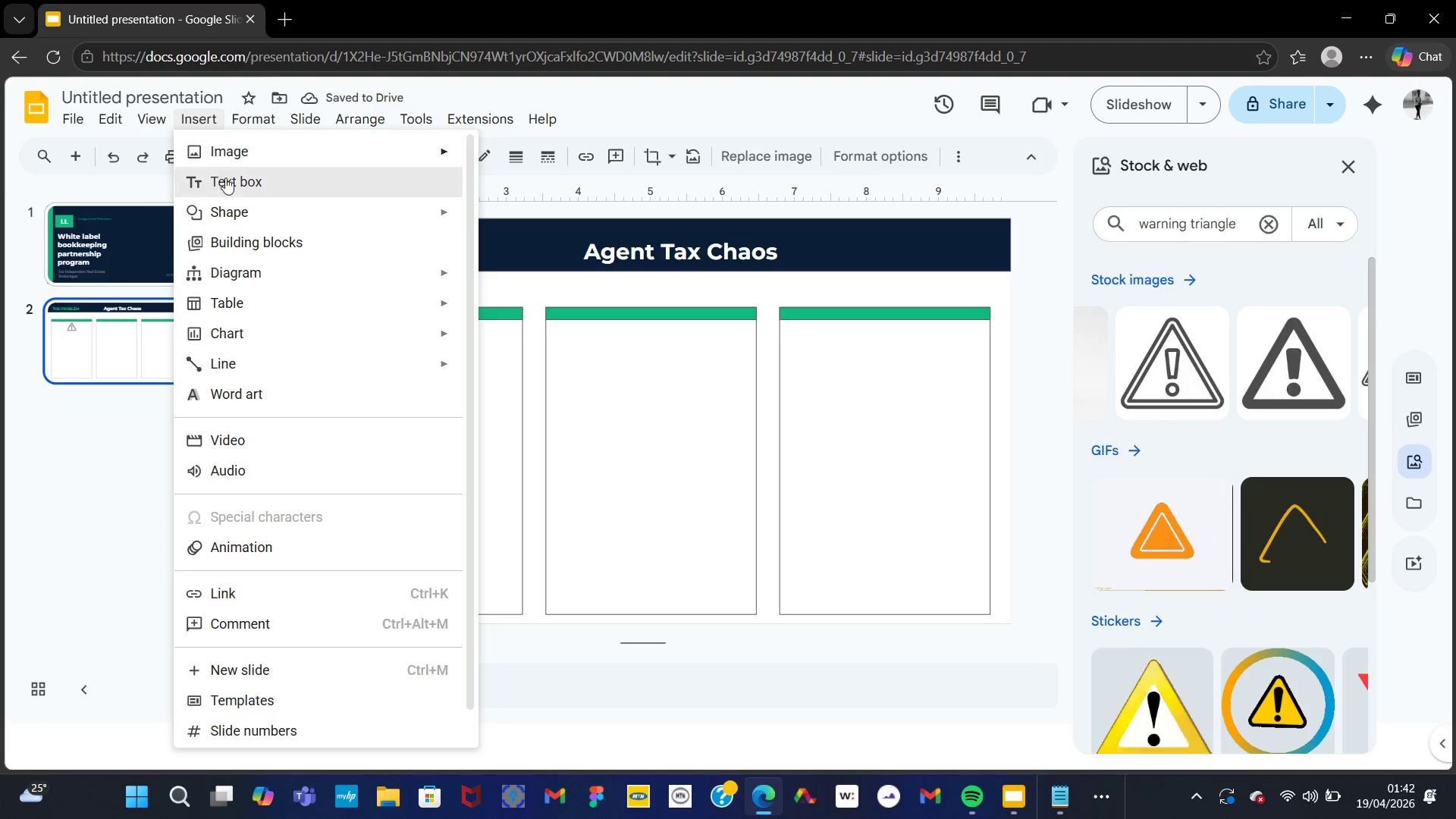 
left_click([226, 184])
 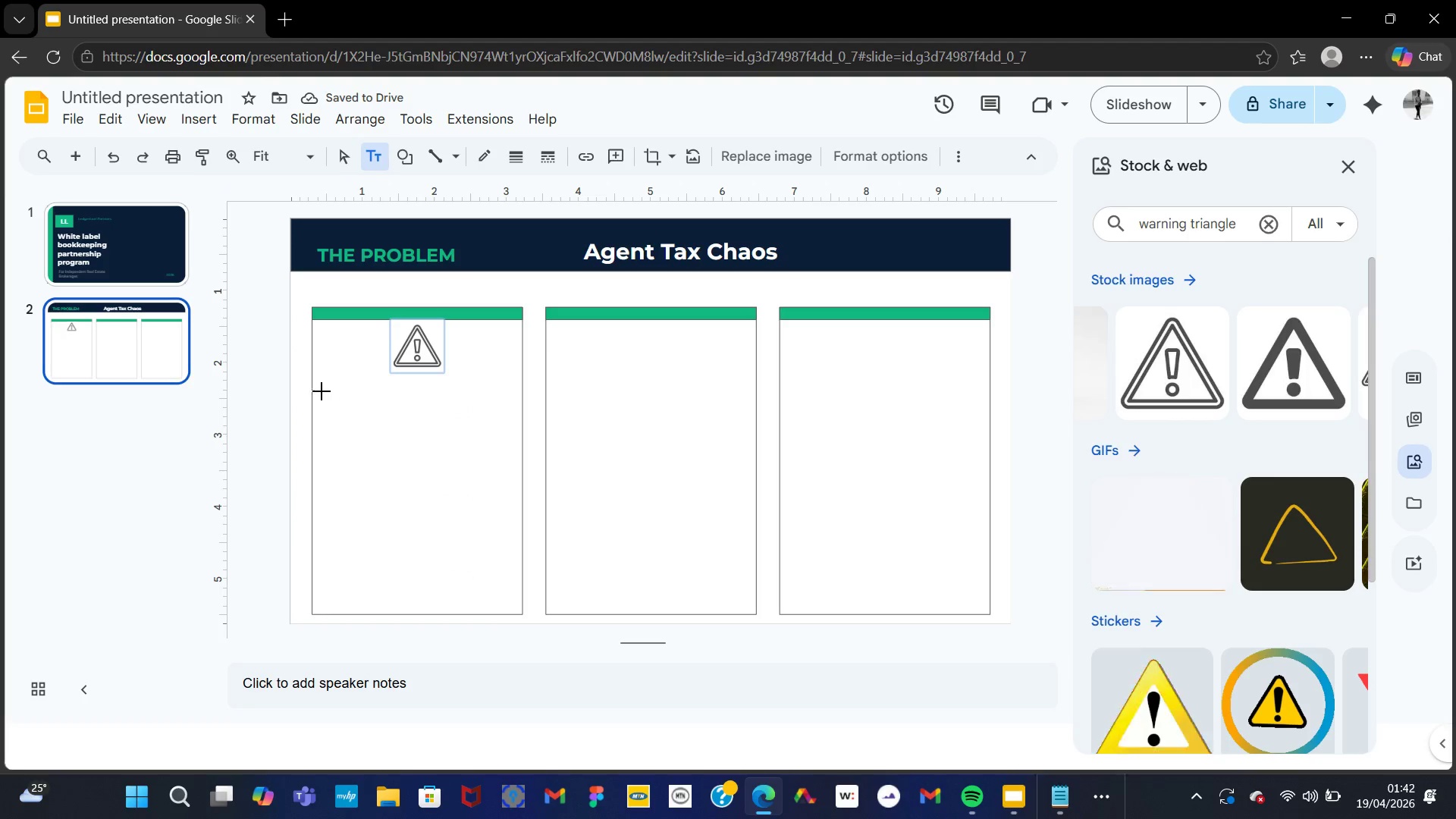 
left_click_drag(start_coordinate=[315, 391], to_coordinate=[513, 439])
 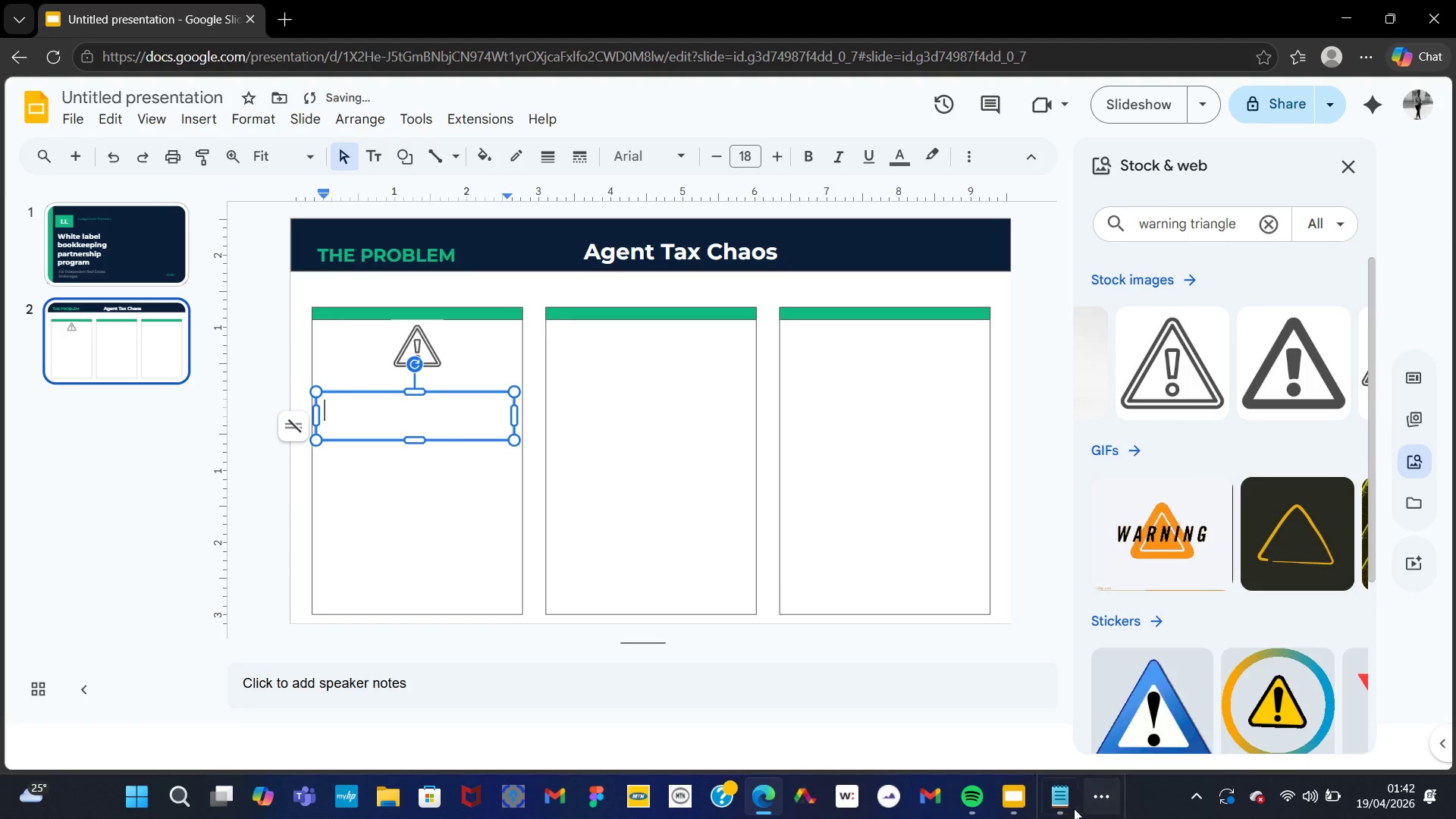 
left_click([1062, 804])
 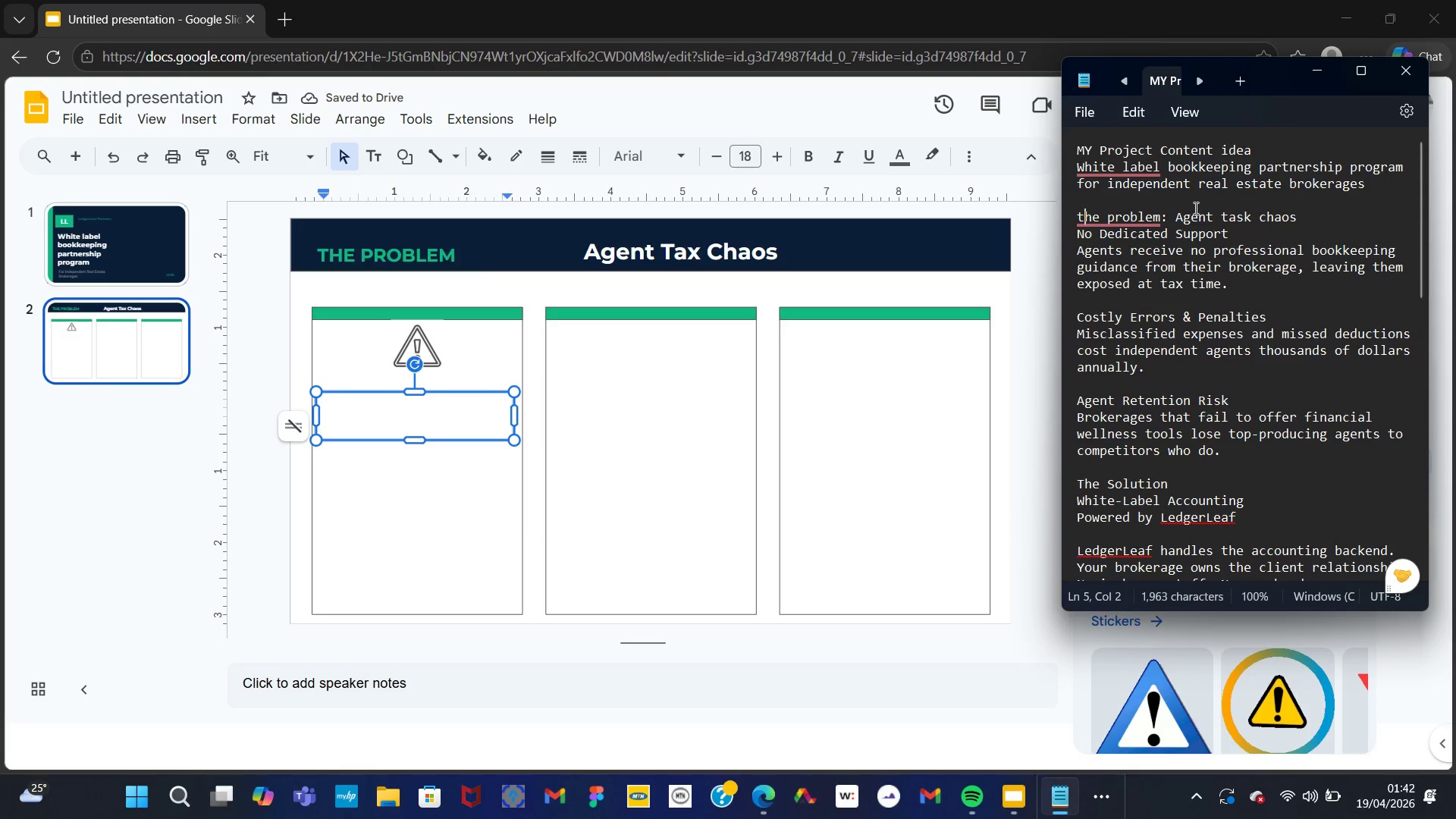 
left_click_drag(start_coordinate=[1175, 213], to_coordinate=[1301, 219])
 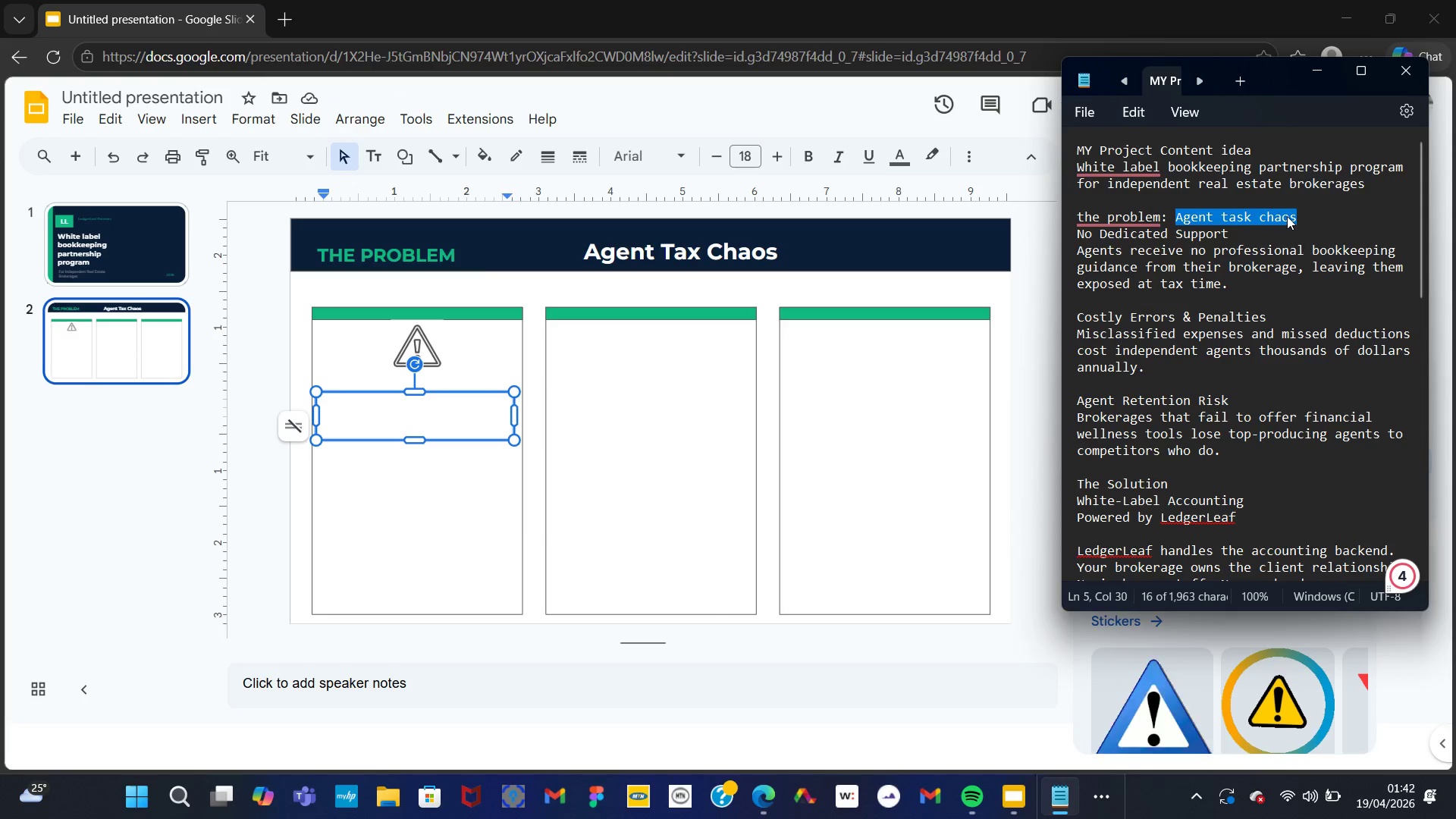 
left_click([1282, 270])
 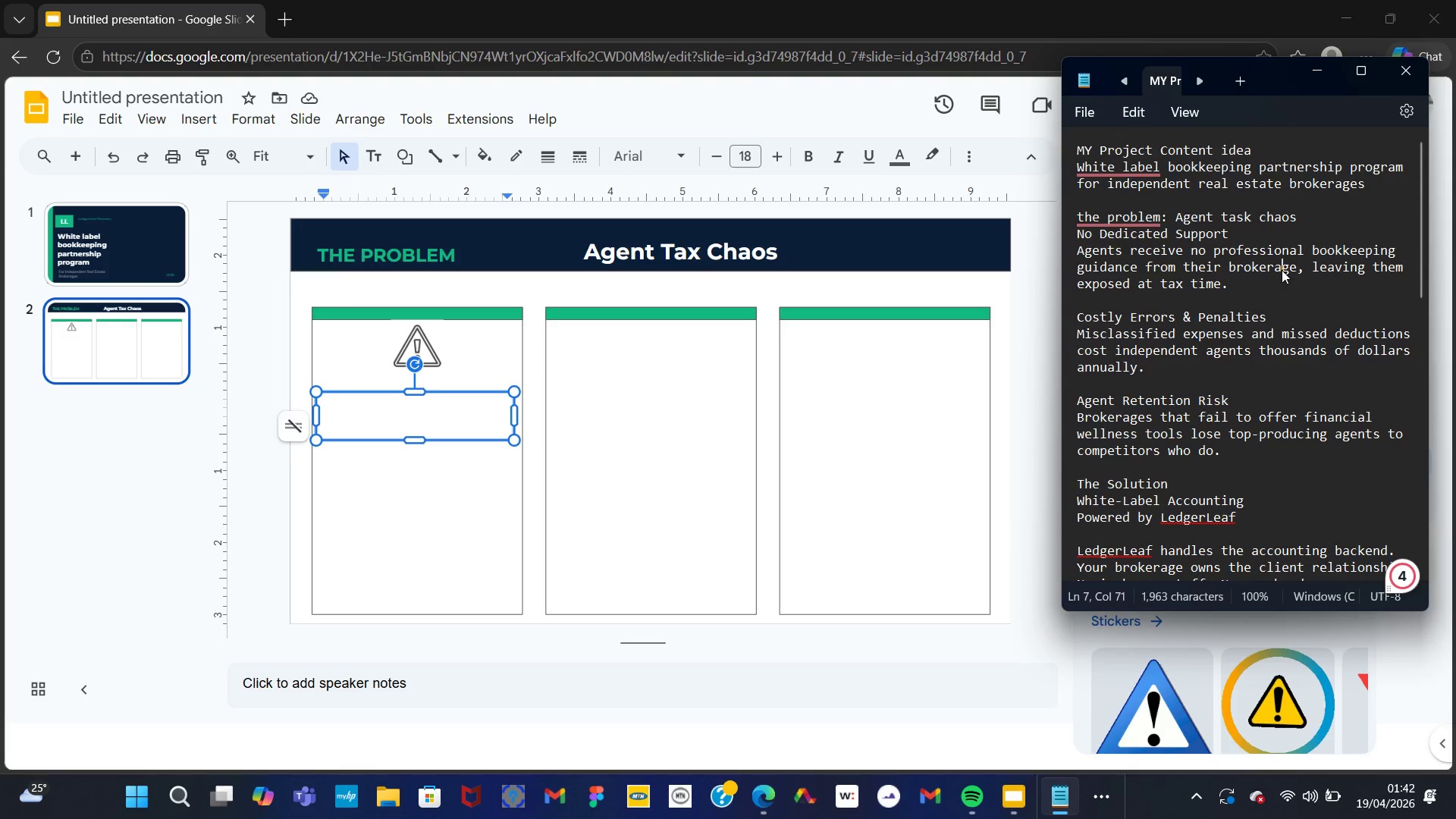 
left_click_drag(start_coordinate=[1228, 230], to_coordinate=[1075, 238])
 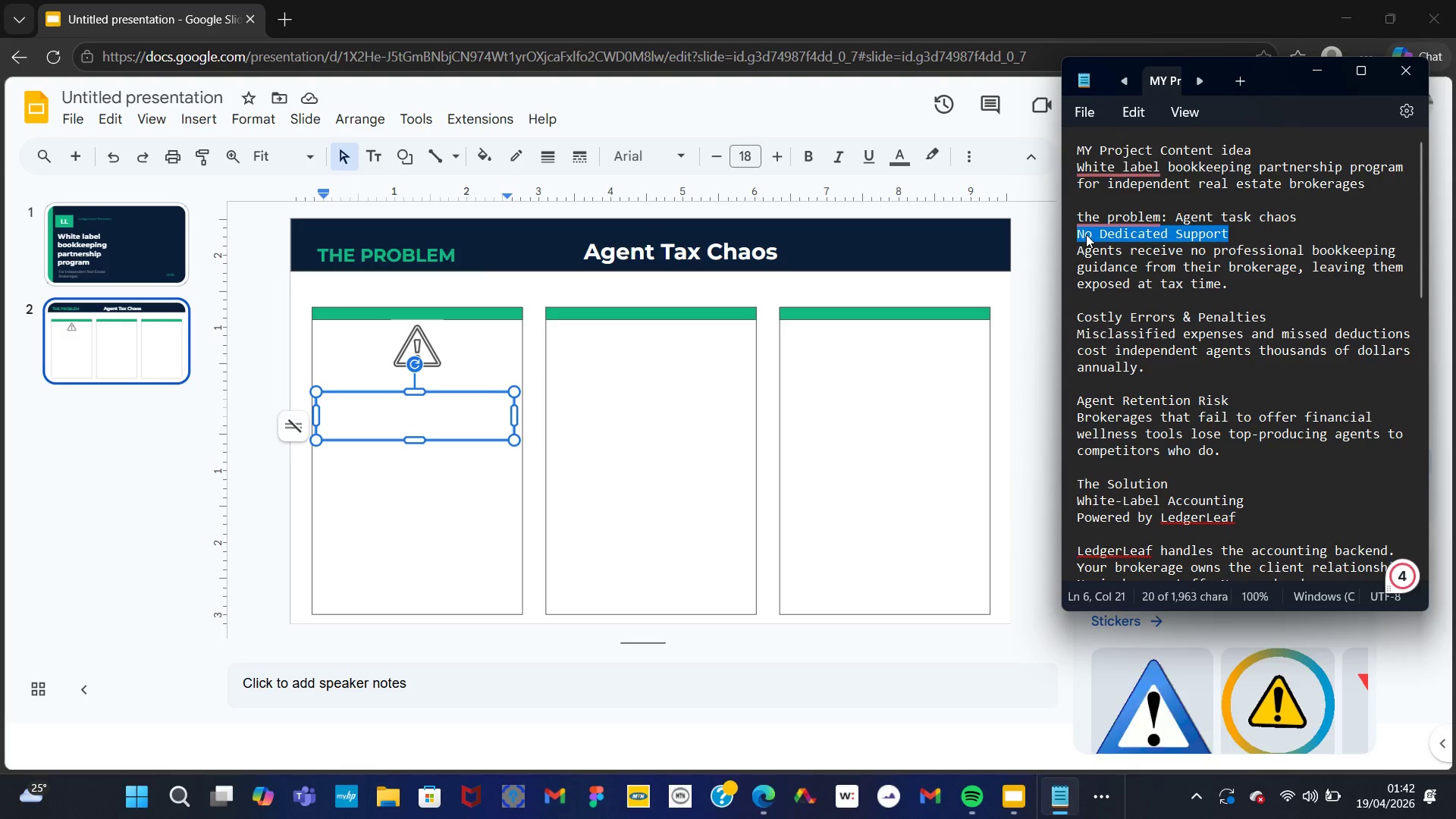 
right_click([1086, 234])
 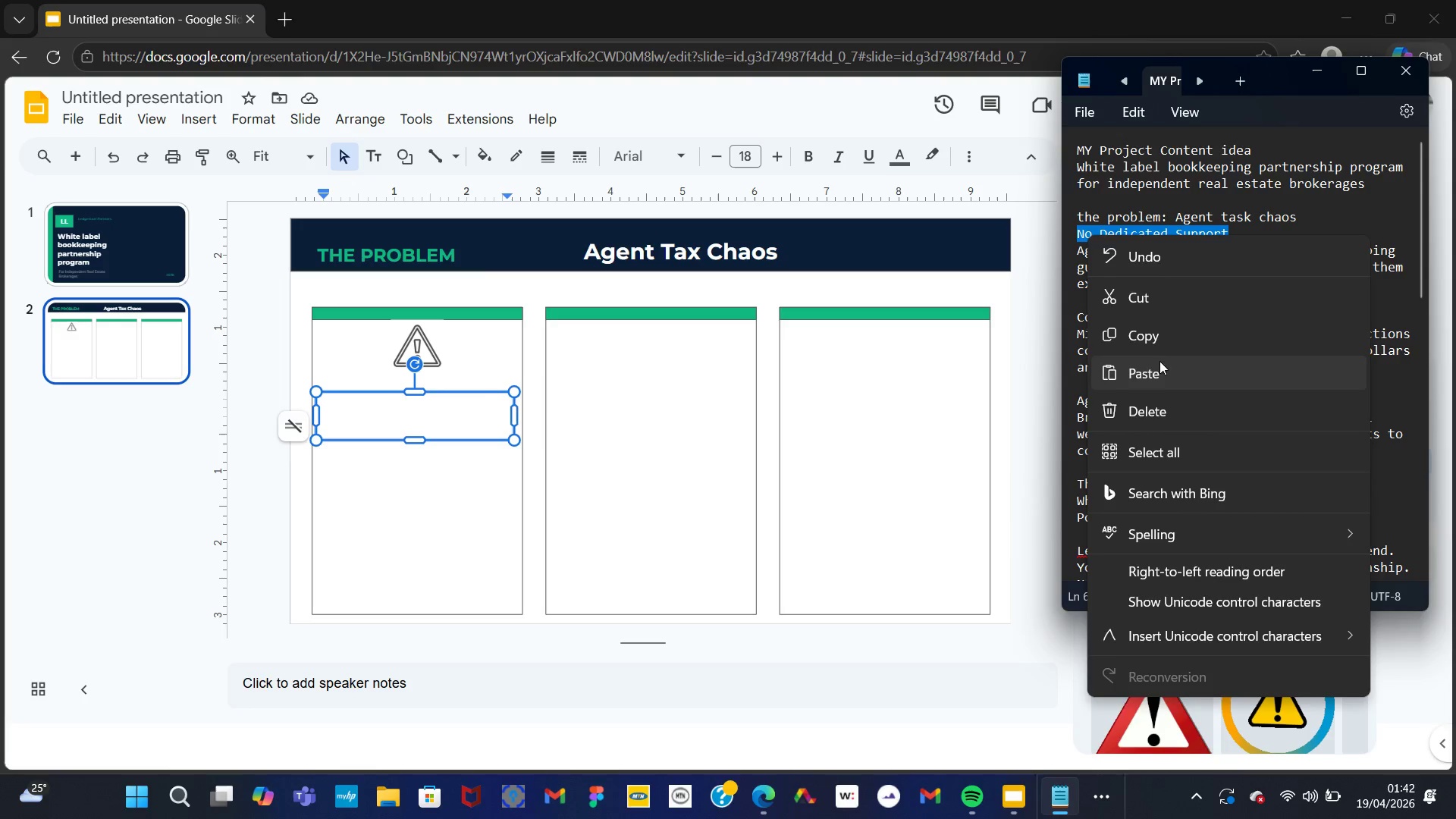 
left_click([1149, 340])
 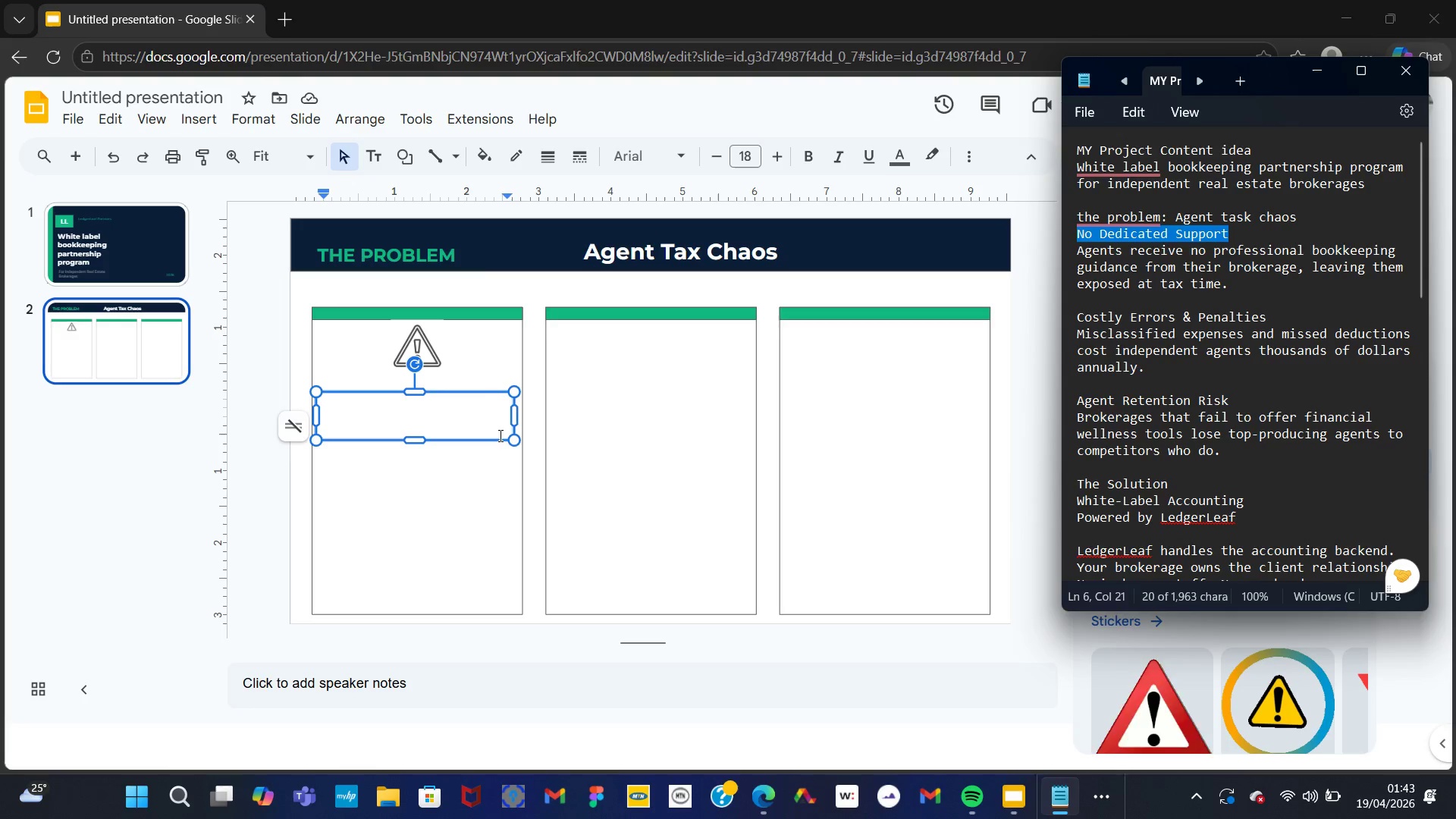 
left_click([475, 428])
 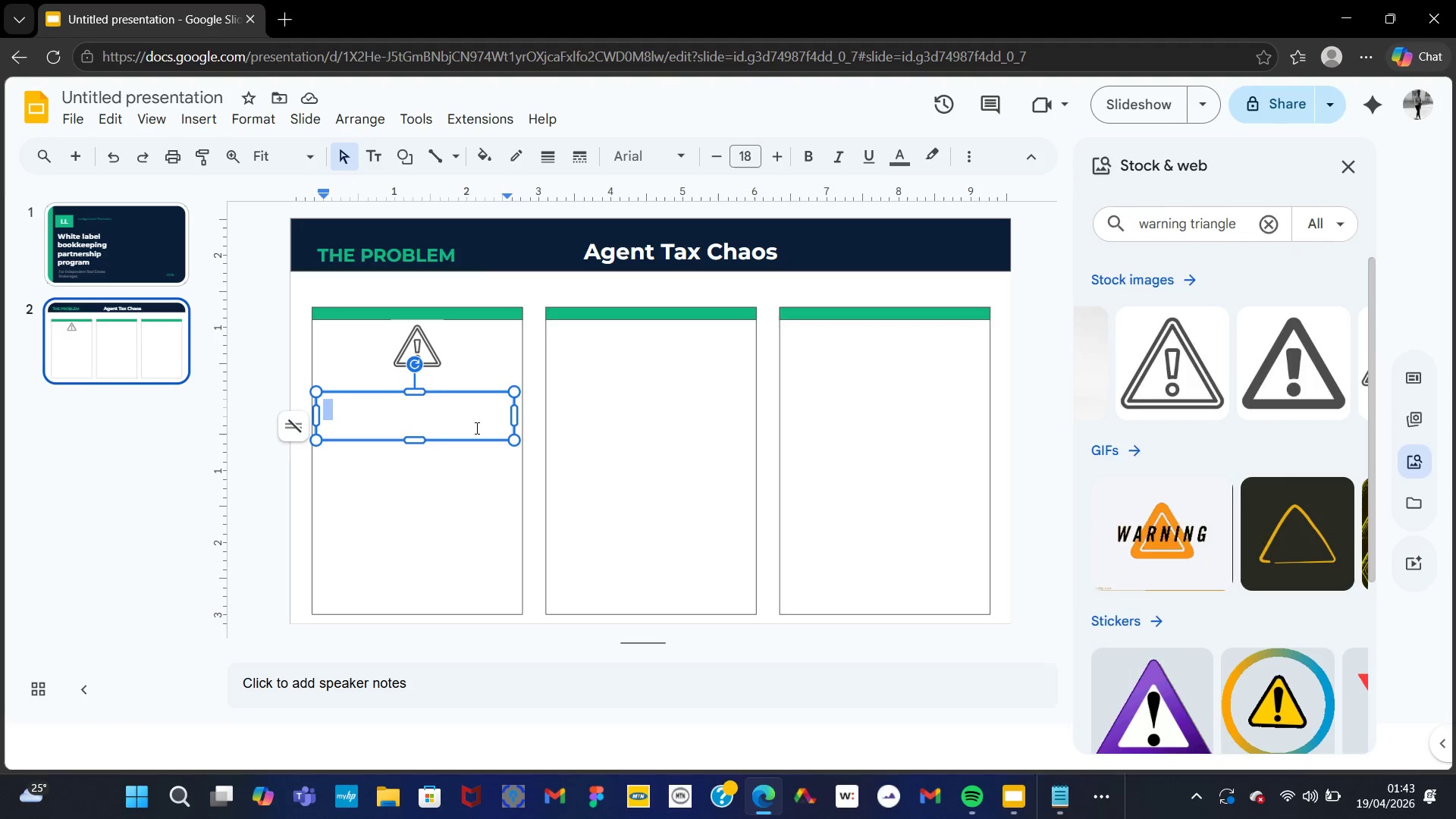 
key(Control+V)
 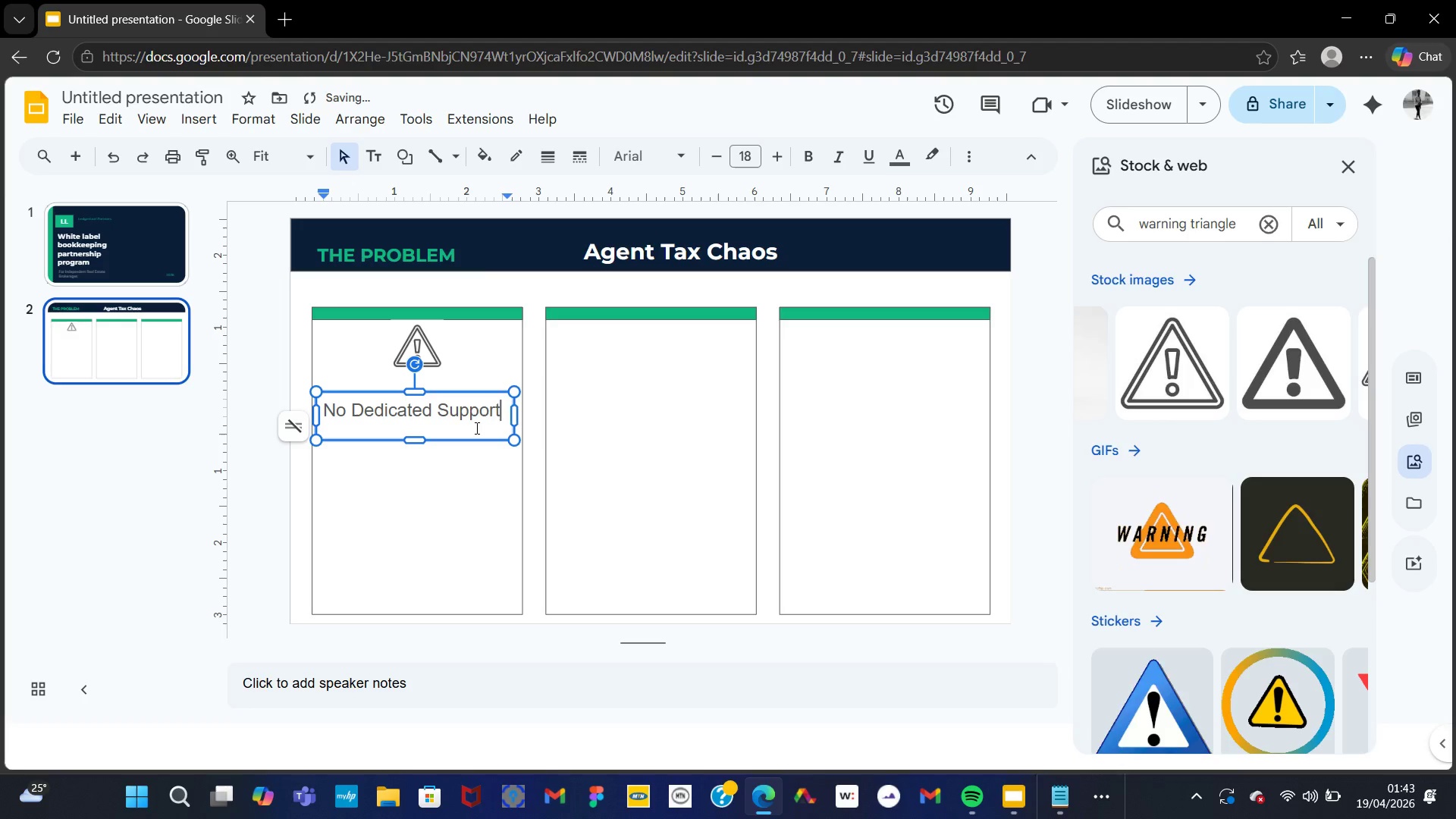 
key(Control+A)
 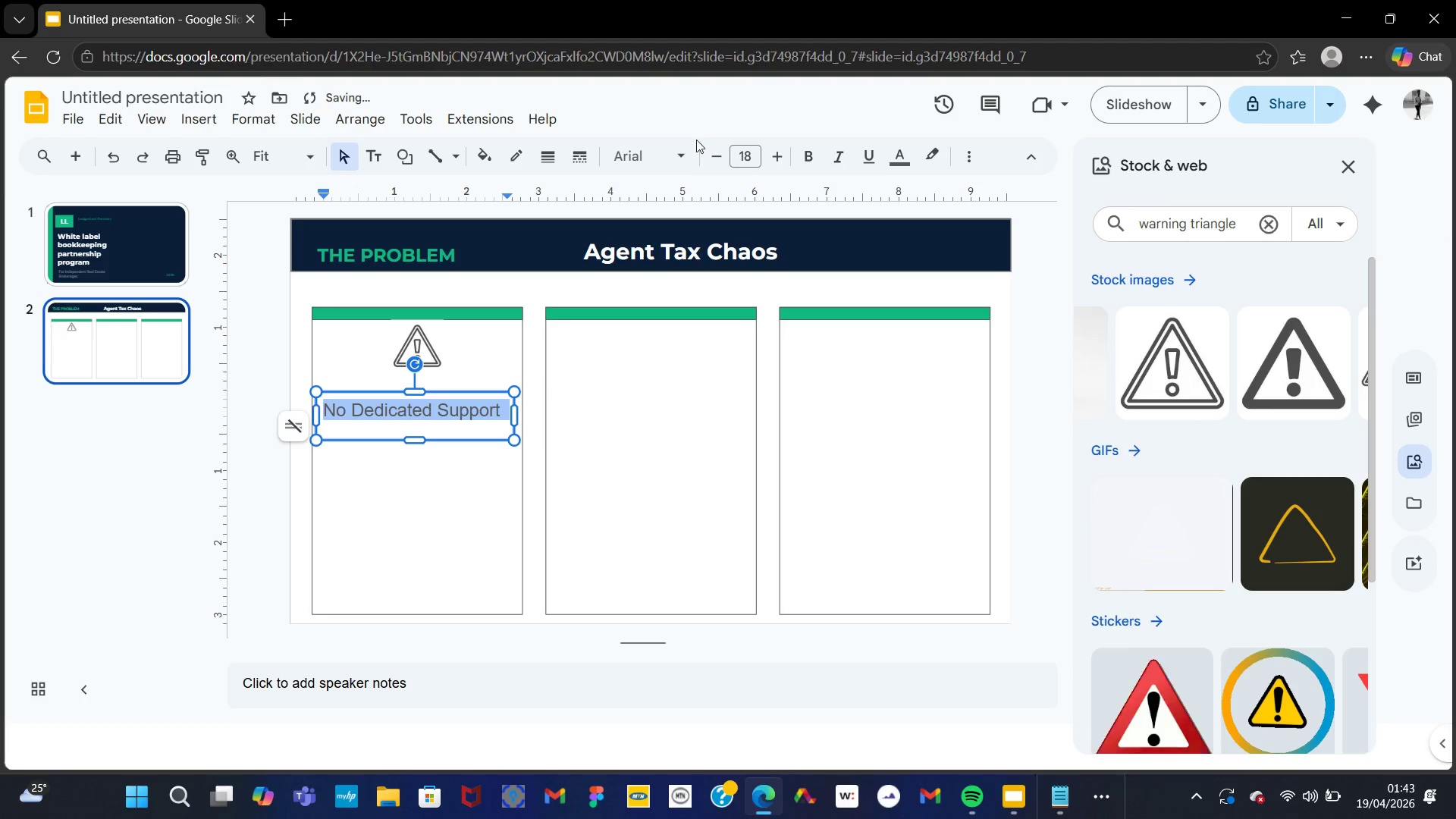 
left_click([682, 153])
 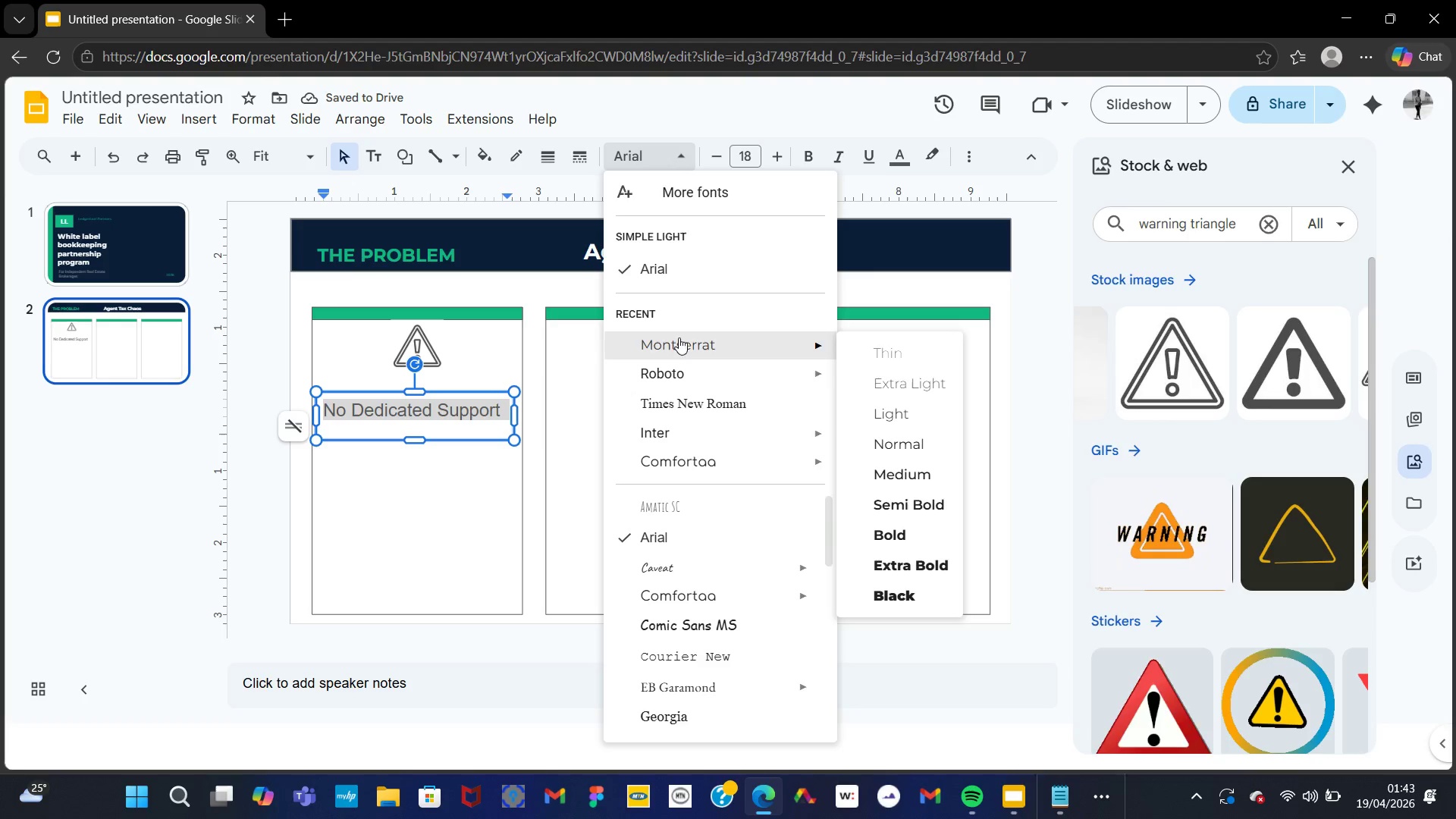 
left_click([692, 372])
 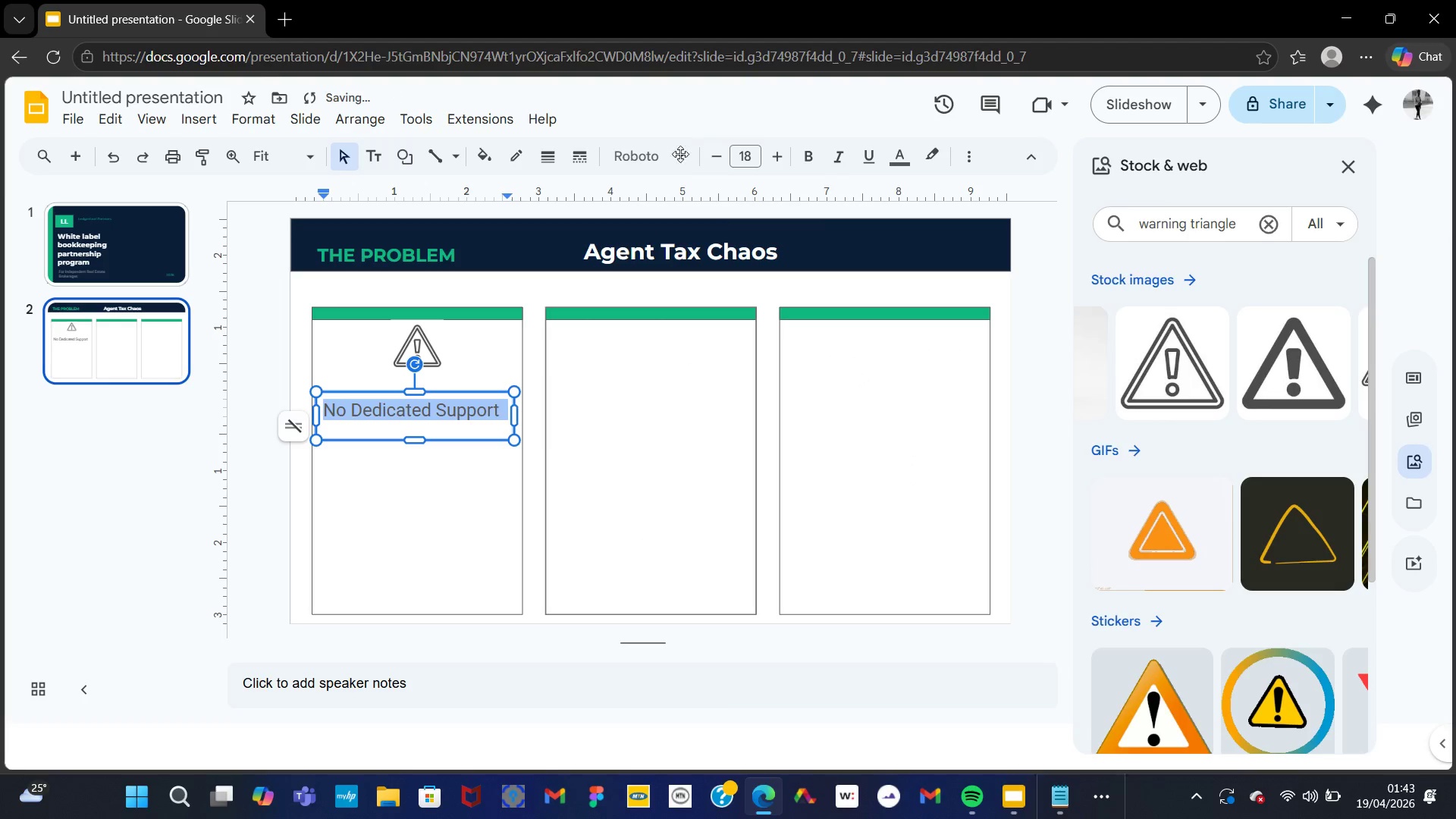 
left_click([678, 164])
 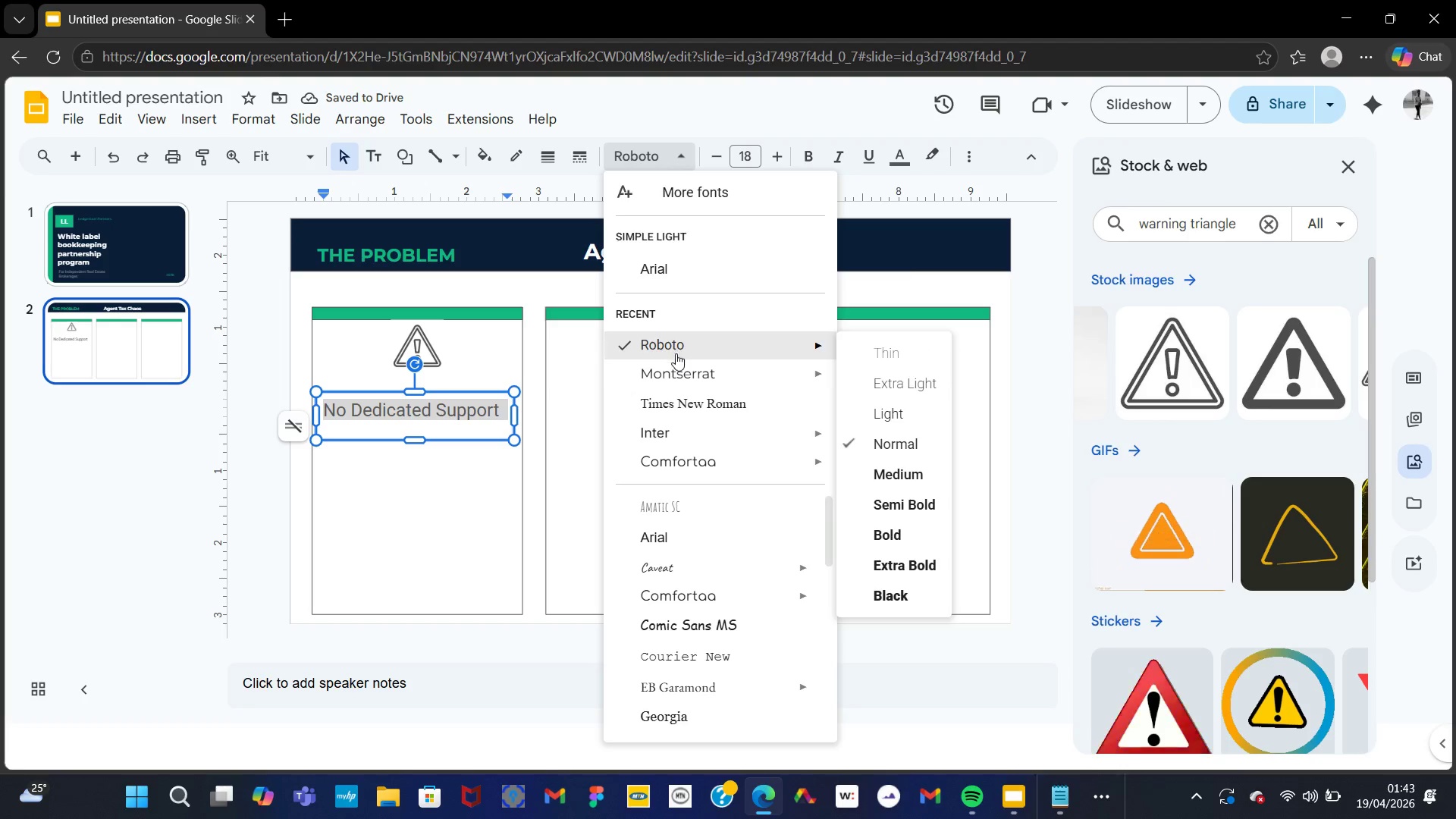 
left_click([679, 368])
 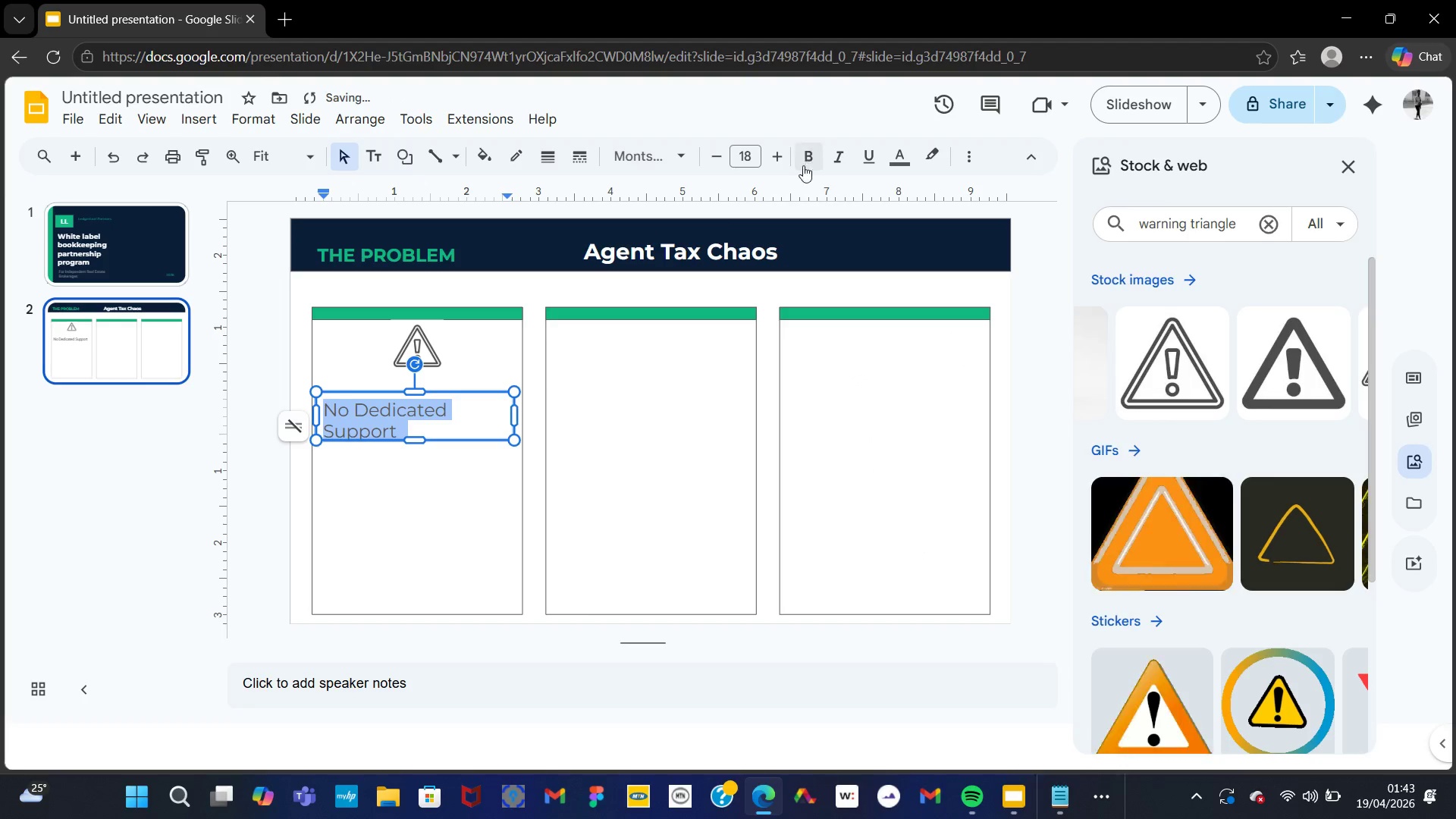 
left_click([802, 166])
 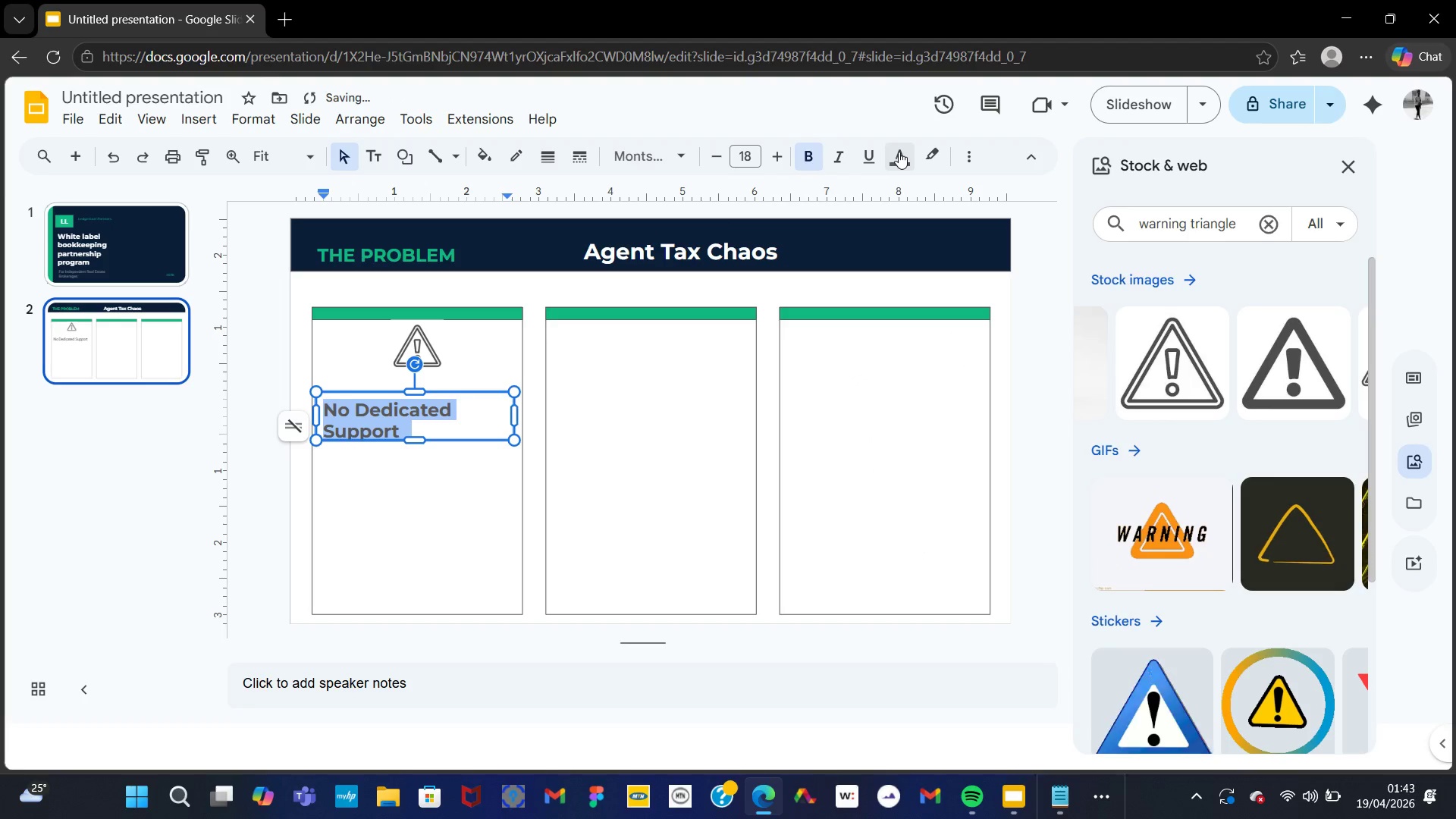 
left_click([899, 152])
 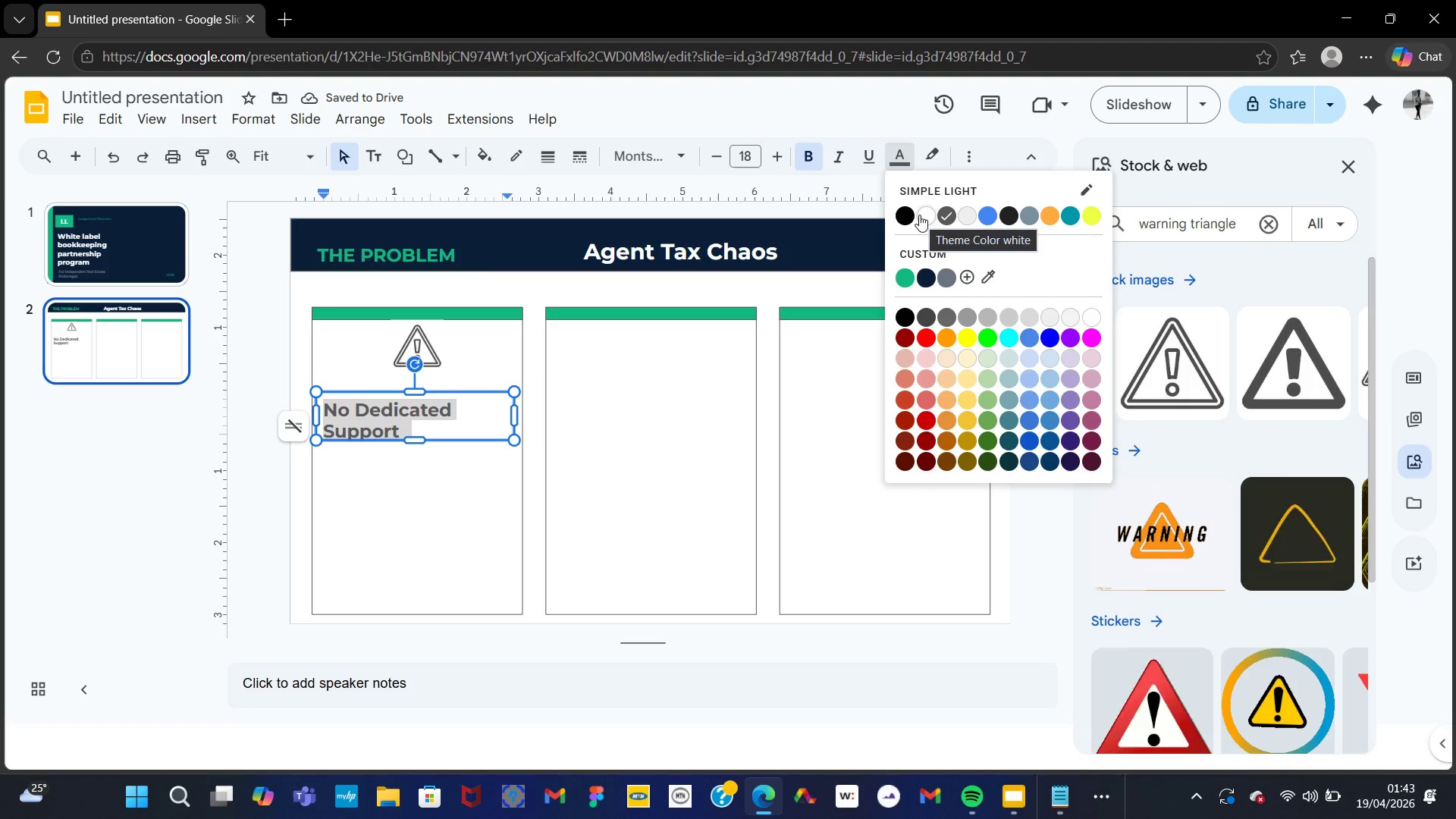 
left_click([919, 215])
 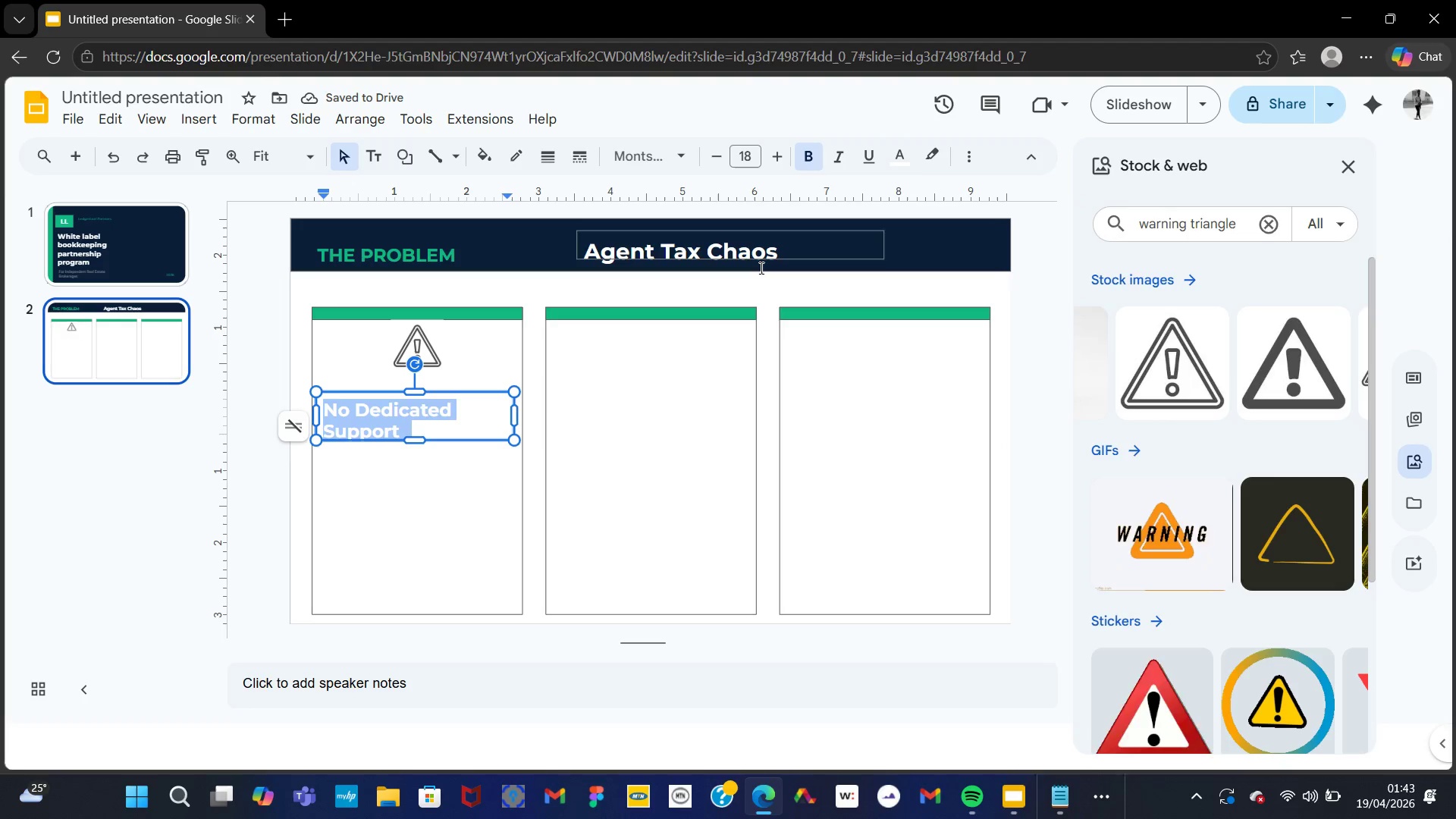 
left_click([890, 157])
 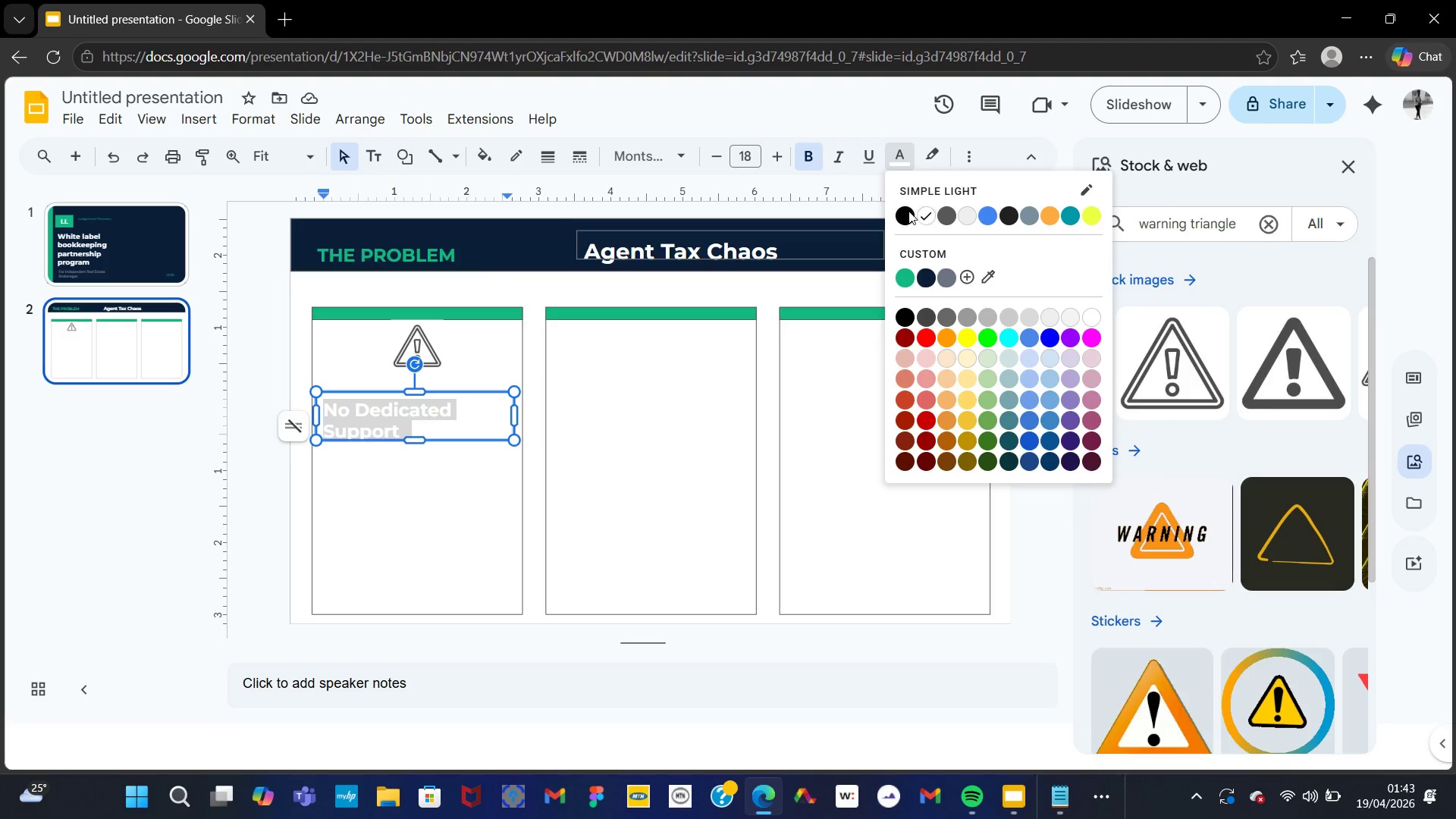 
left_click([904, 211])
 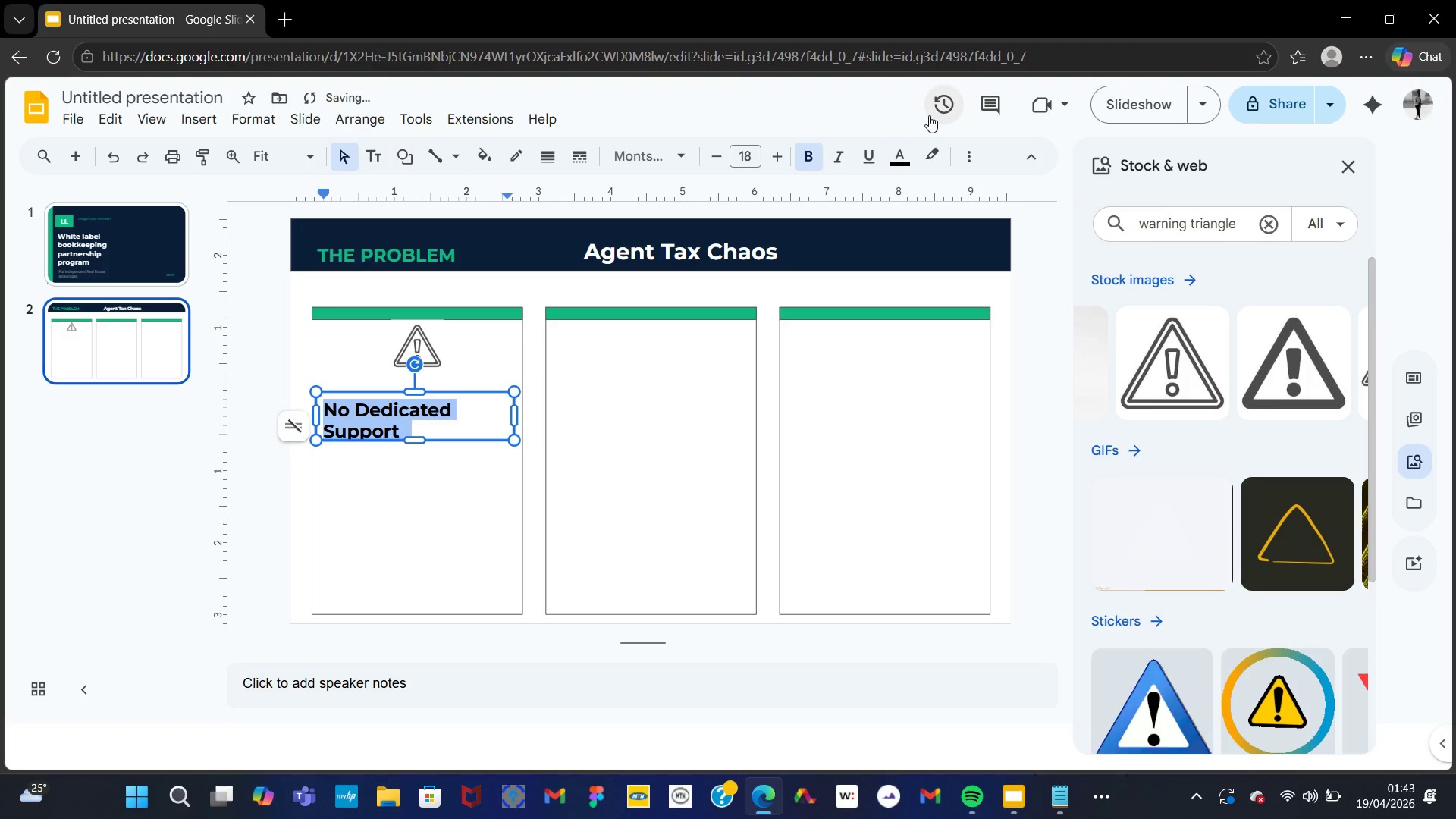 
left_click([967, 164])
 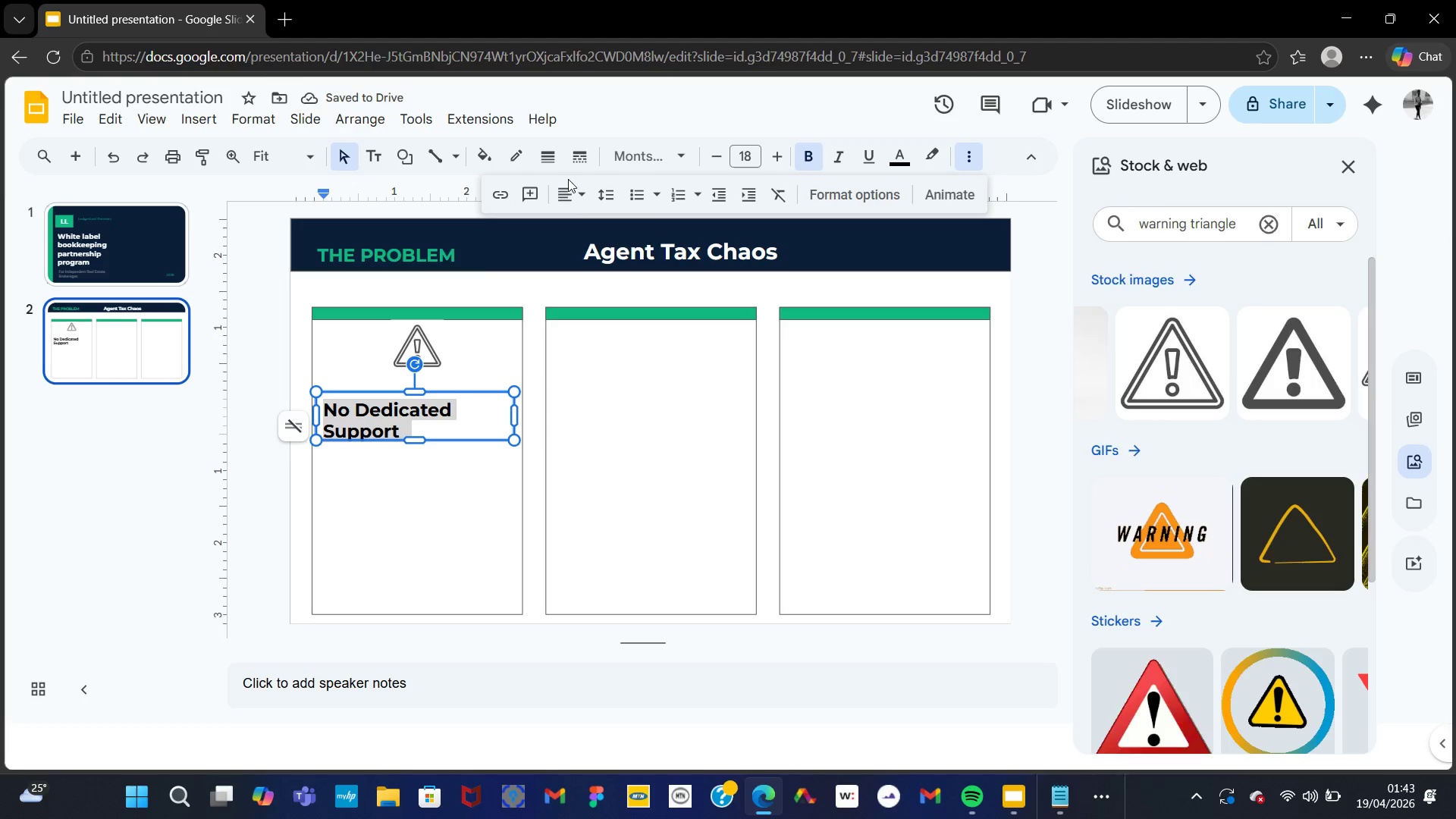 
left_click([573, 200])
 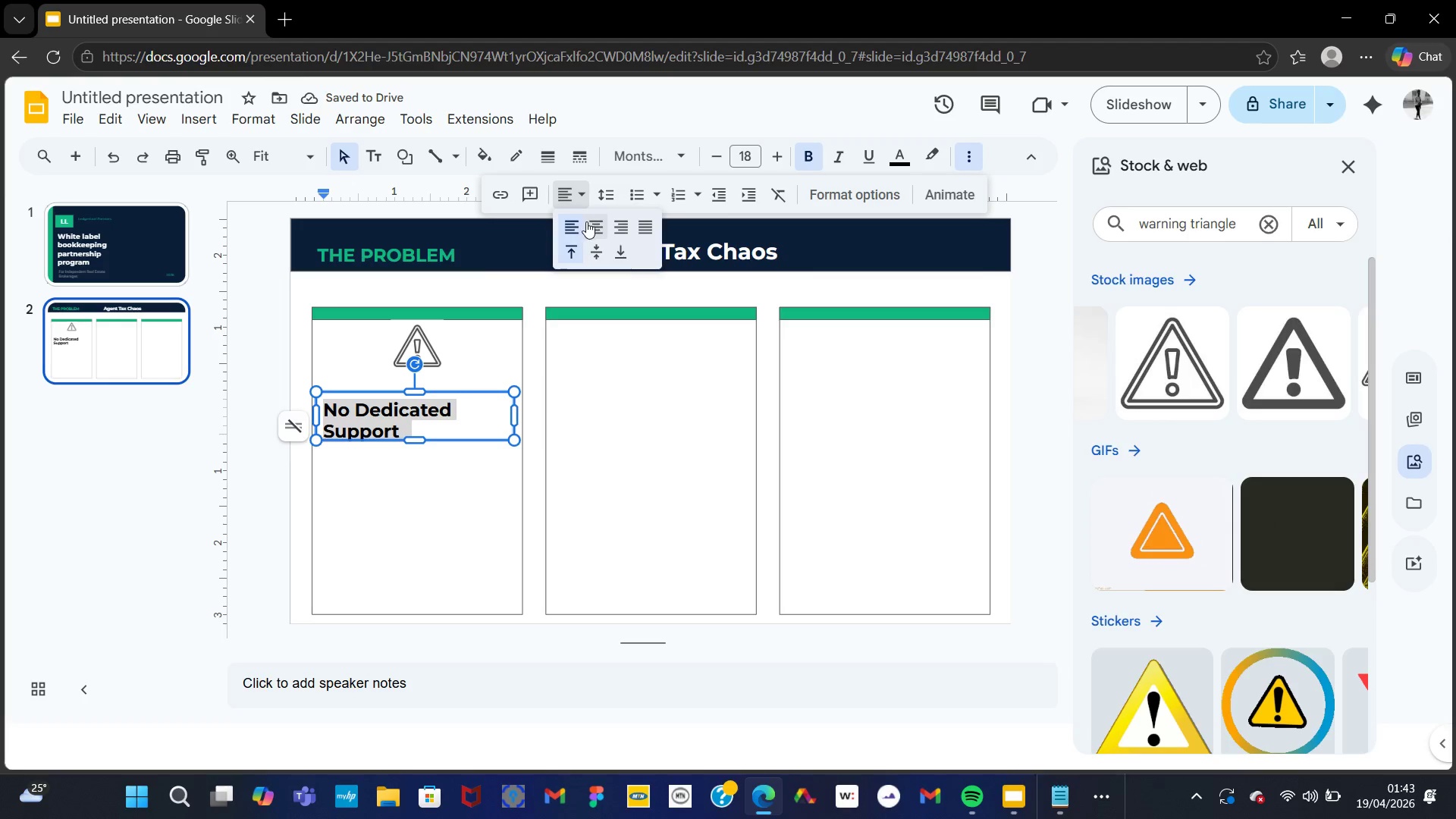 
left_click([590, 223])
 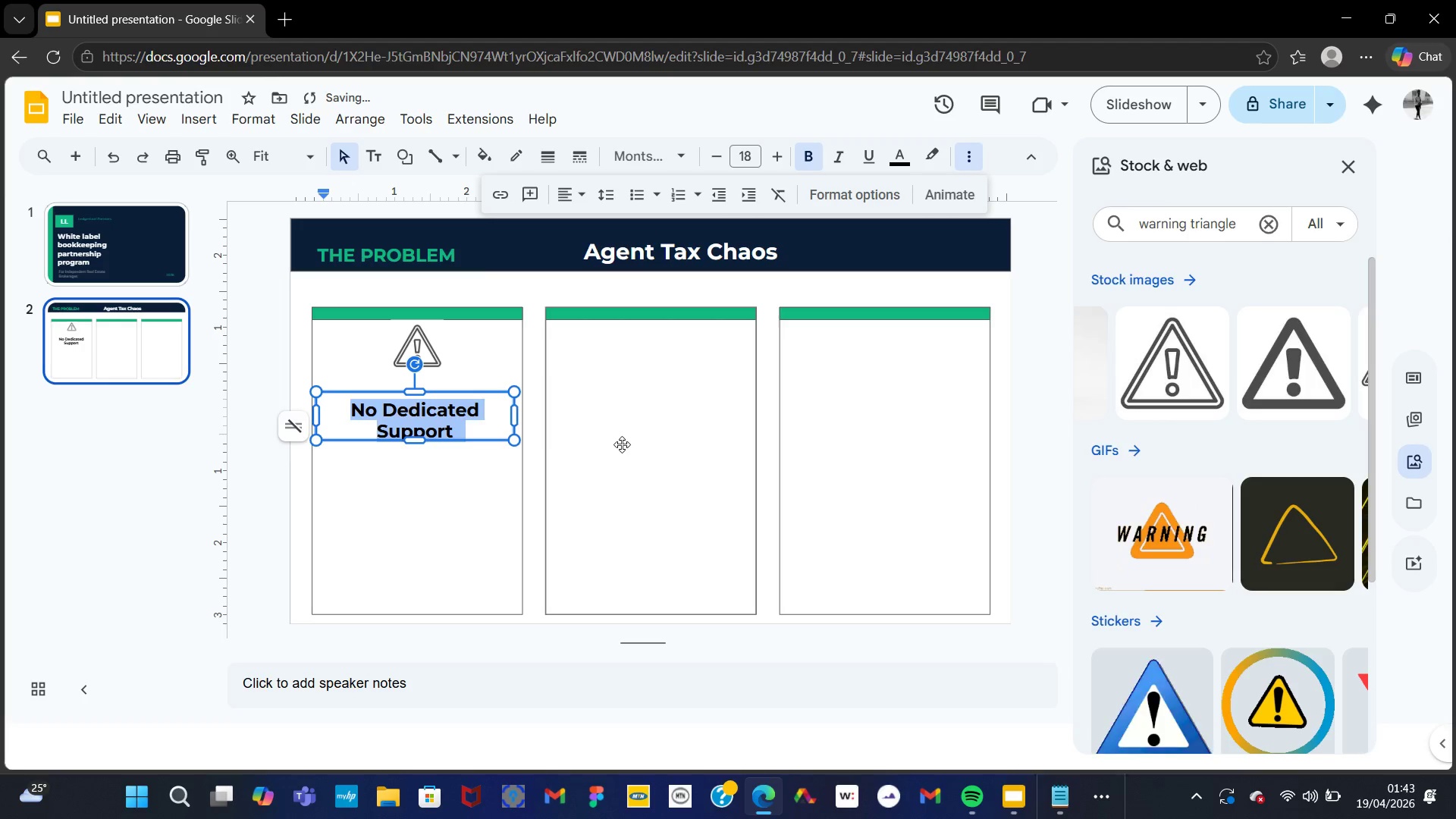 
left_click([622, 444])
 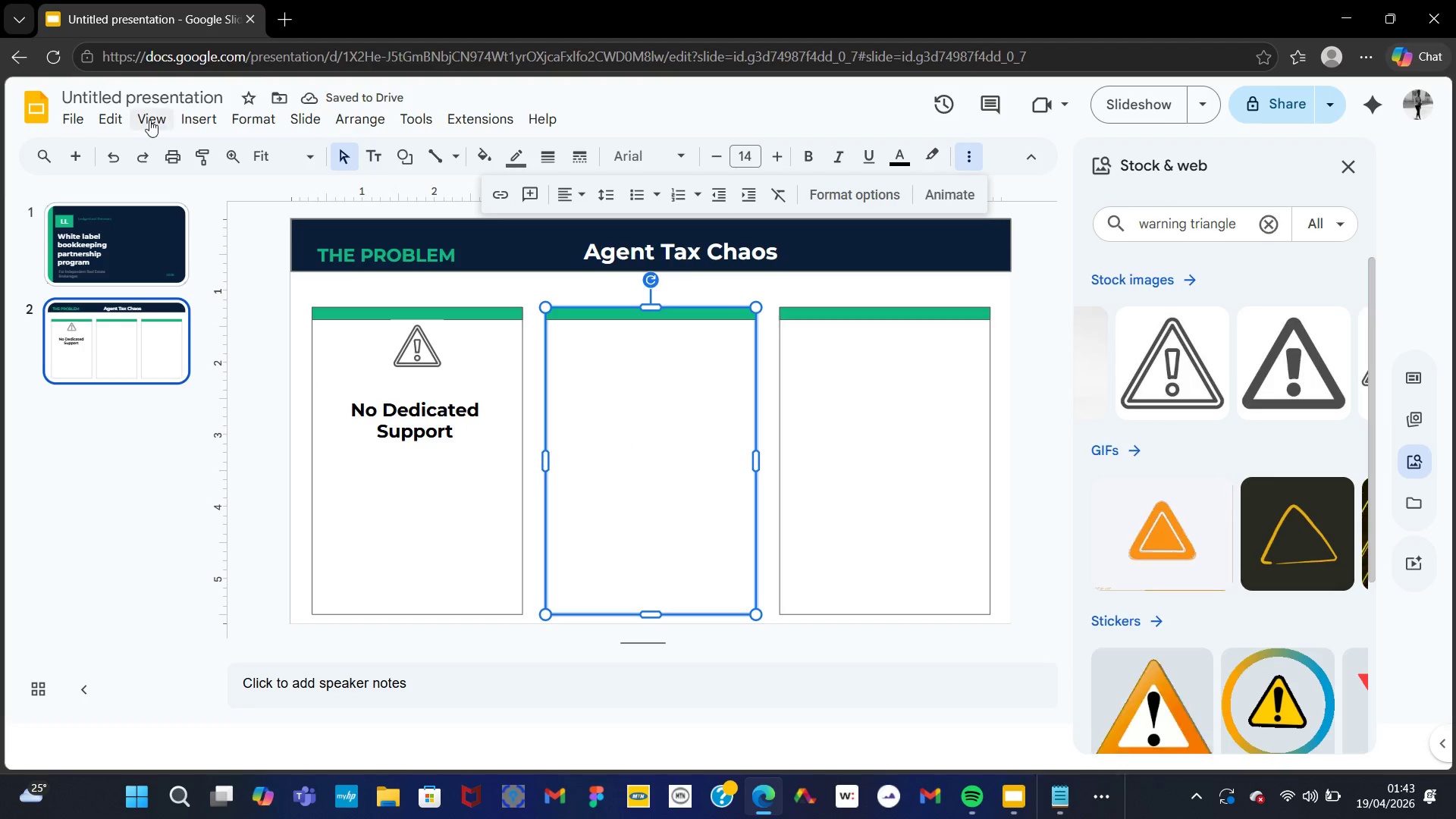 
left_click([189, 129])
 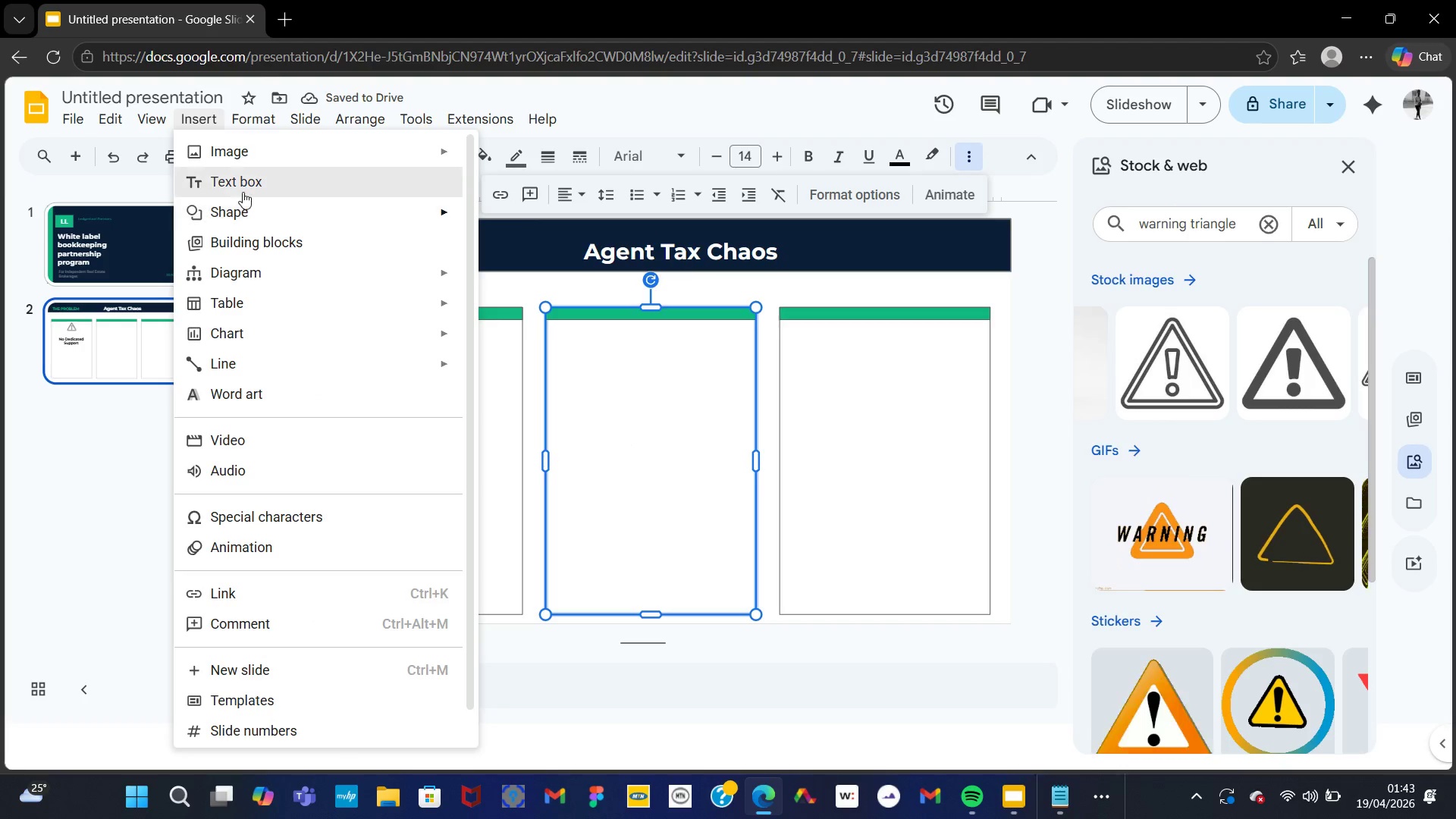 
left_click([243, 190])
 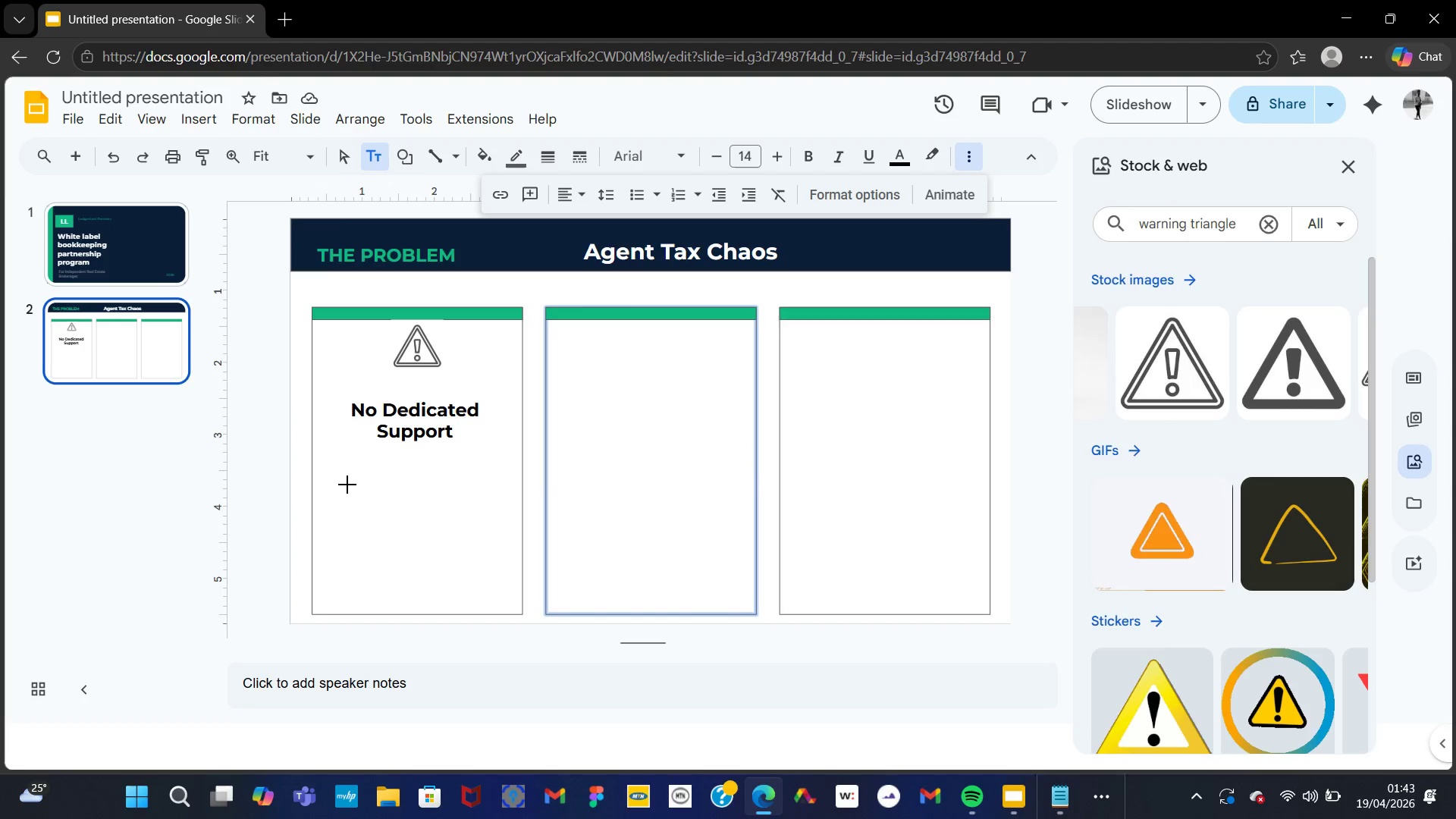 
left_click_drag(start_coordinate=[326, 477], to_coordinate=[504, 585])
 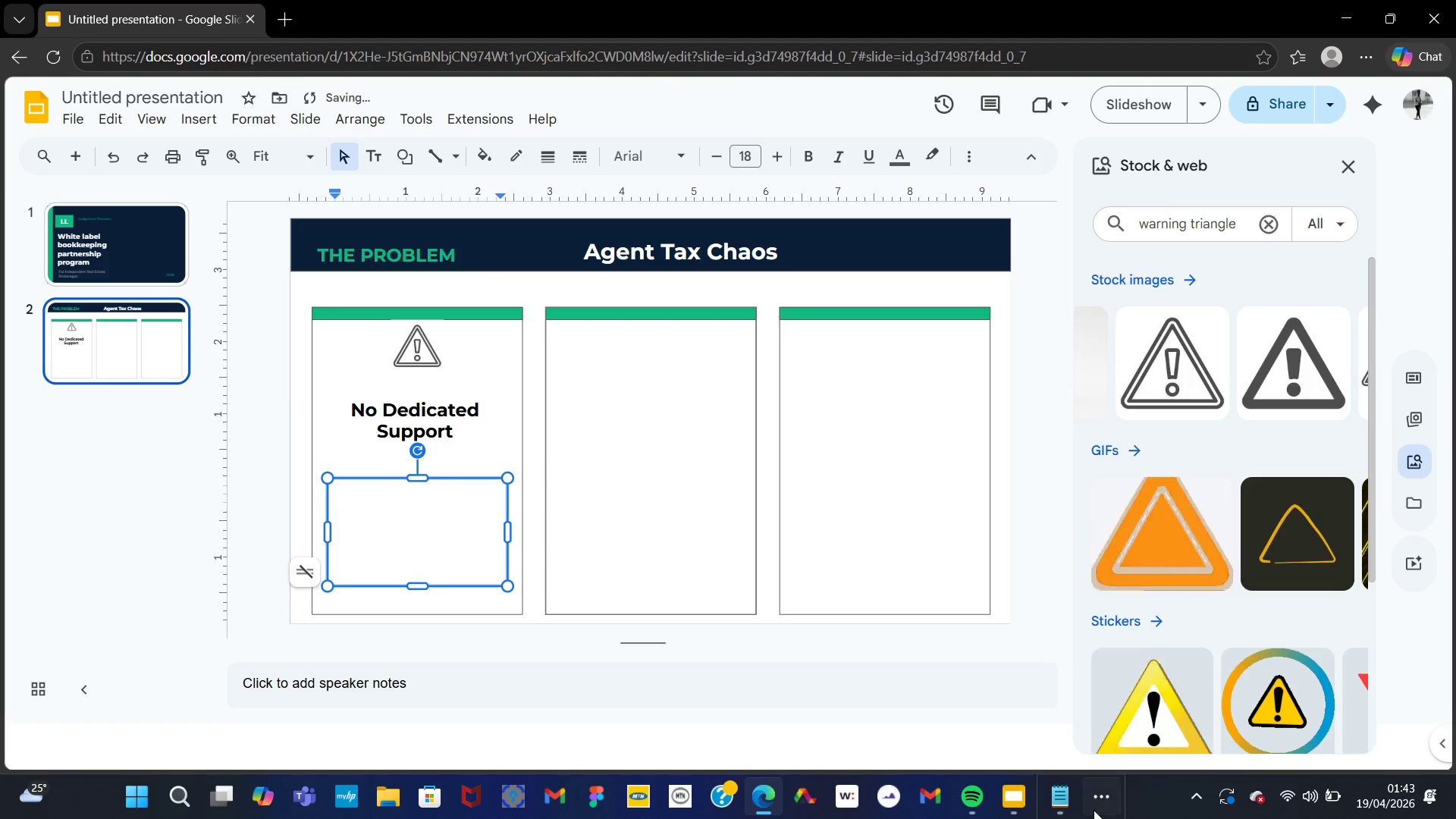 
left_click([1061, 797])
 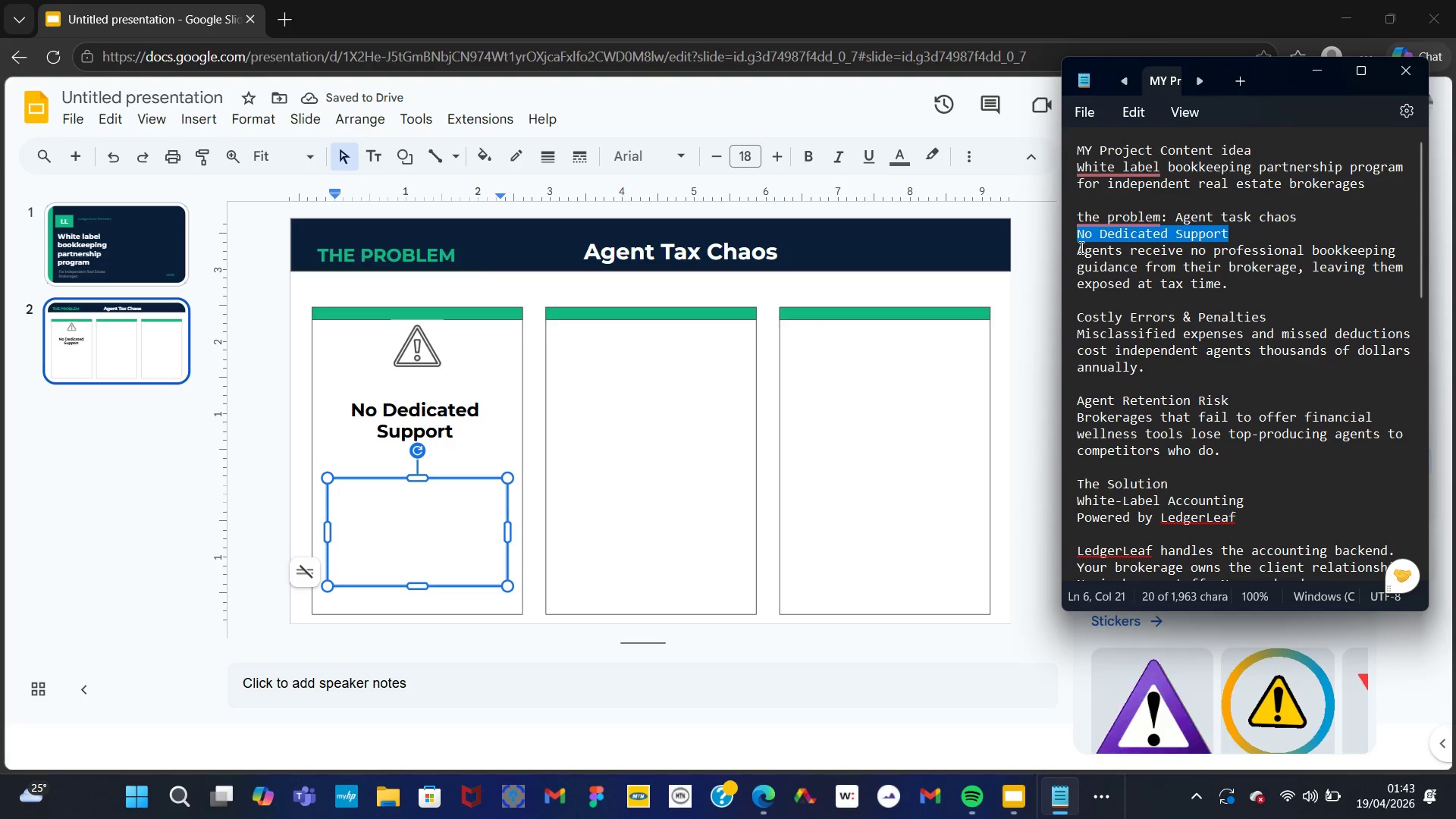 
left_click_drag(start_coordinate=[1078, 247], to_coordinate=[1230, 285])
 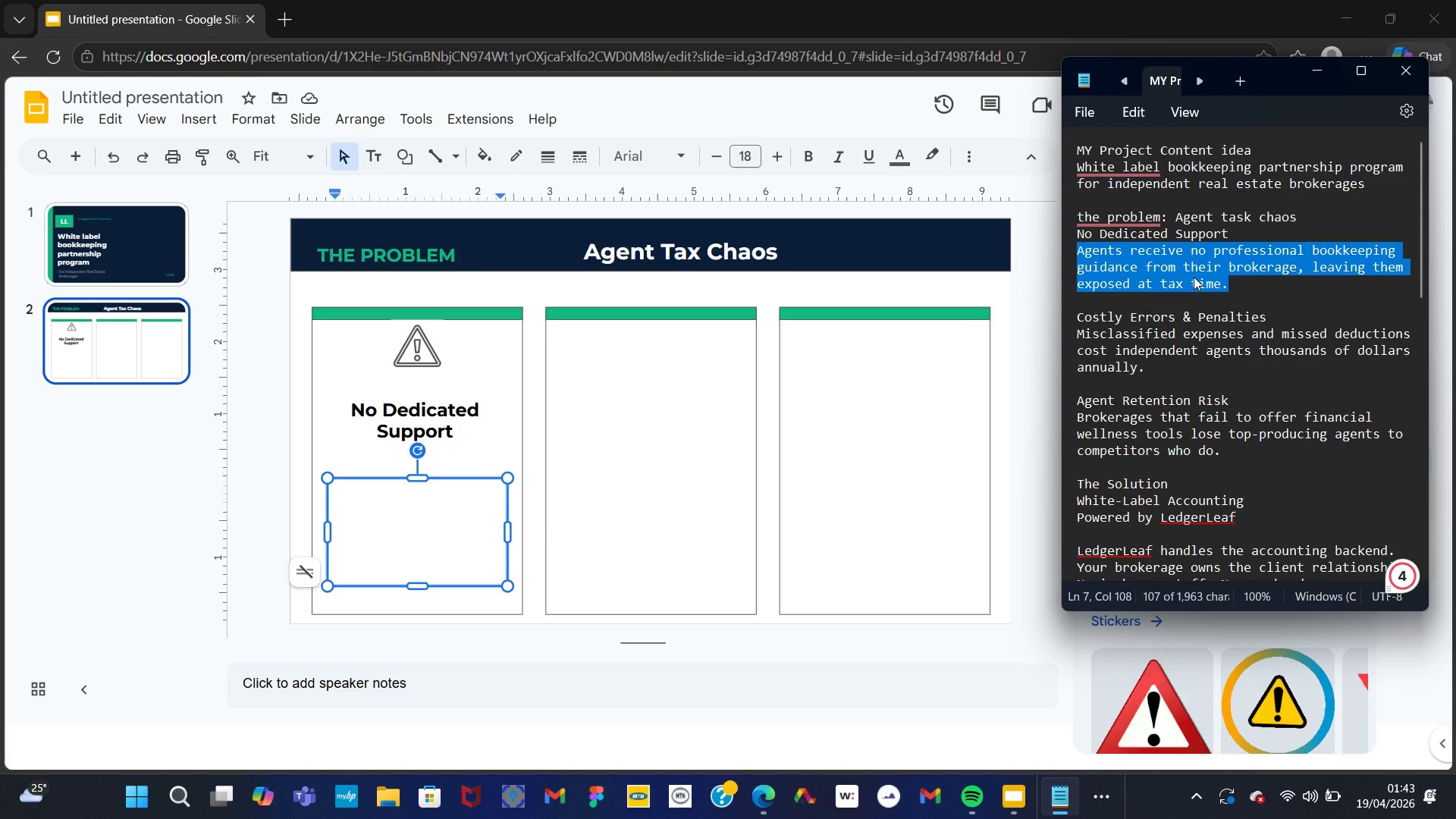 
right_click([1194, 277])
 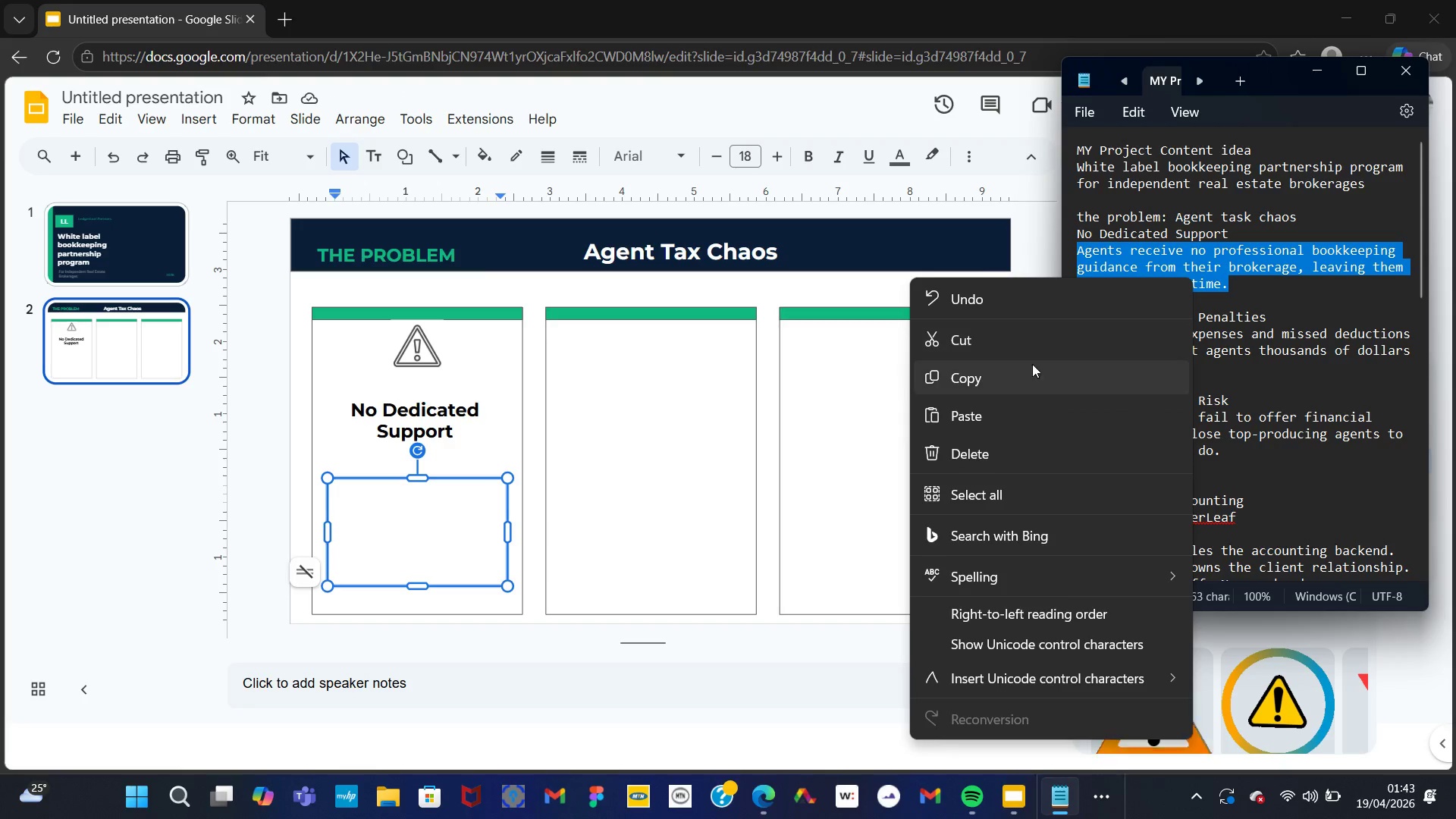 
left_click([996, 378])
 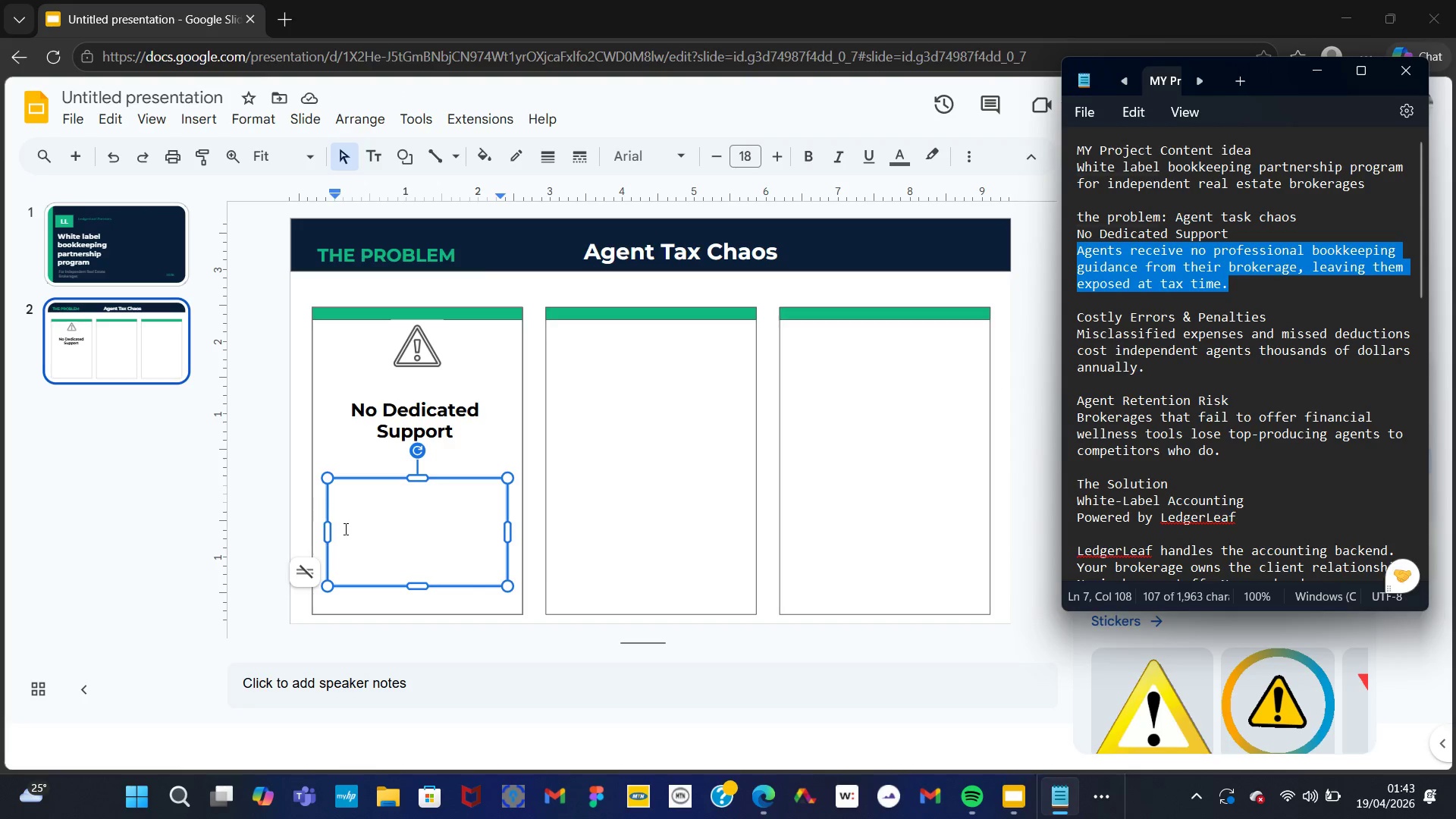 
left_click([381, 538])
 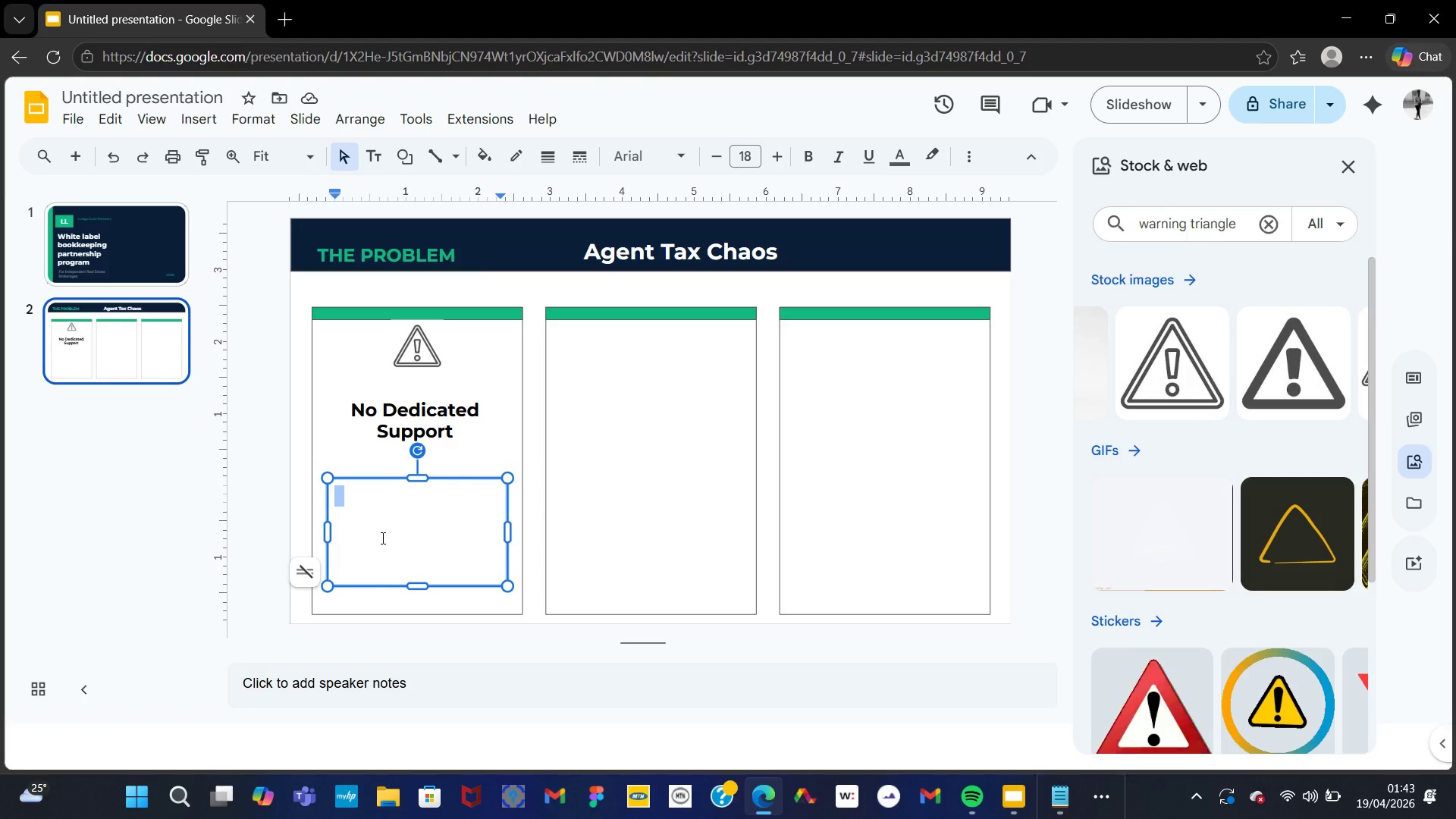 
key(Control+V)
 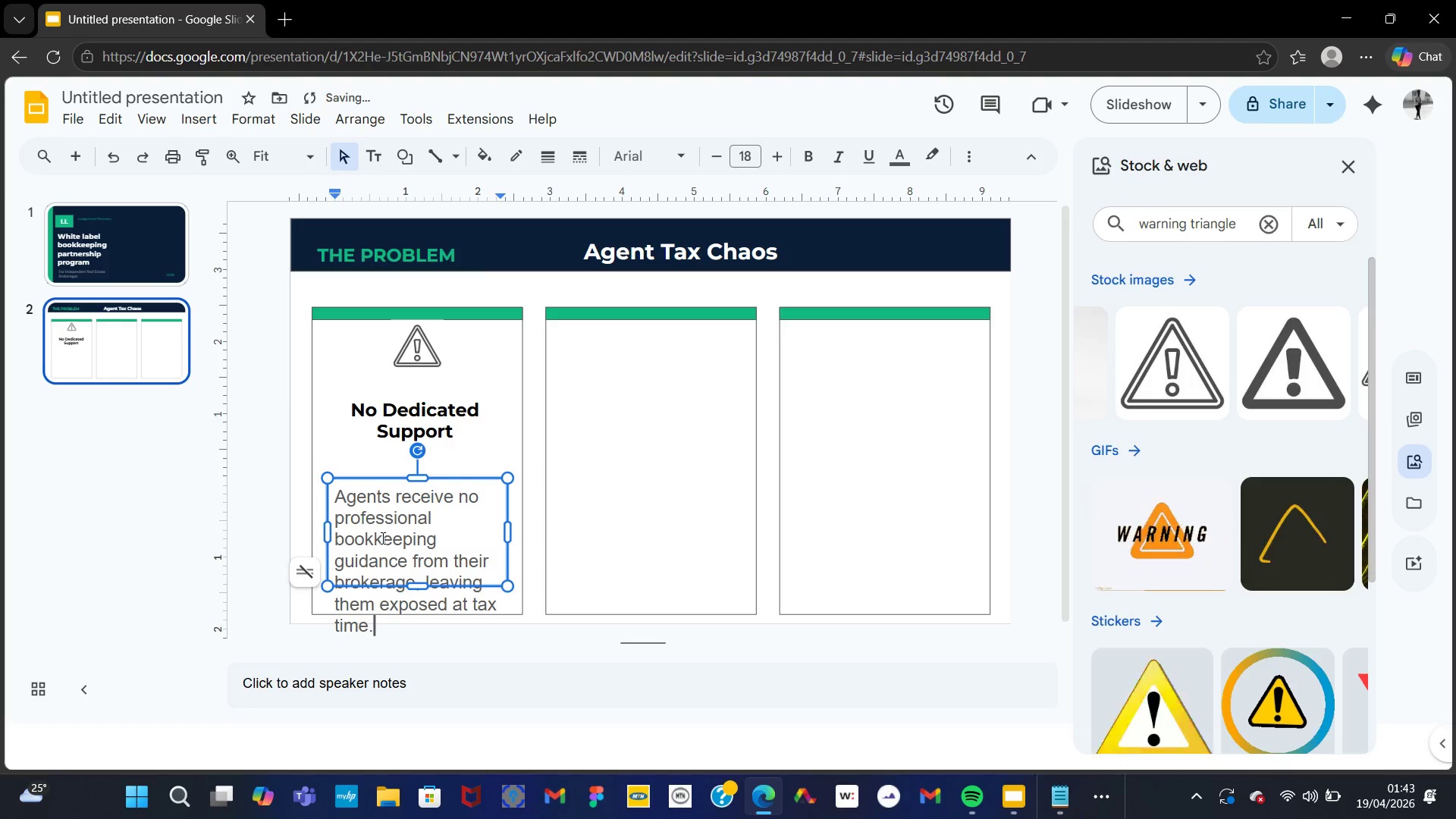 
key(Control+A)
 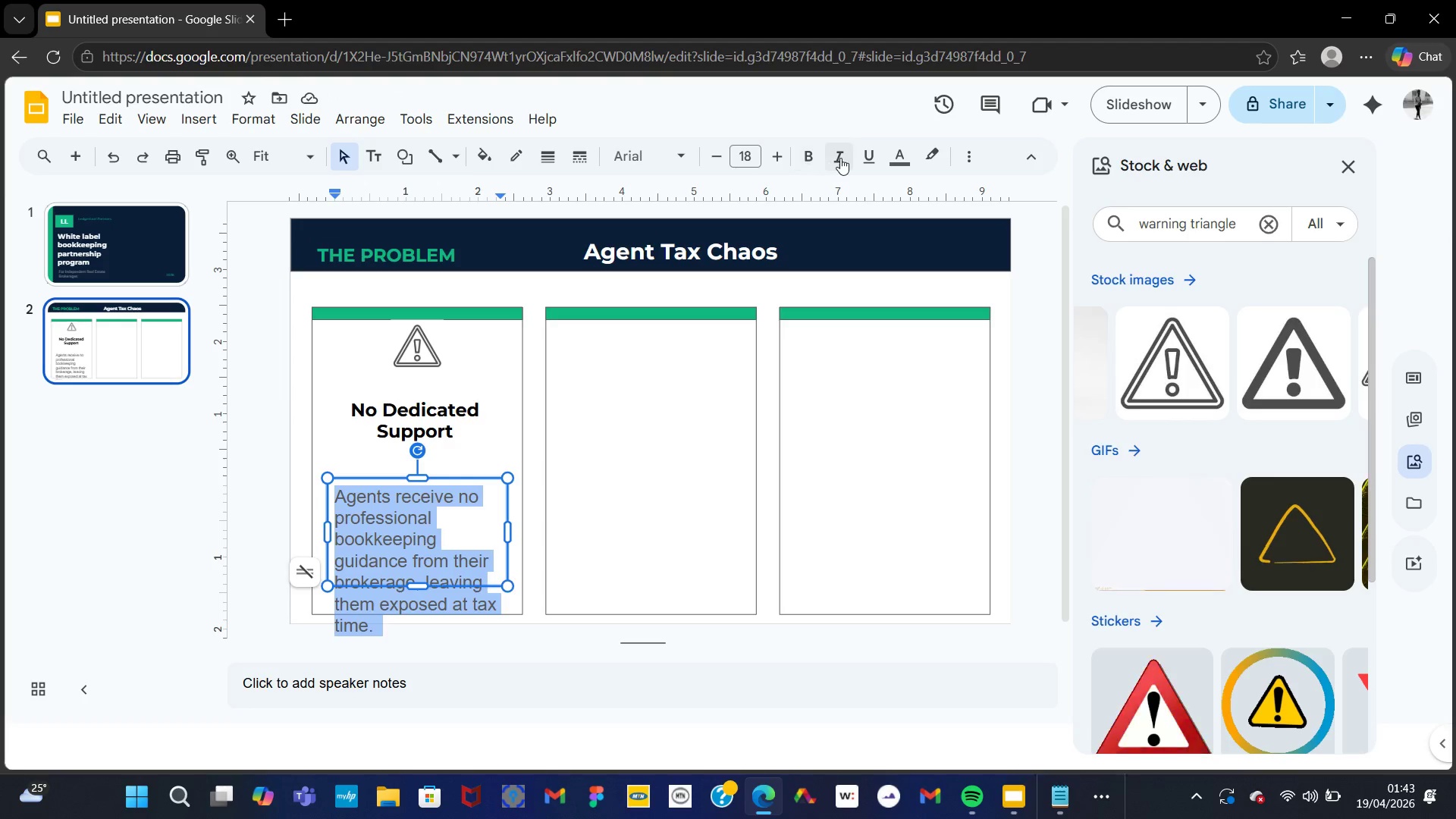 
wait(6.77)
 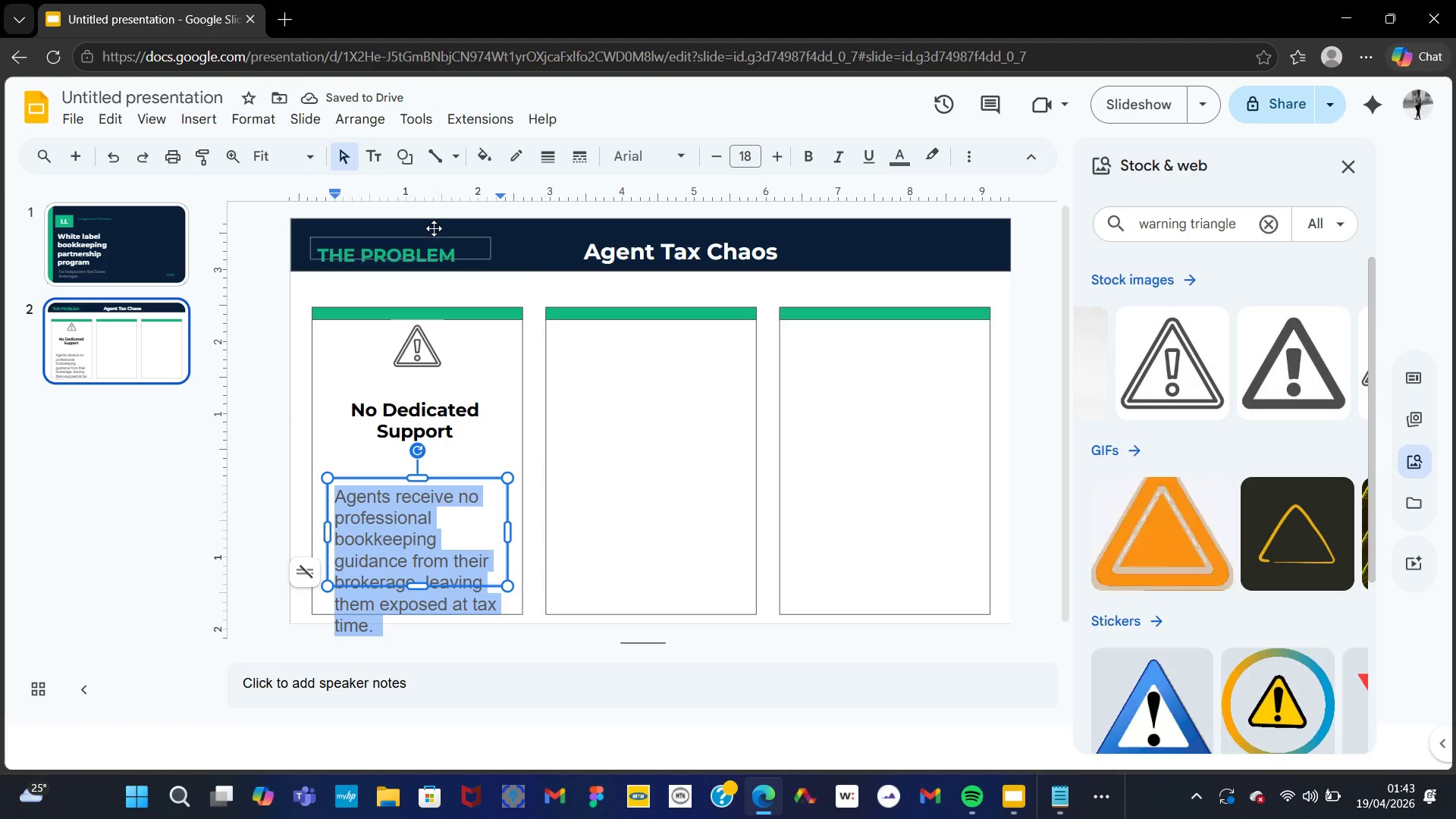 
left_click([898, 151])
 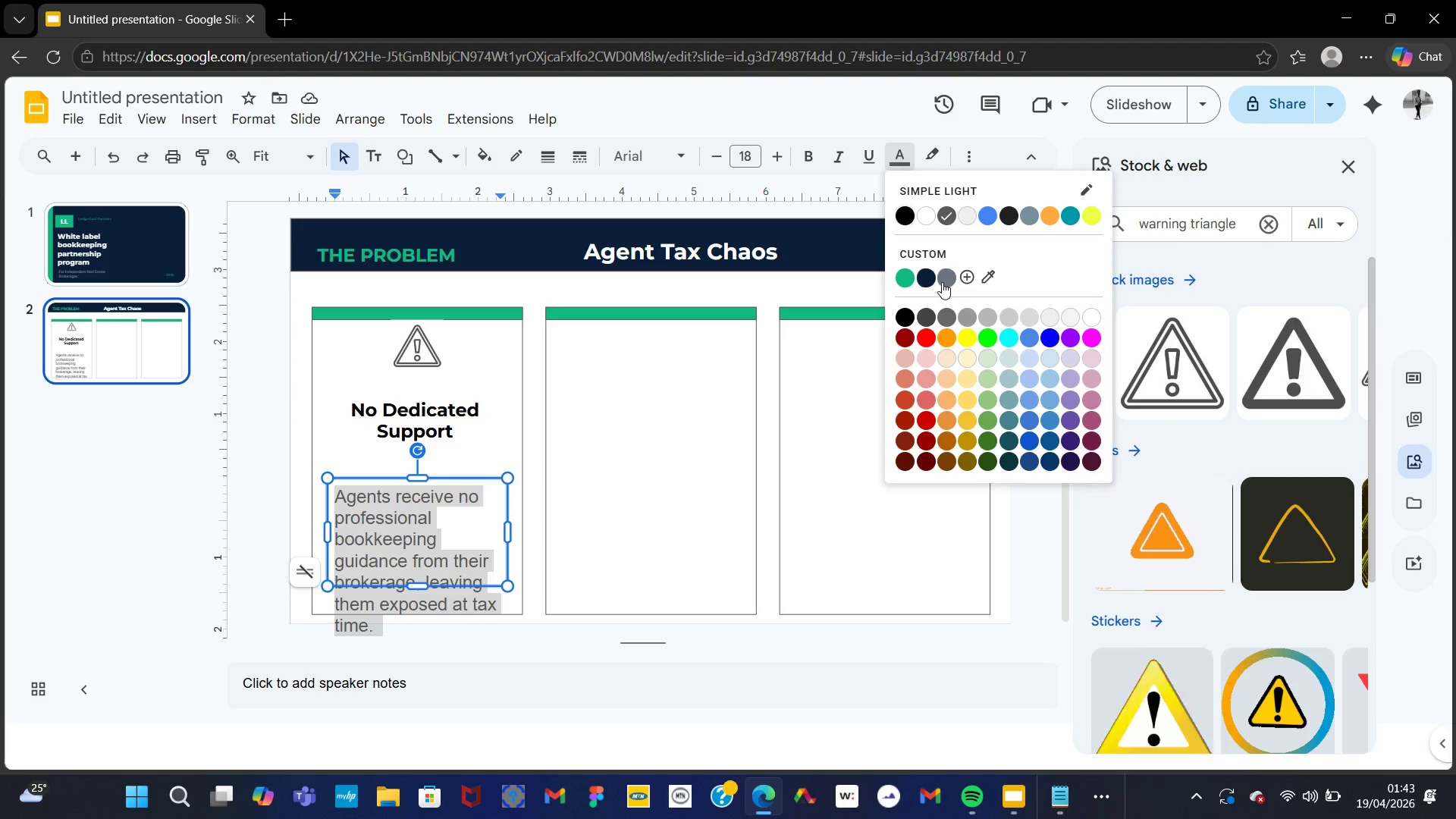 
left_click([942, 281])
 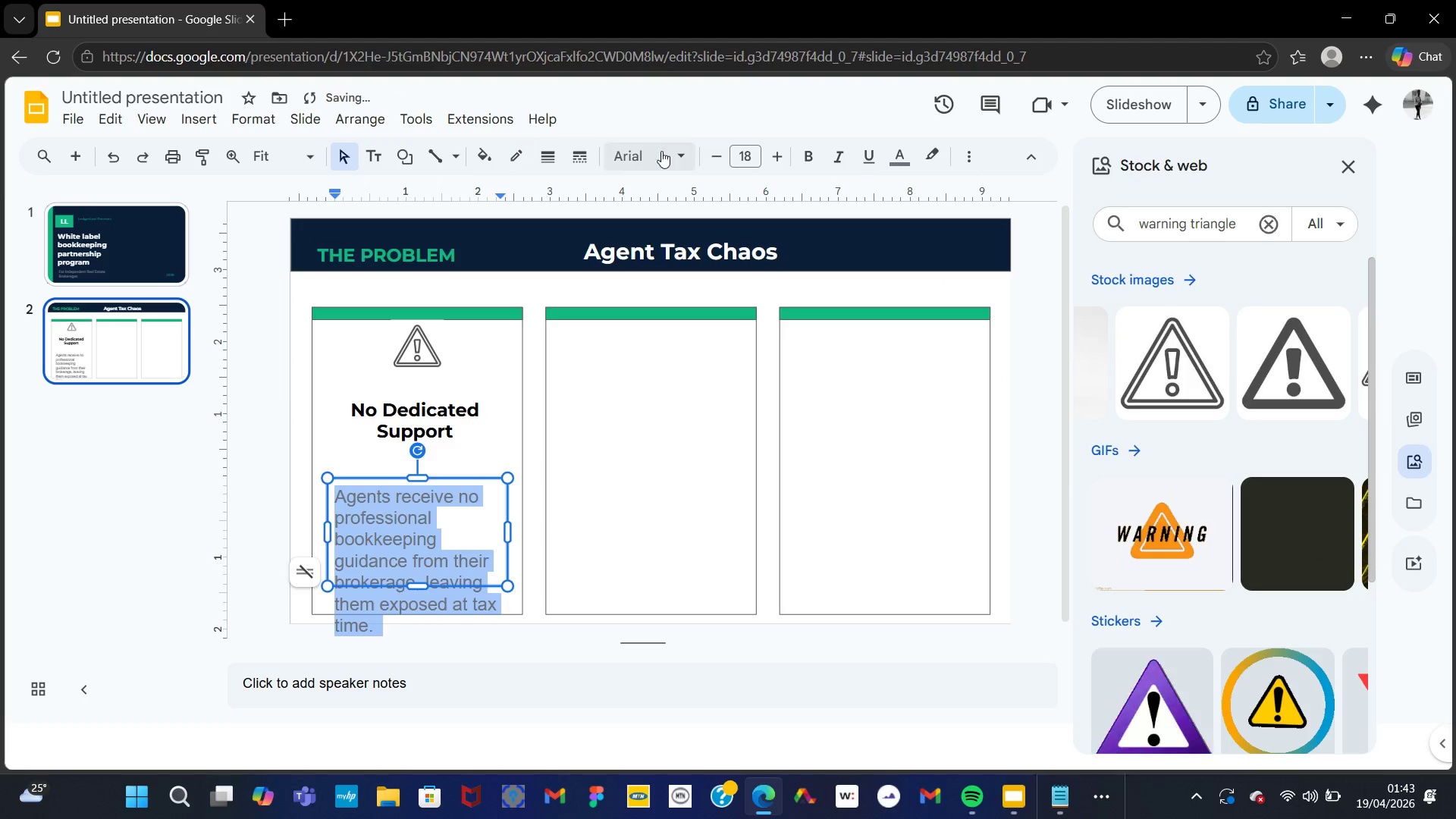 
left_click([679, 158])
 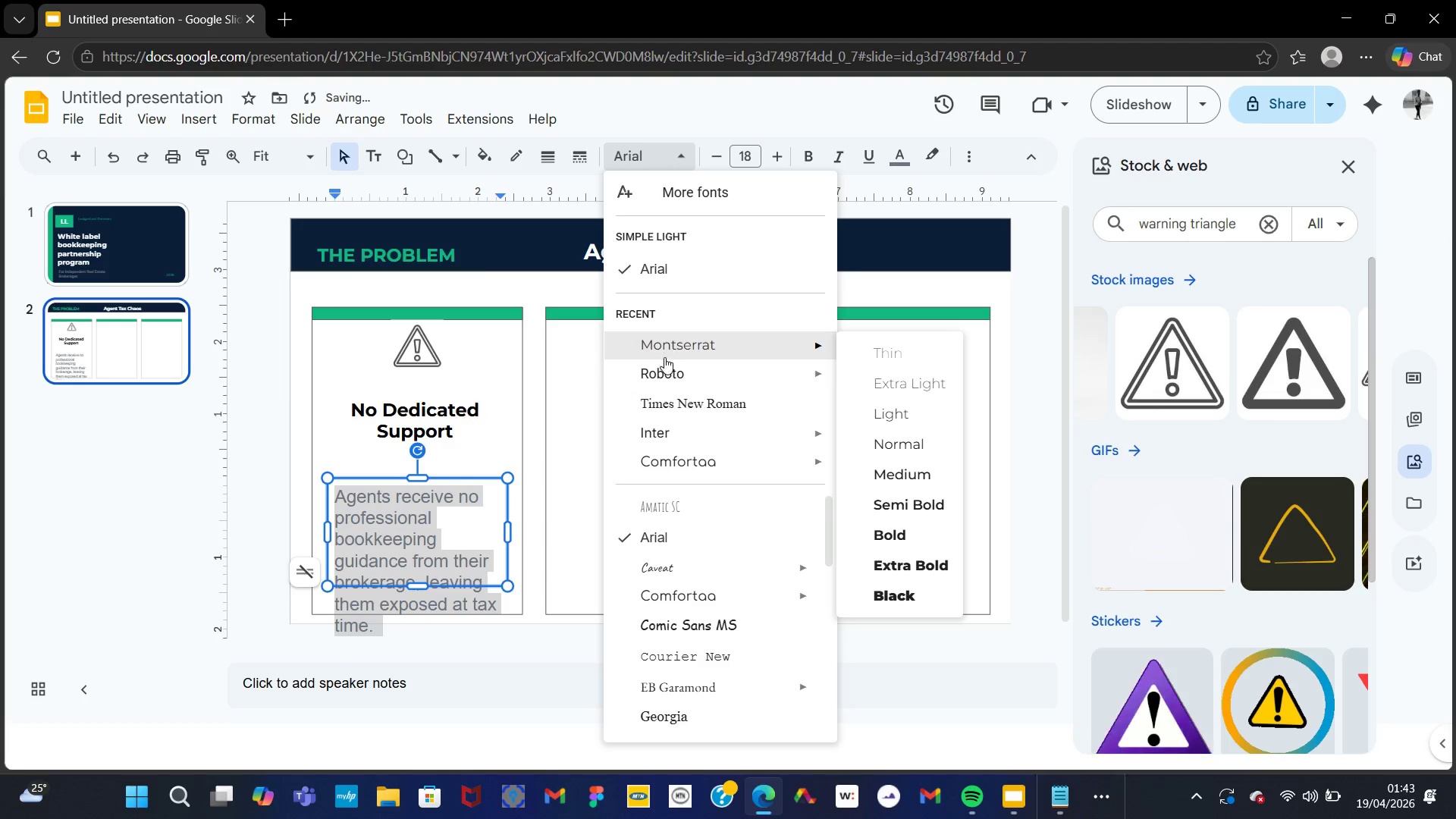 
left_click([667, 369])
 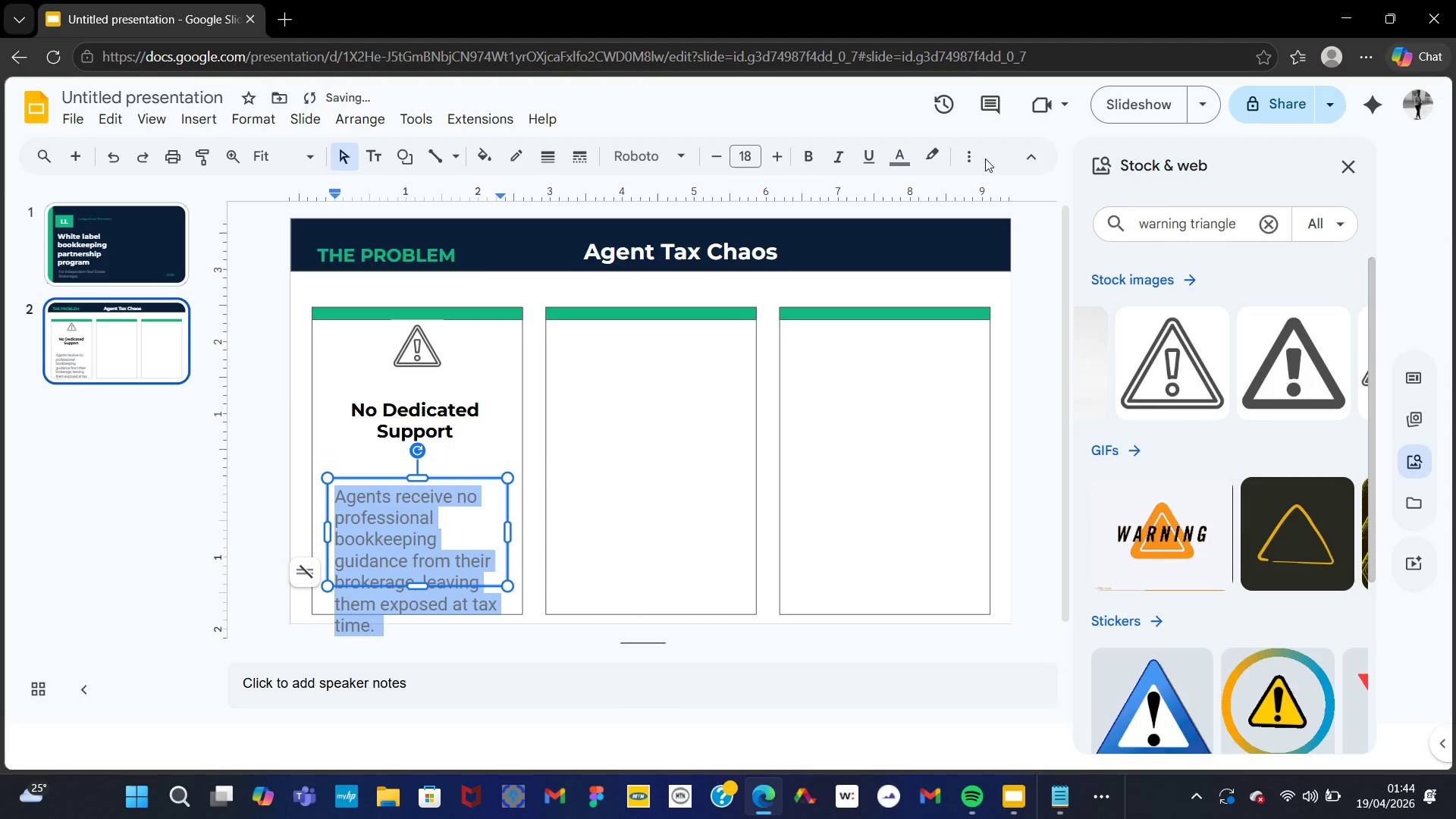 
left_click([971, 158])
 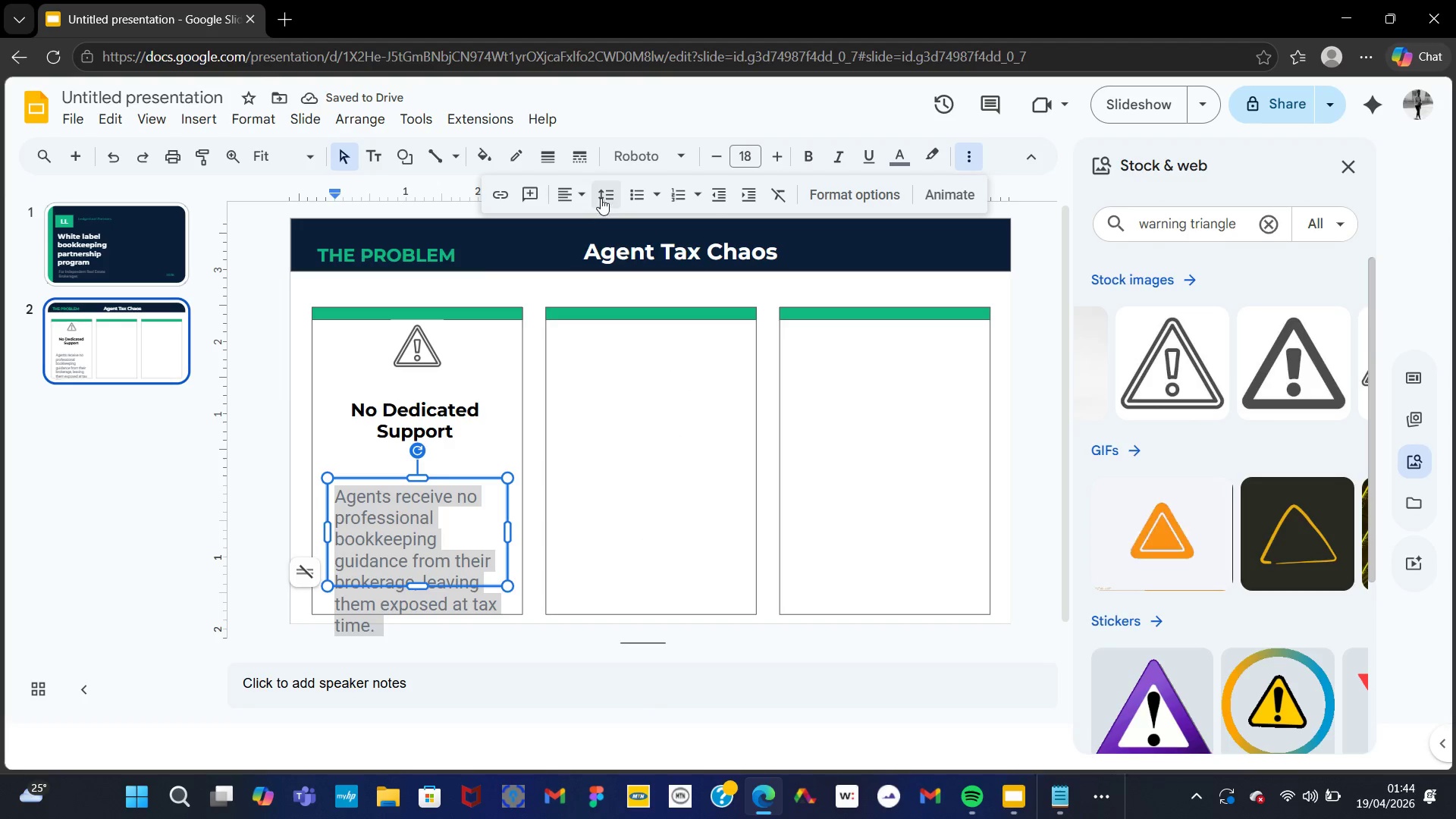 
left_click([576, 196])
 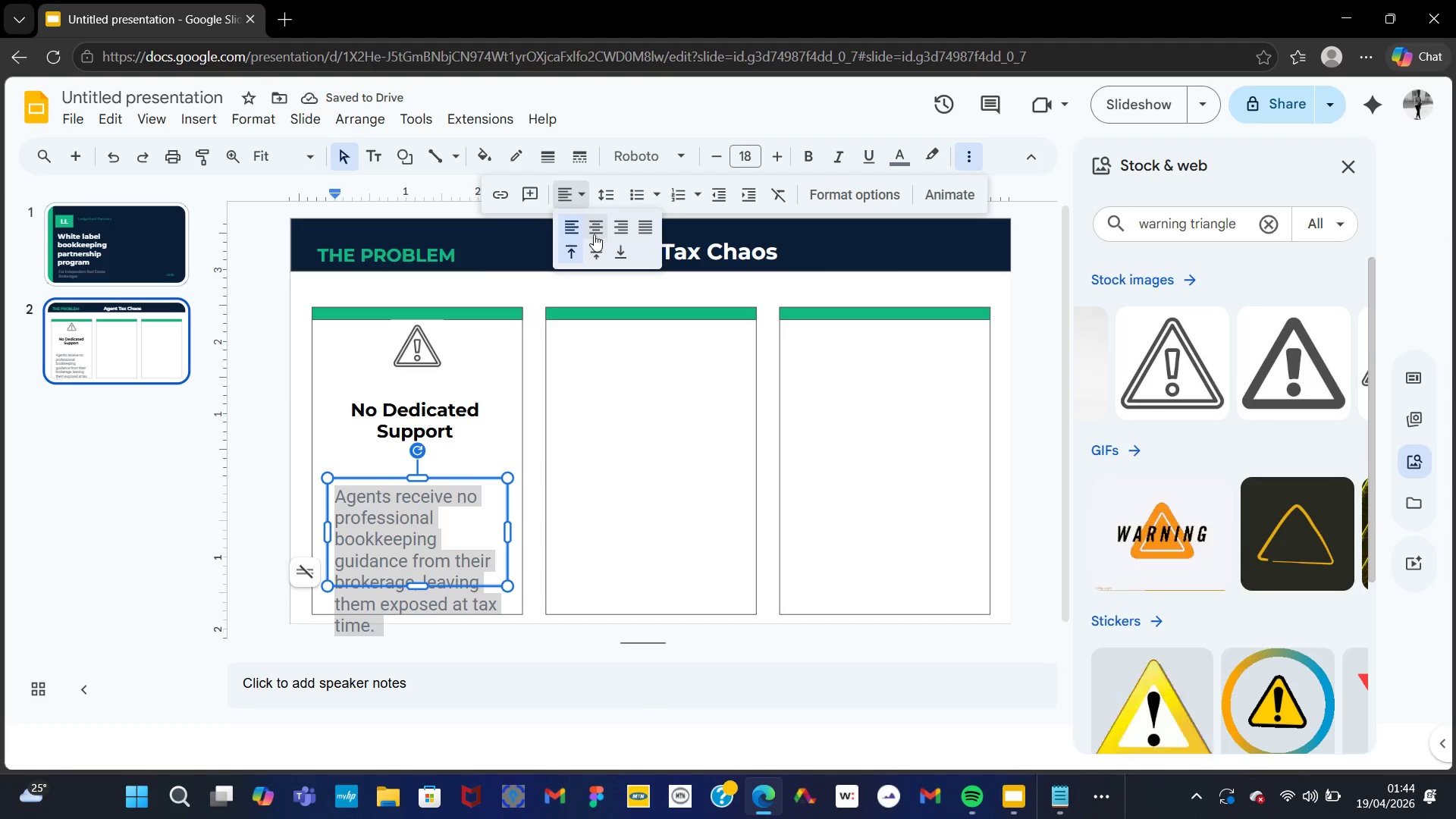 
left_click([590, 228])
 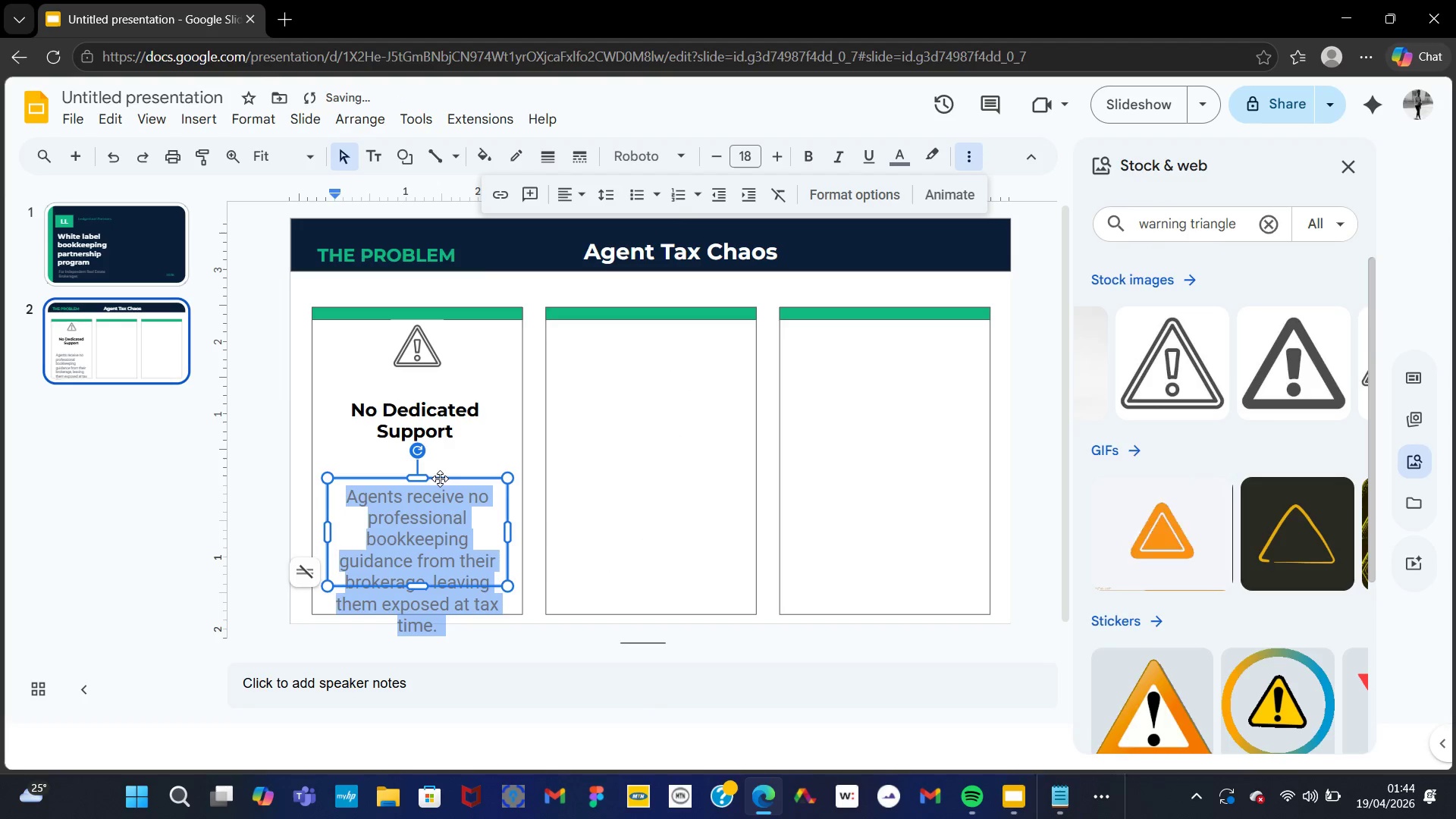 
left_click_drag(start_coordinate=[439, 480], to_coordinate=[440, 466])
 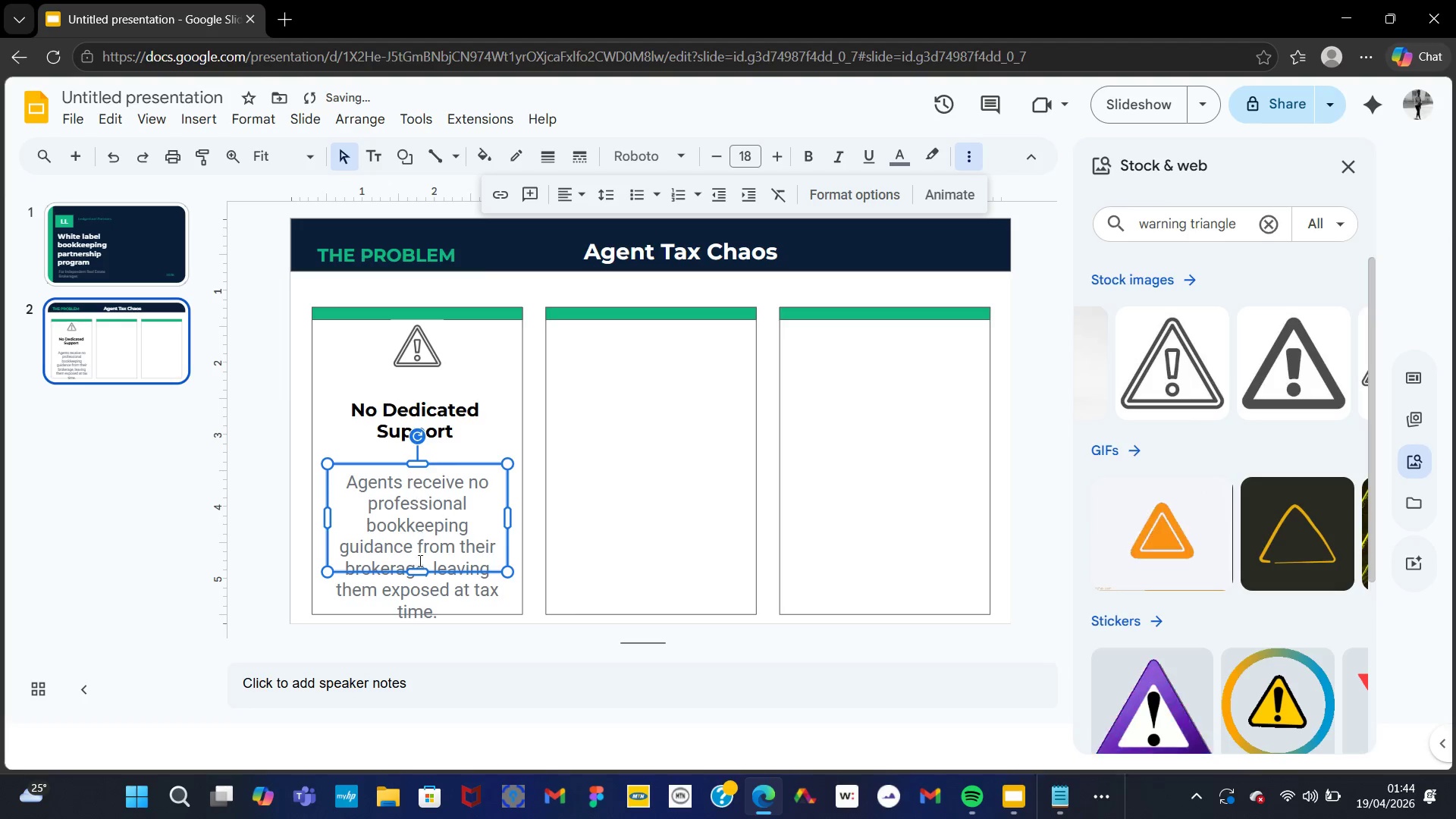 
left_click_drag(start_coordinate=[416, 566], to_coordinate=[417, 544])
 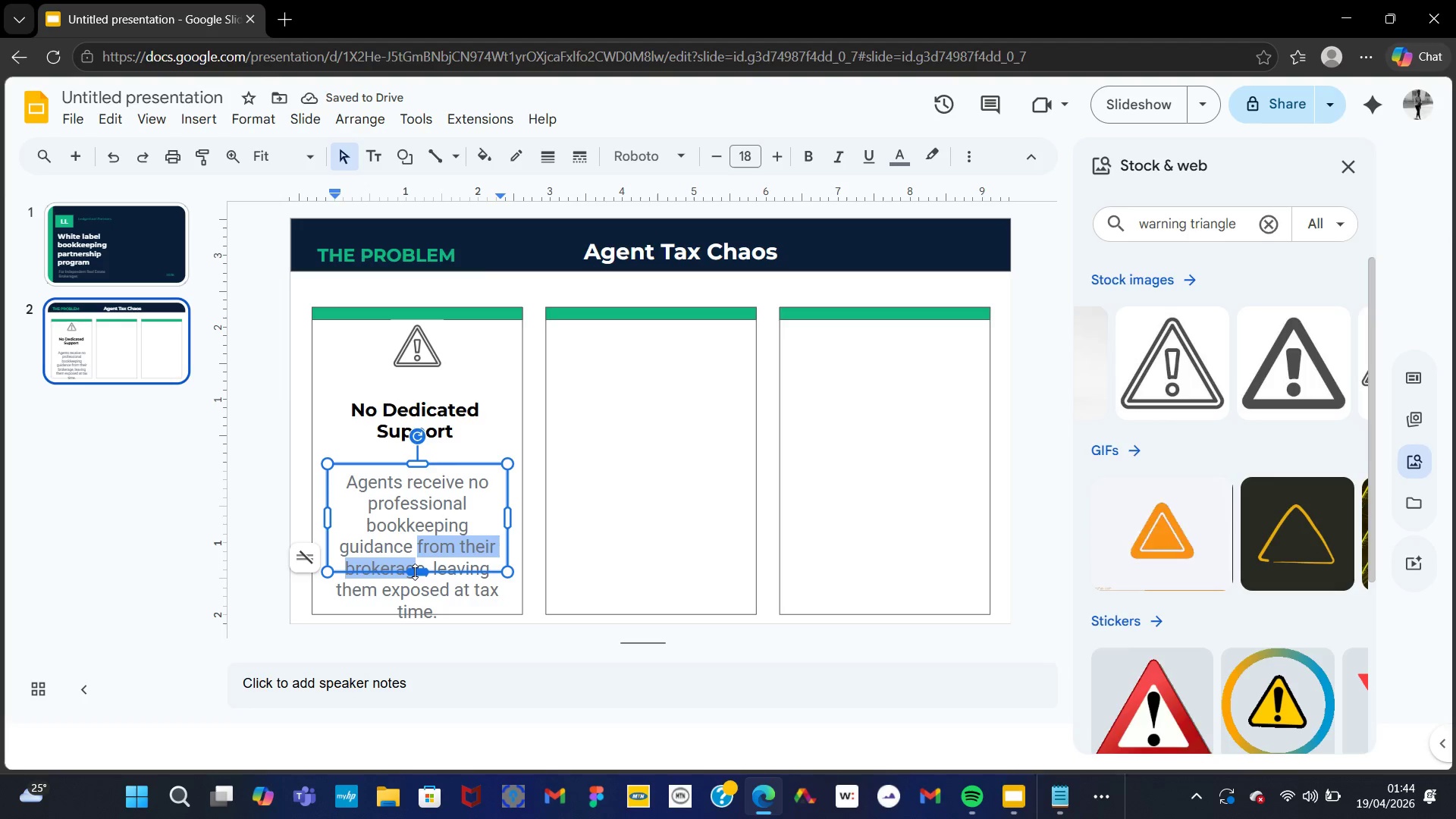 
left_click_drag(start_coordinate=[415, 573], to_coordinate=[416, 541])
 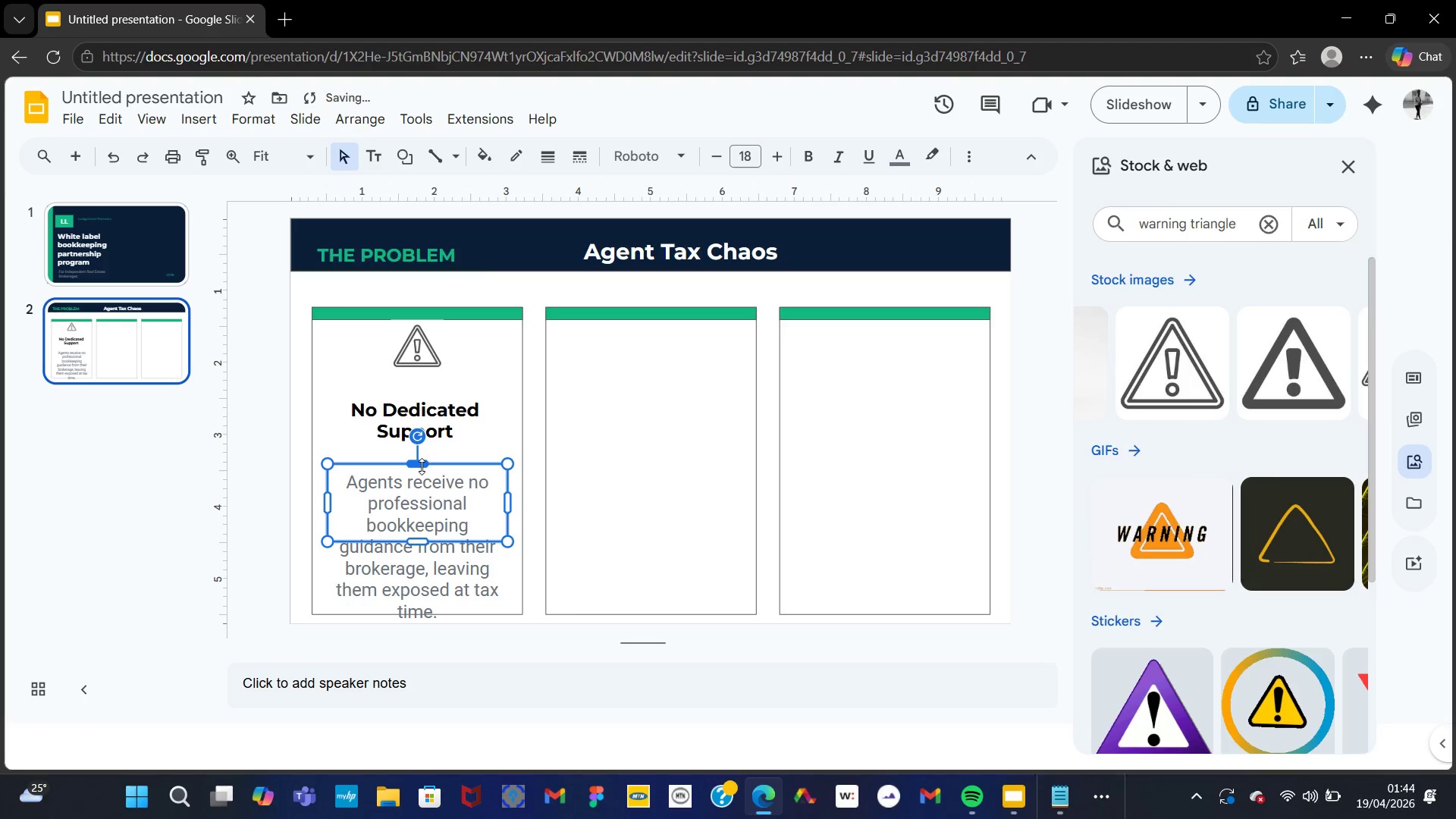 
left_click_drag(start_coordinate=[417, 463], to_coordinate=[422, 494])
 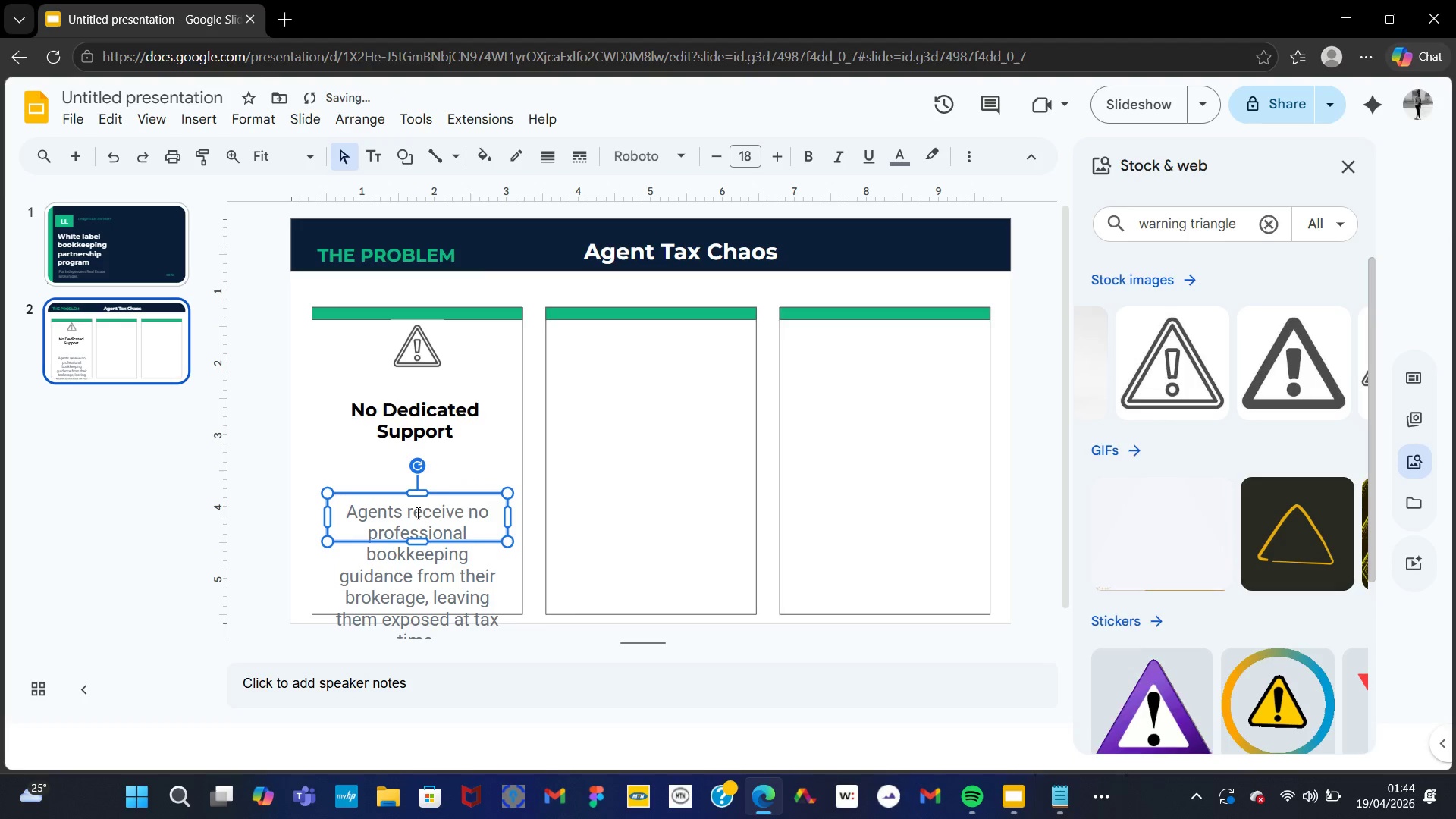 
left_click([413, 515])
 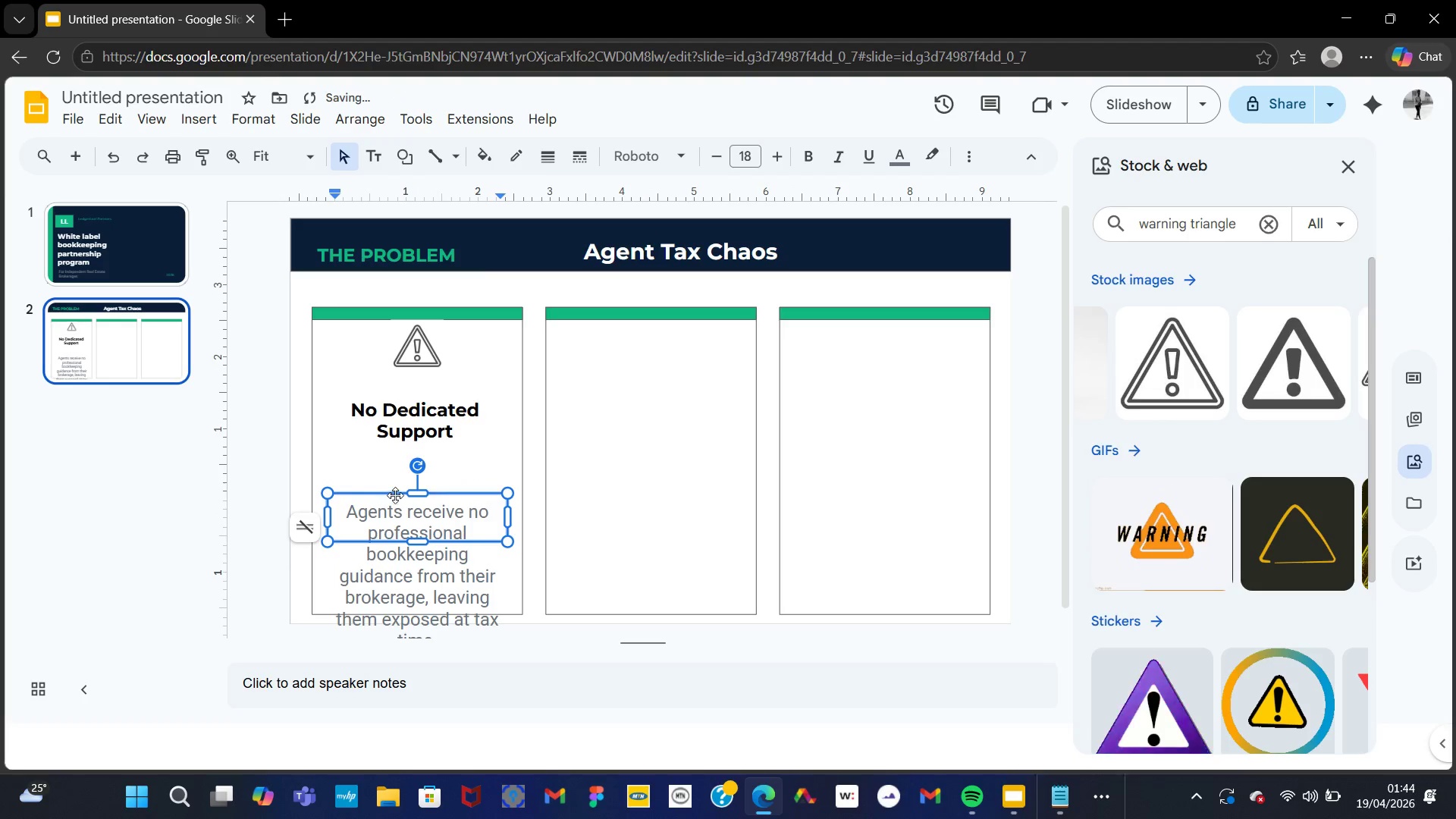 
left_click_drag(start_coordinate=[395, 496], to_coordinate=[395, 469])
 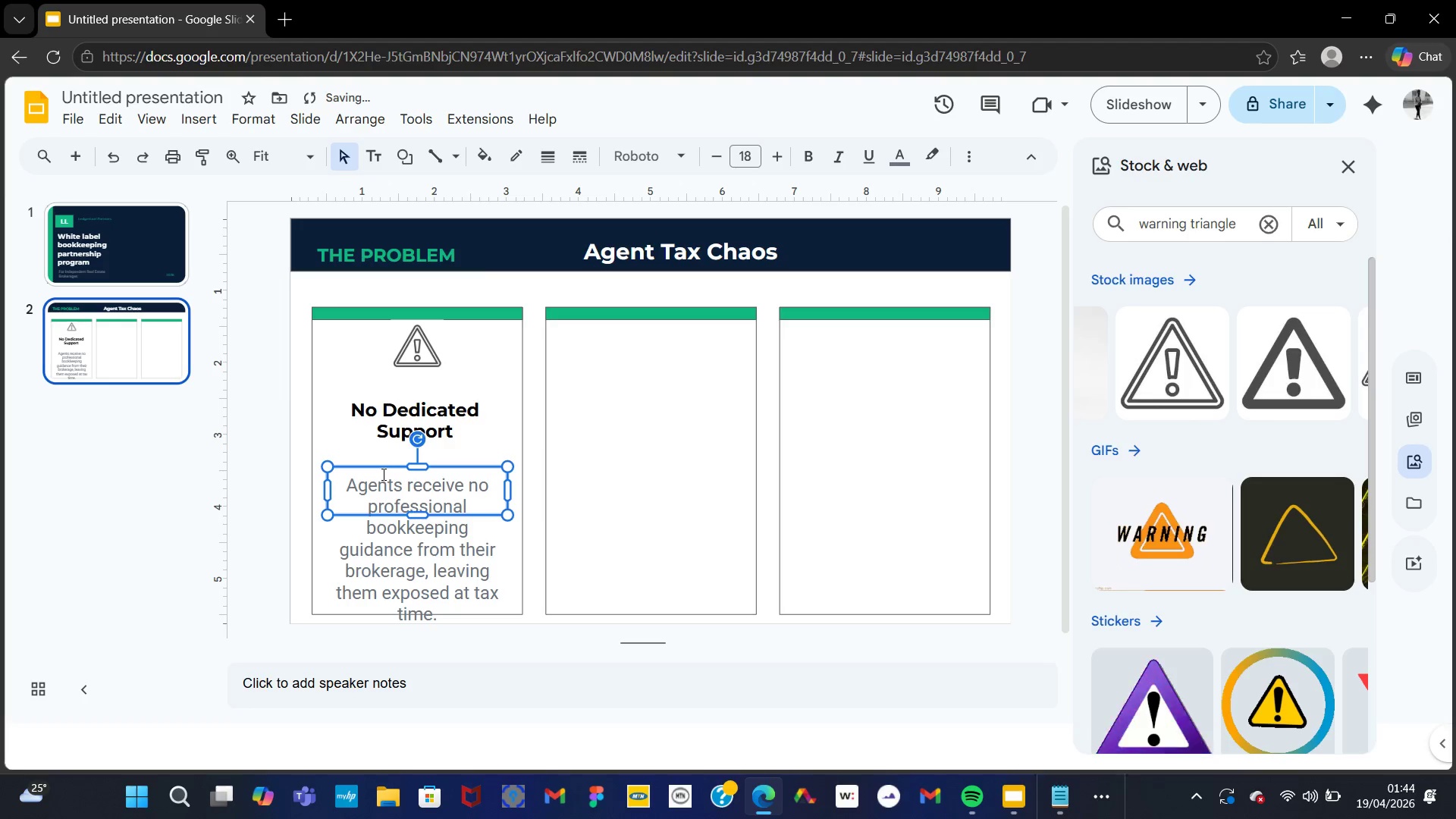 
left_click_drag(start_coordinate=[383, 467], to_coordinate=[382, 457])
 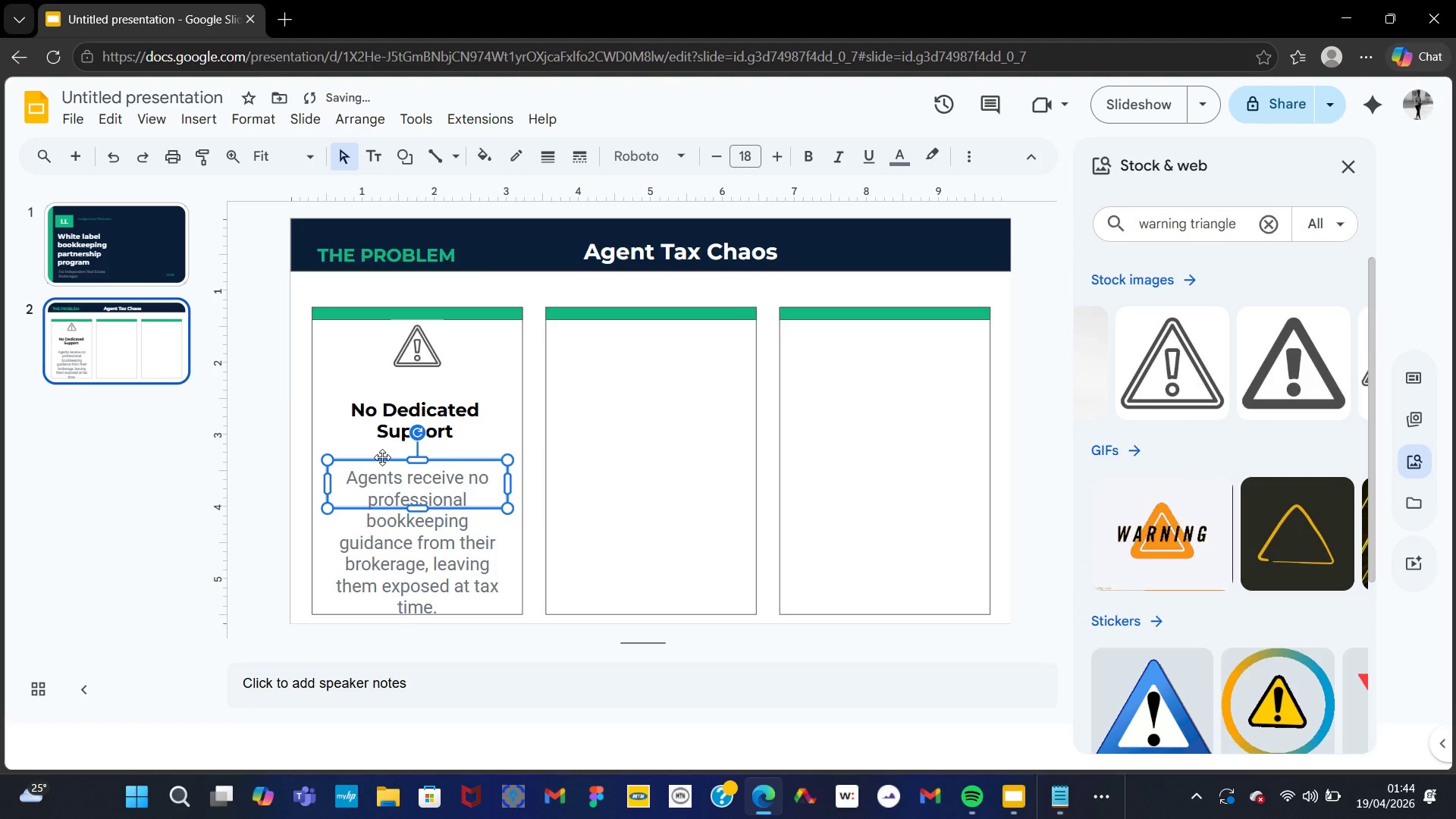 
wait(11.83)
 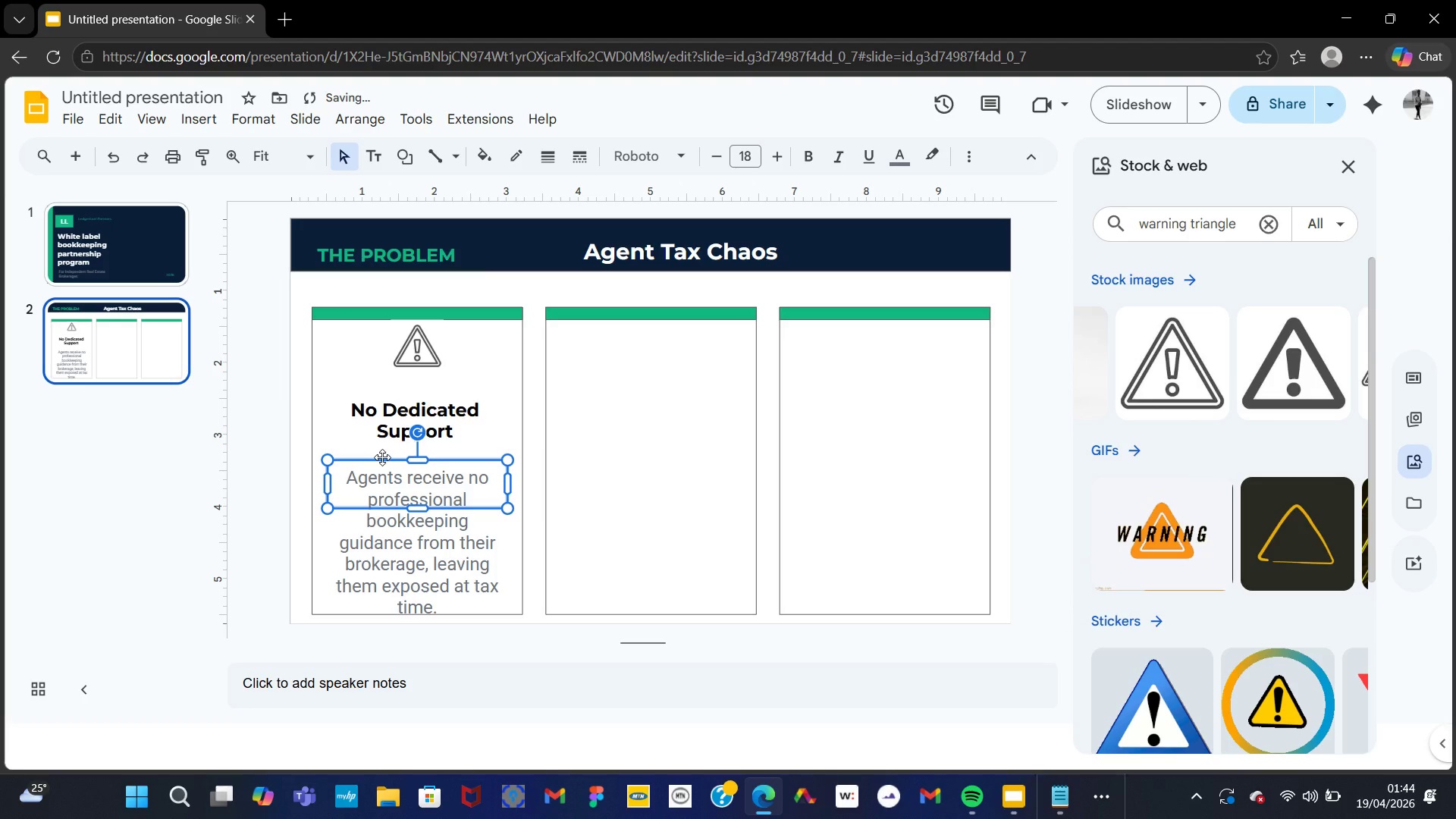 
key(Control+A)
 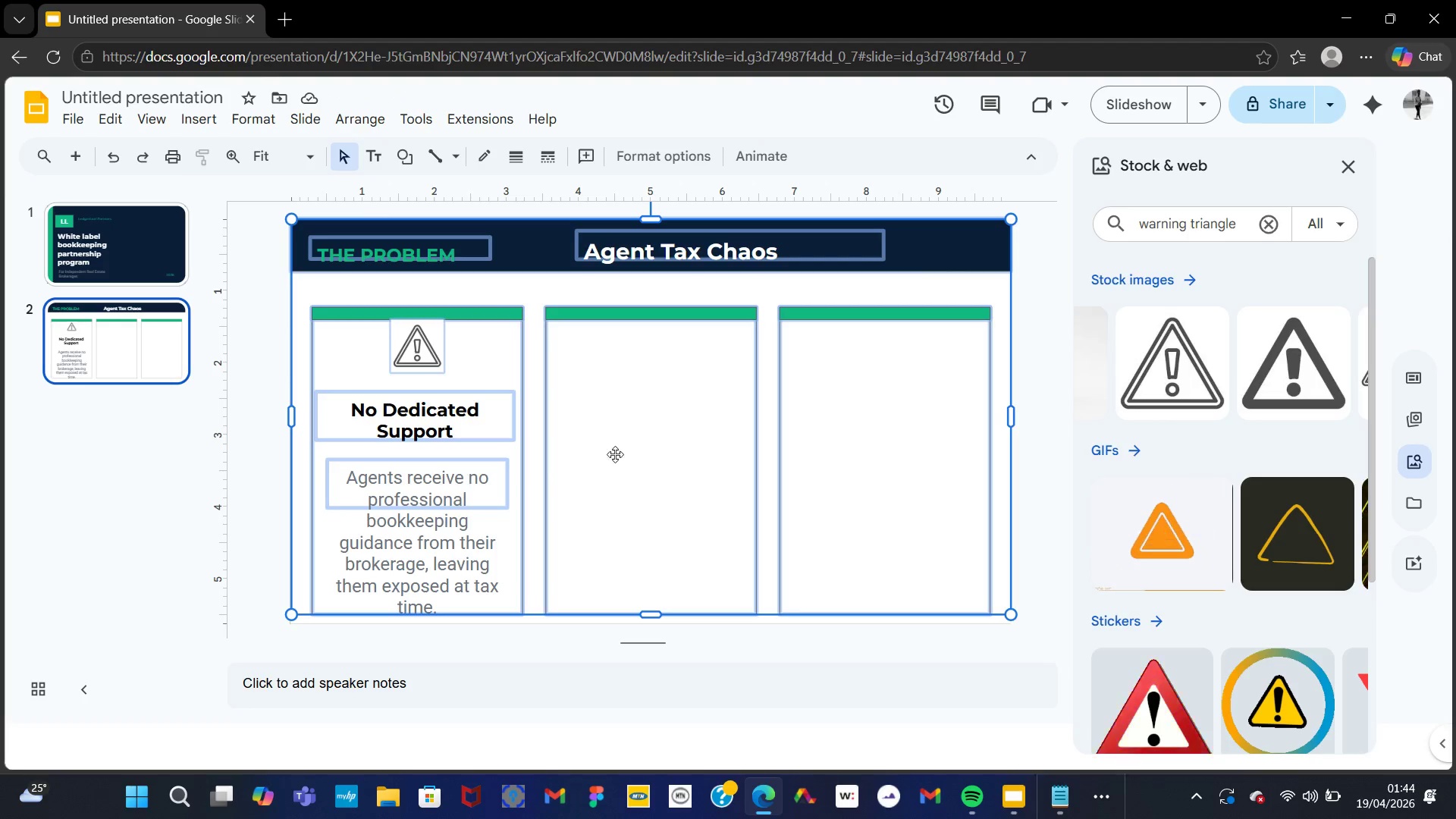 
left_click([618, 457])
 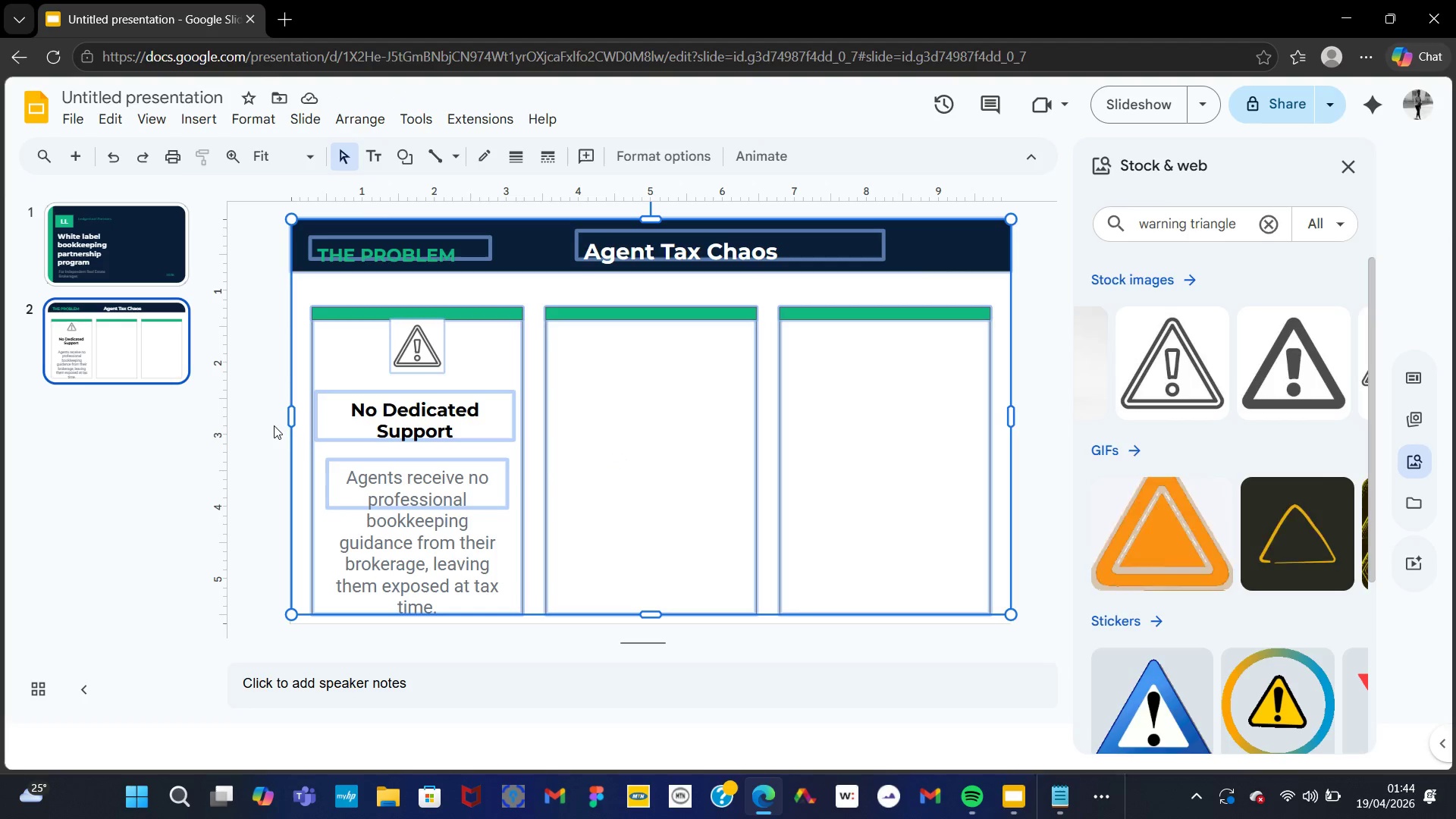 
left_click([275, 426])
 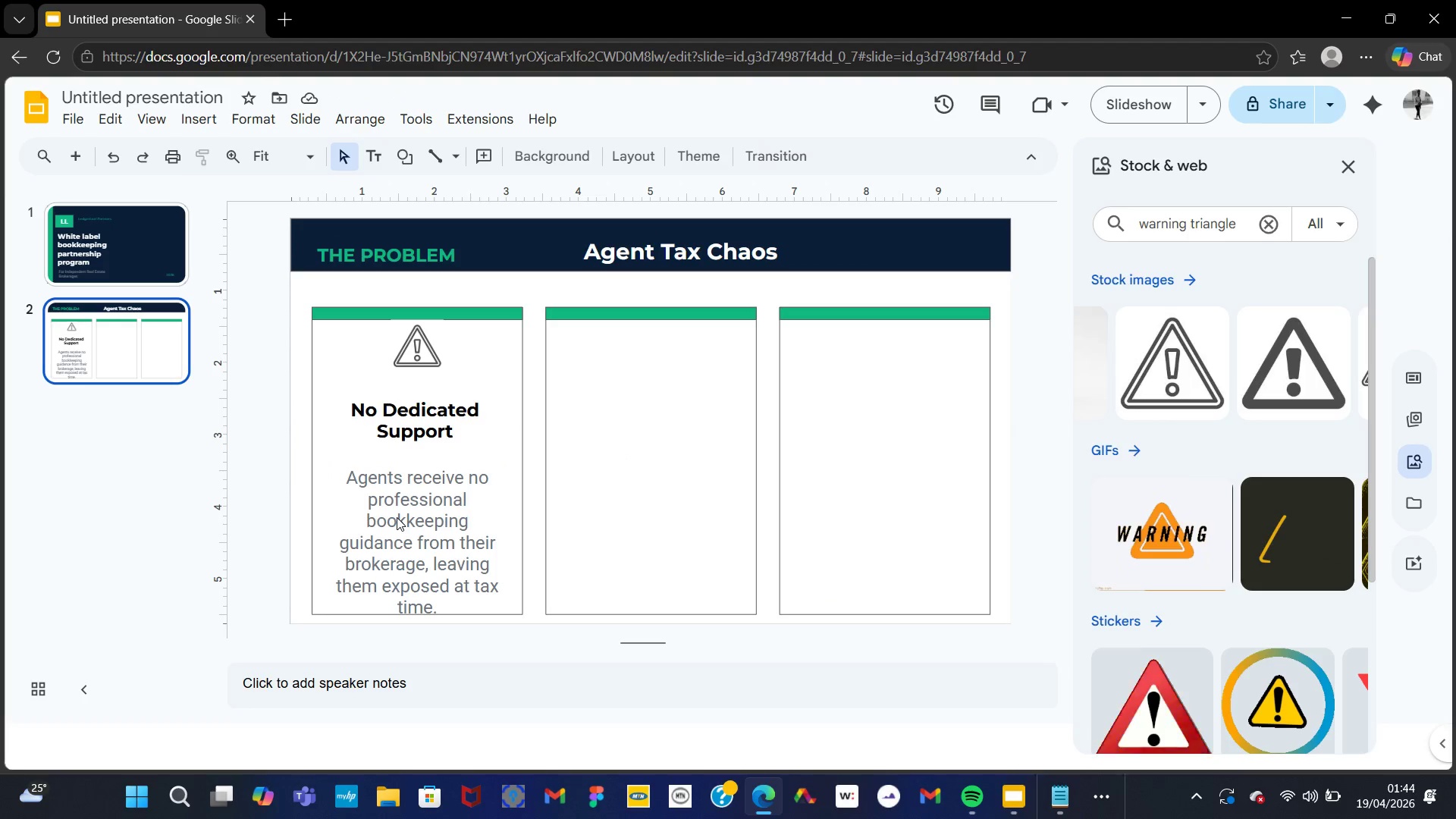 
left_click([397, 517])
 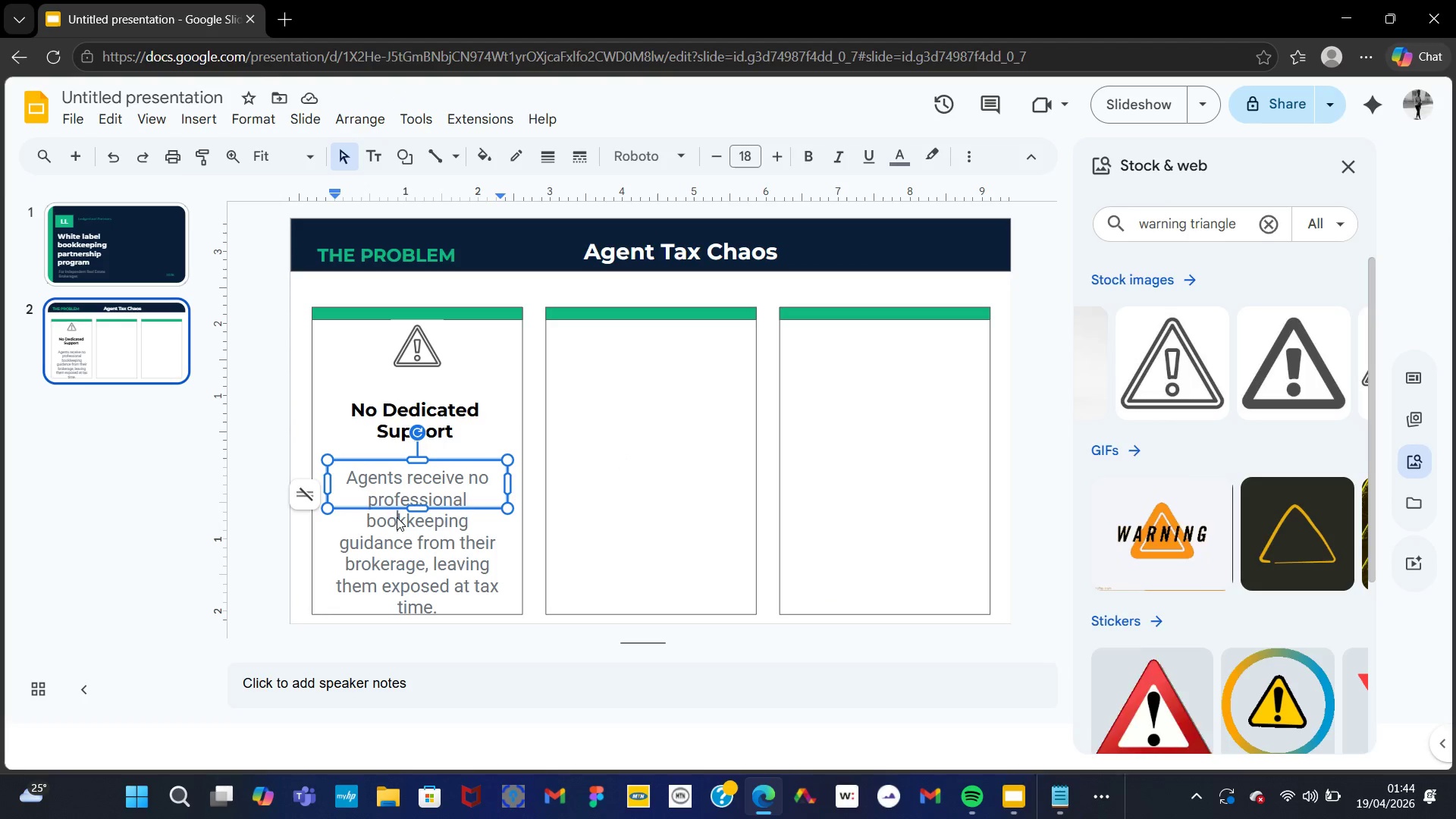 
key(Control+A)
 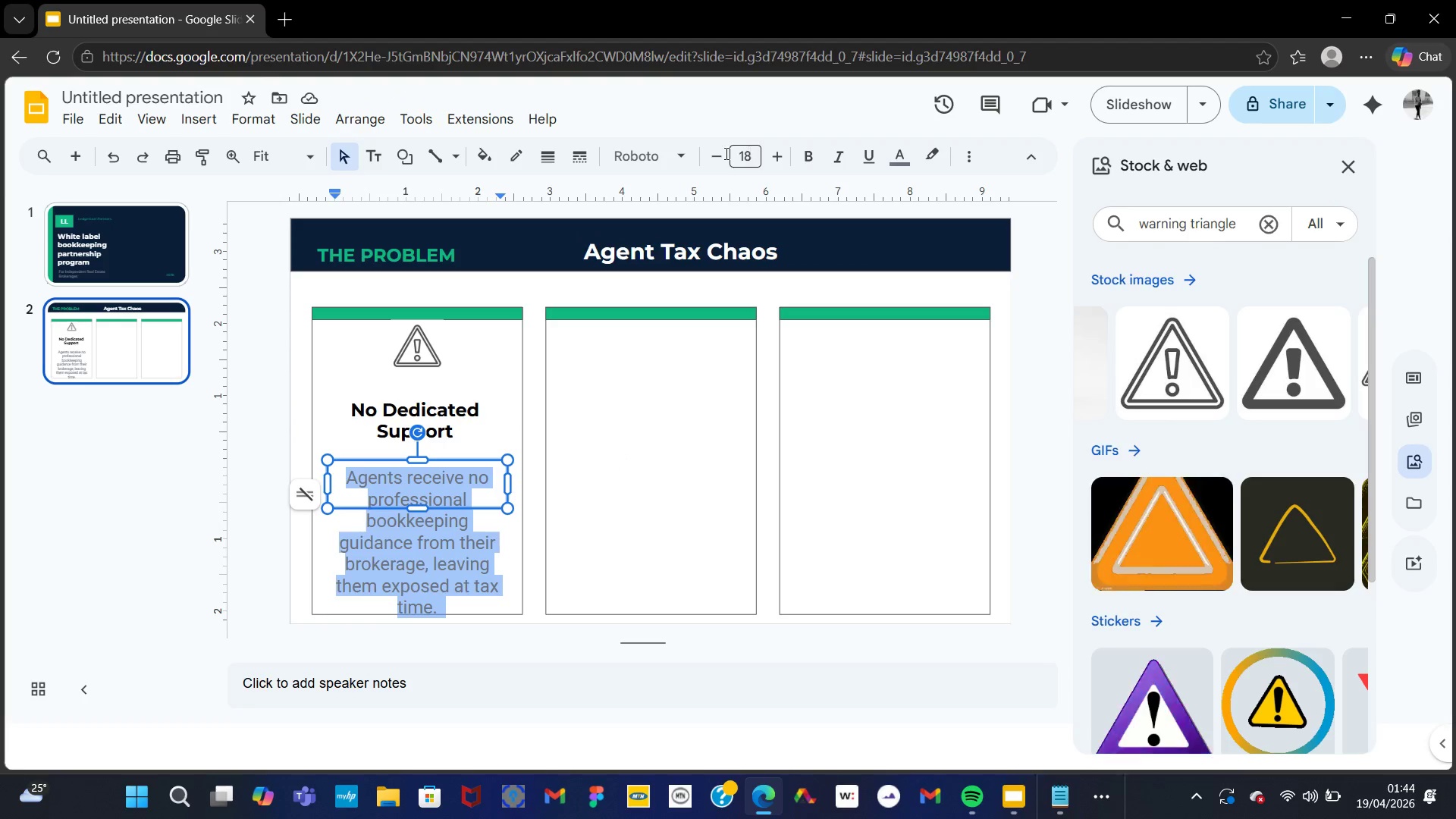 
double_click([714, 160])
 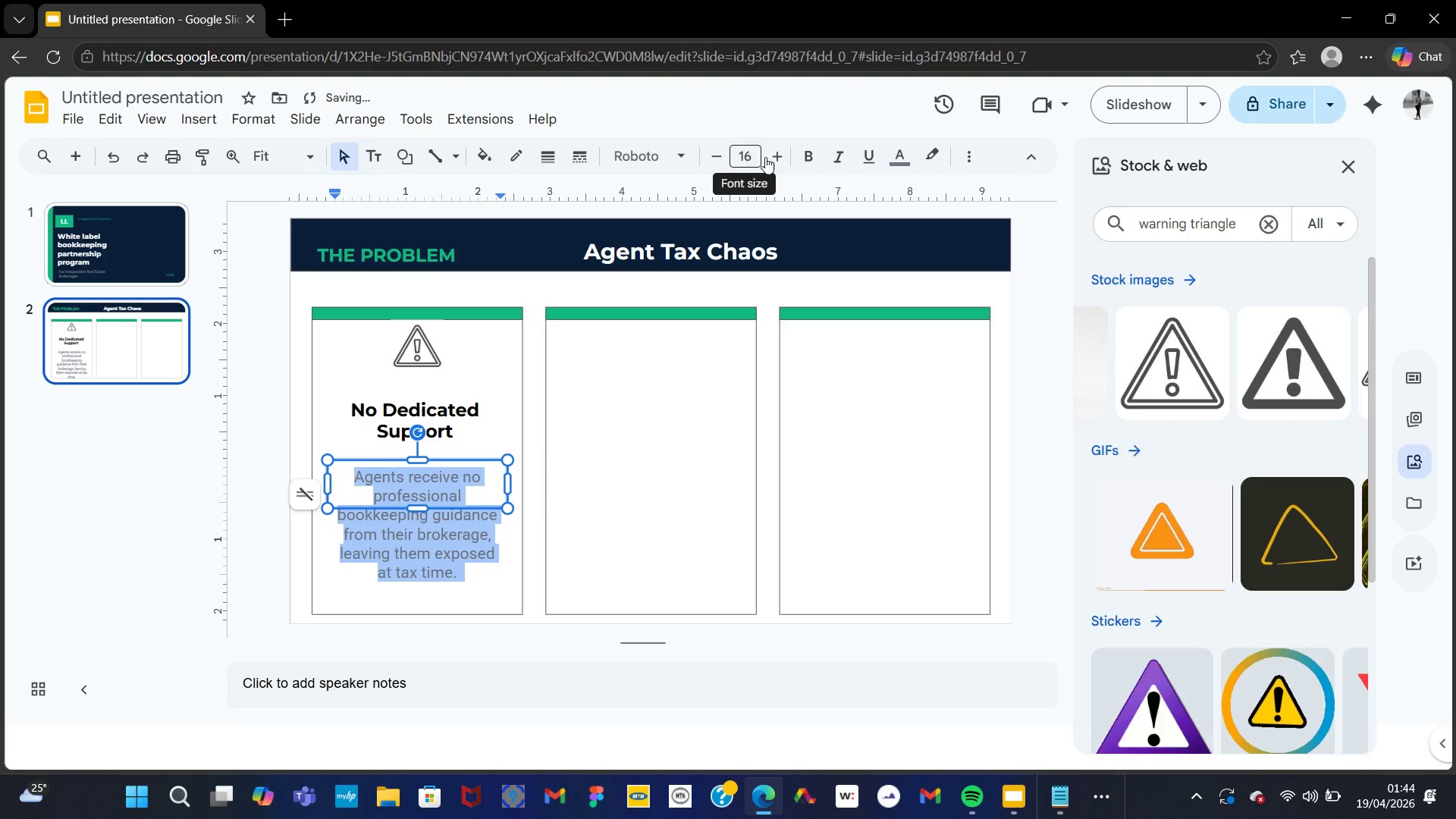 
left_click([770, 155])
 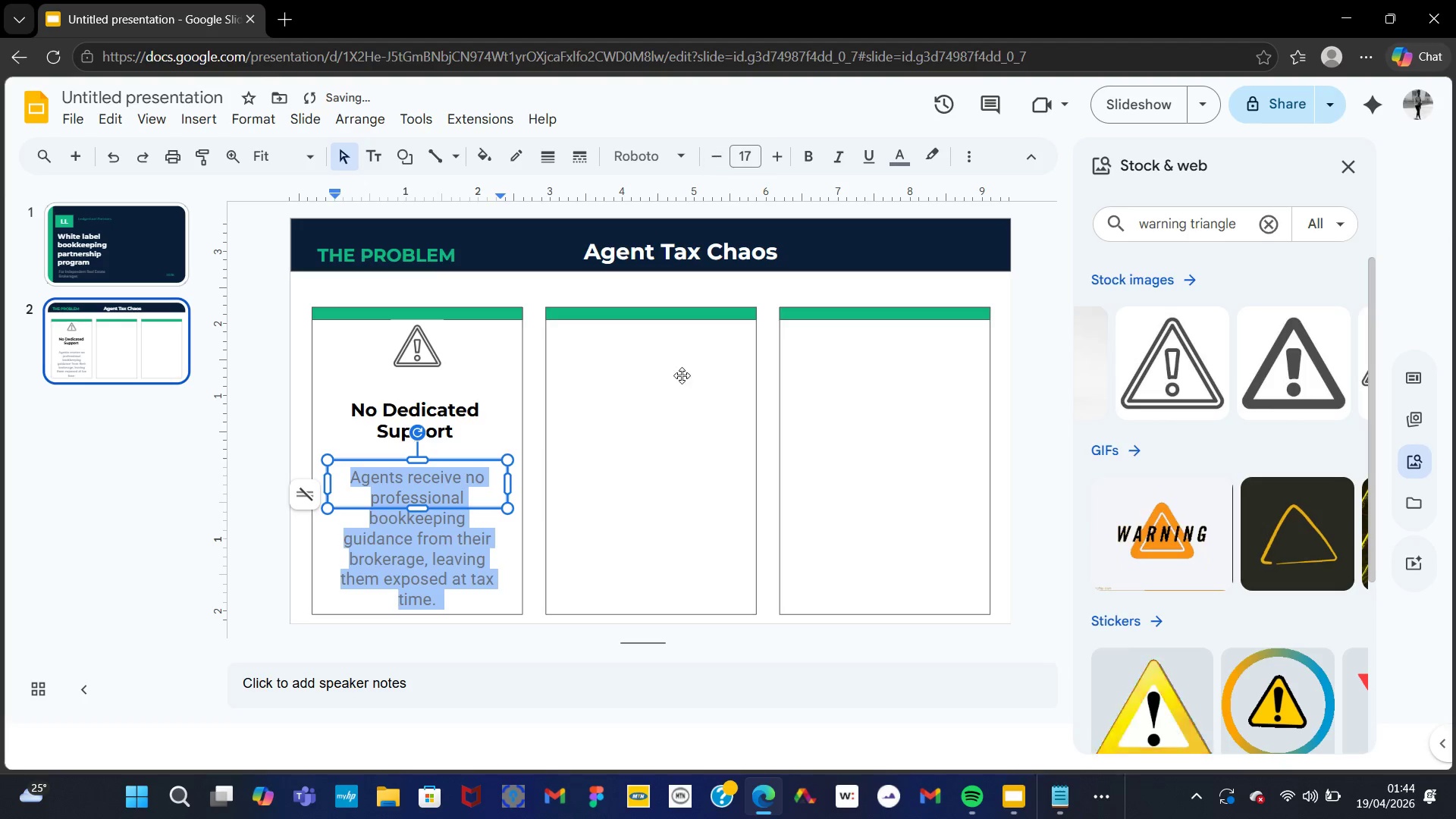 
left_click([683, 413])
 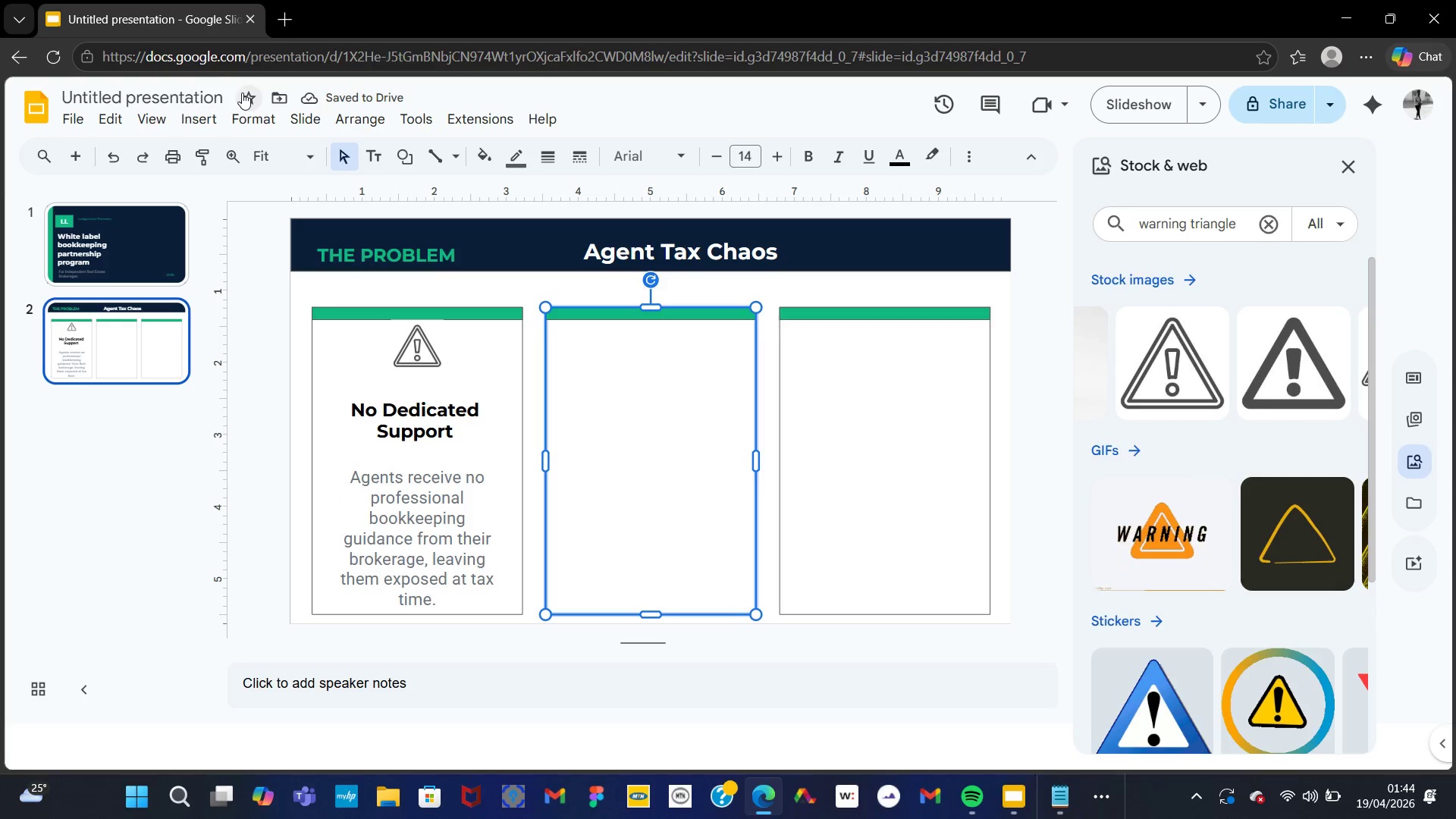 
left_click([211, 114])
 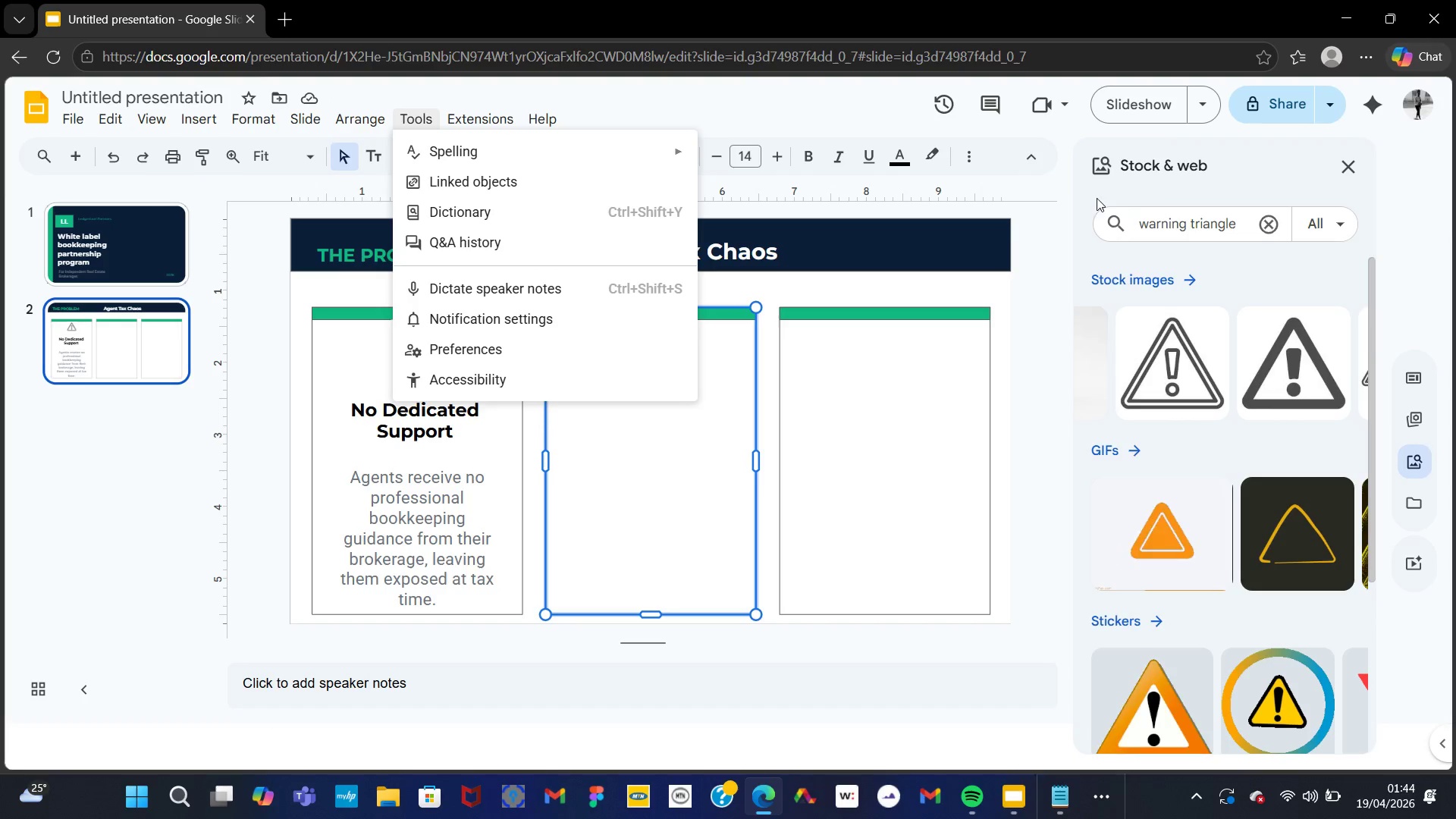 
left_click([1183, 222])
 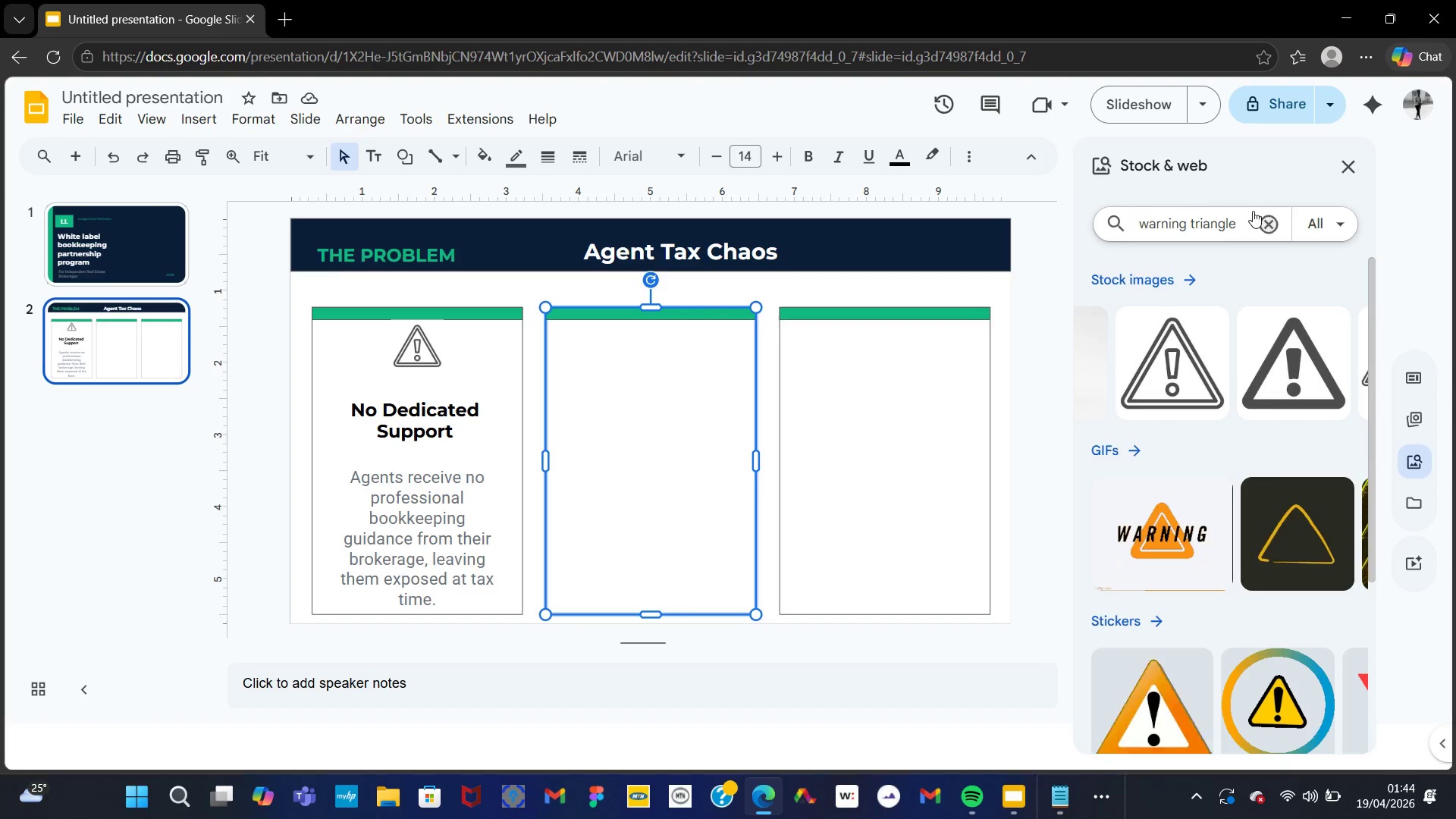 
left_click([1270, 225])
 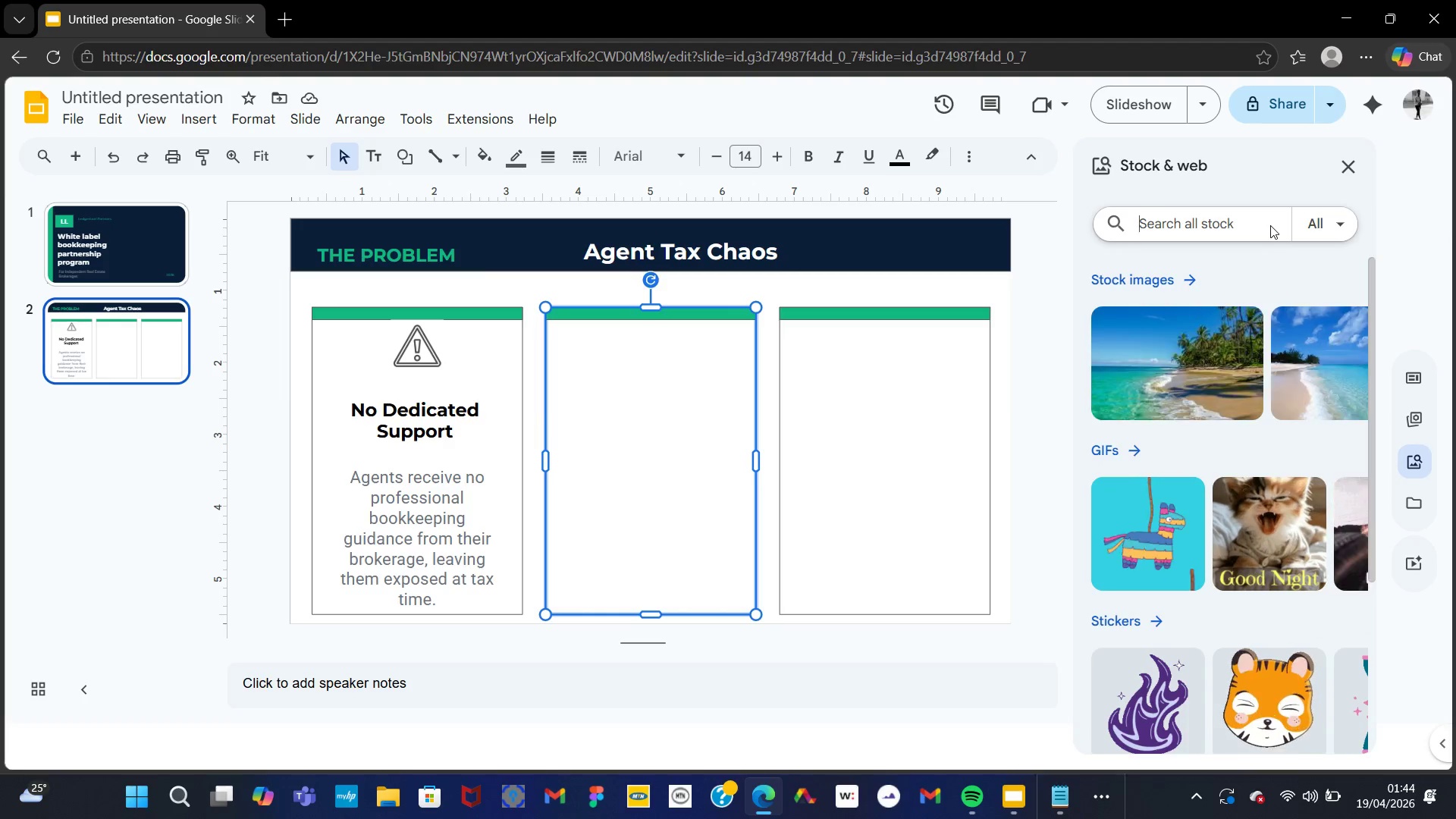 
type(Cash )
 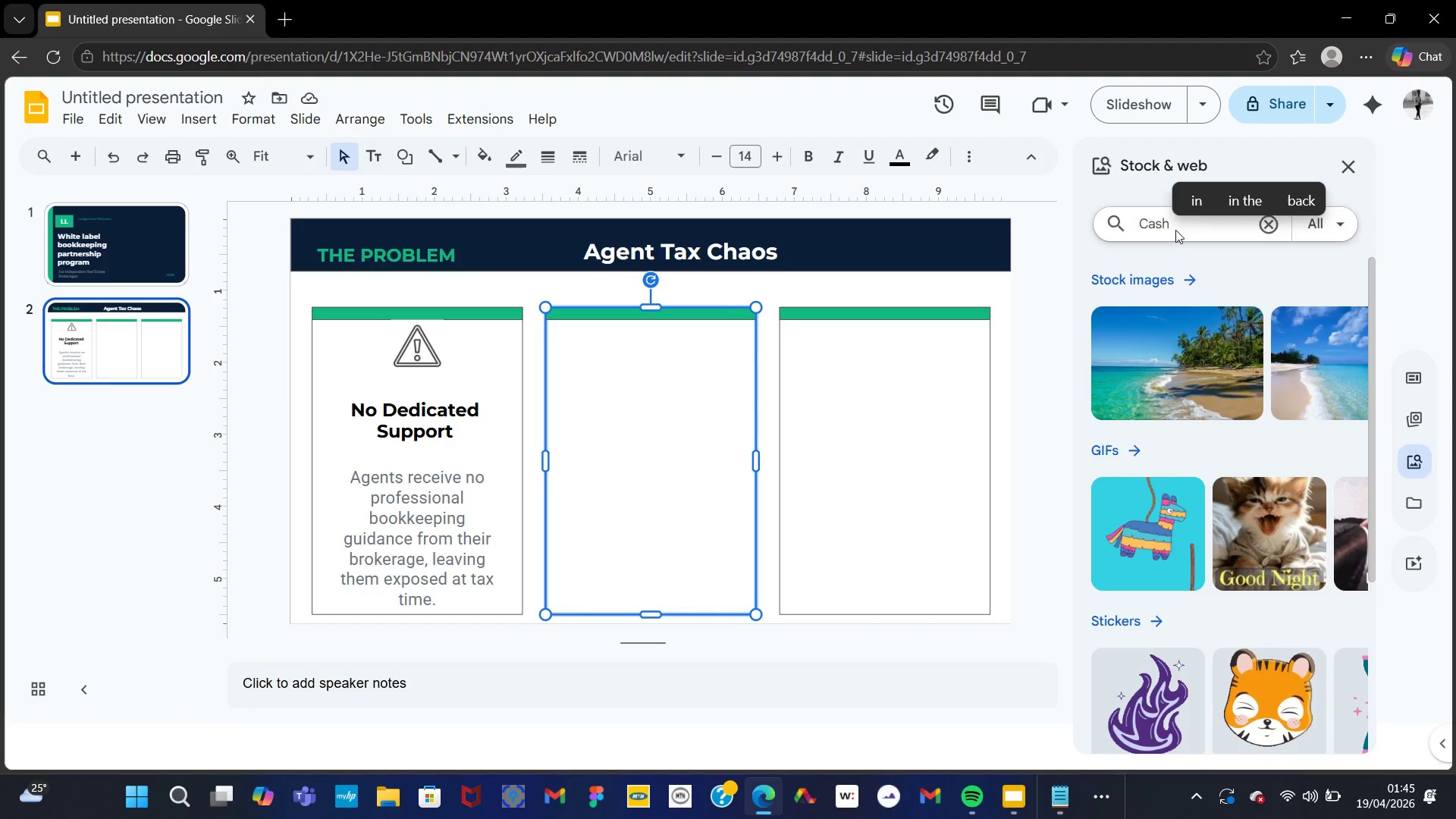 
wait(12.98)
 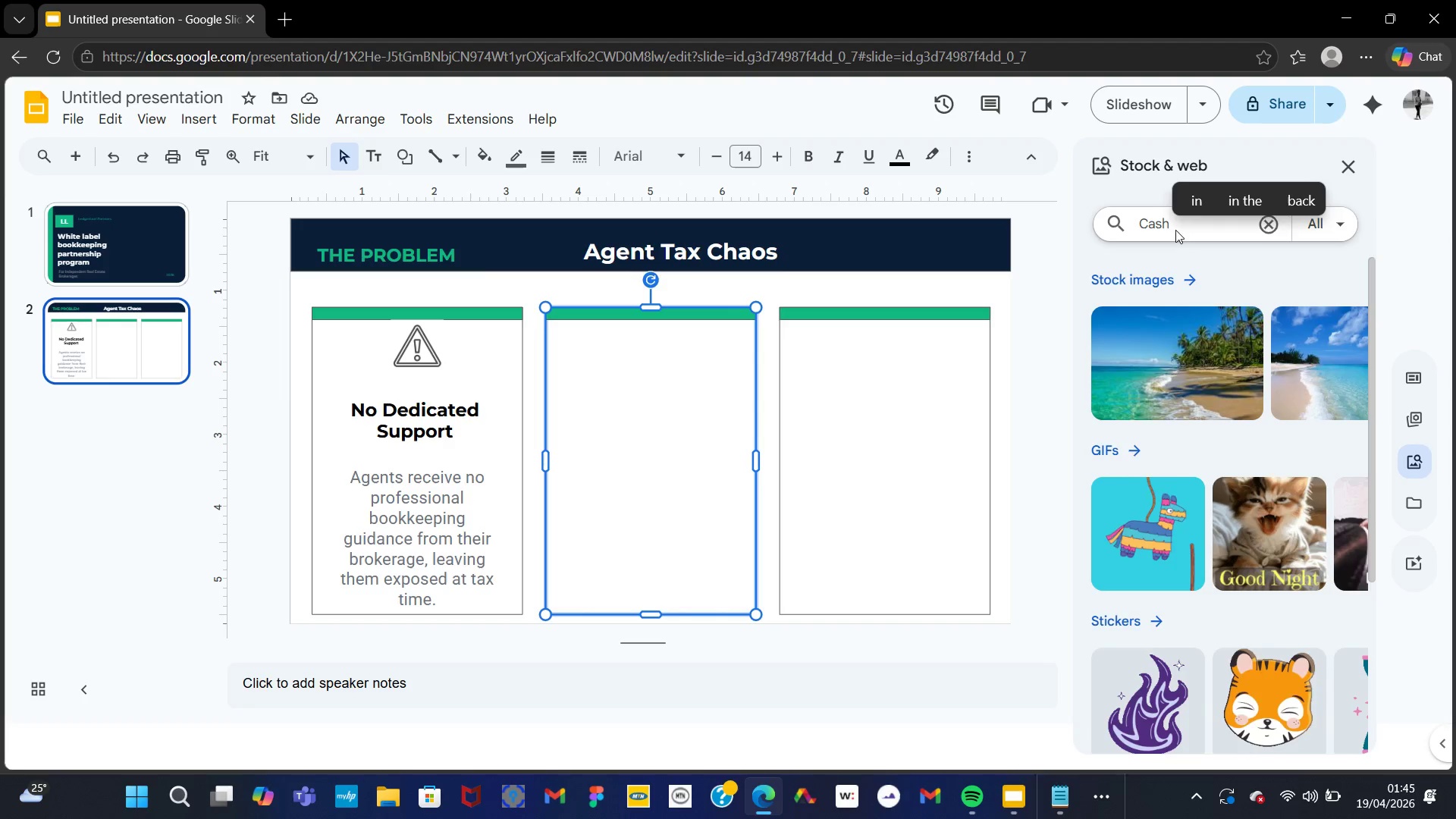 
type(icon)
 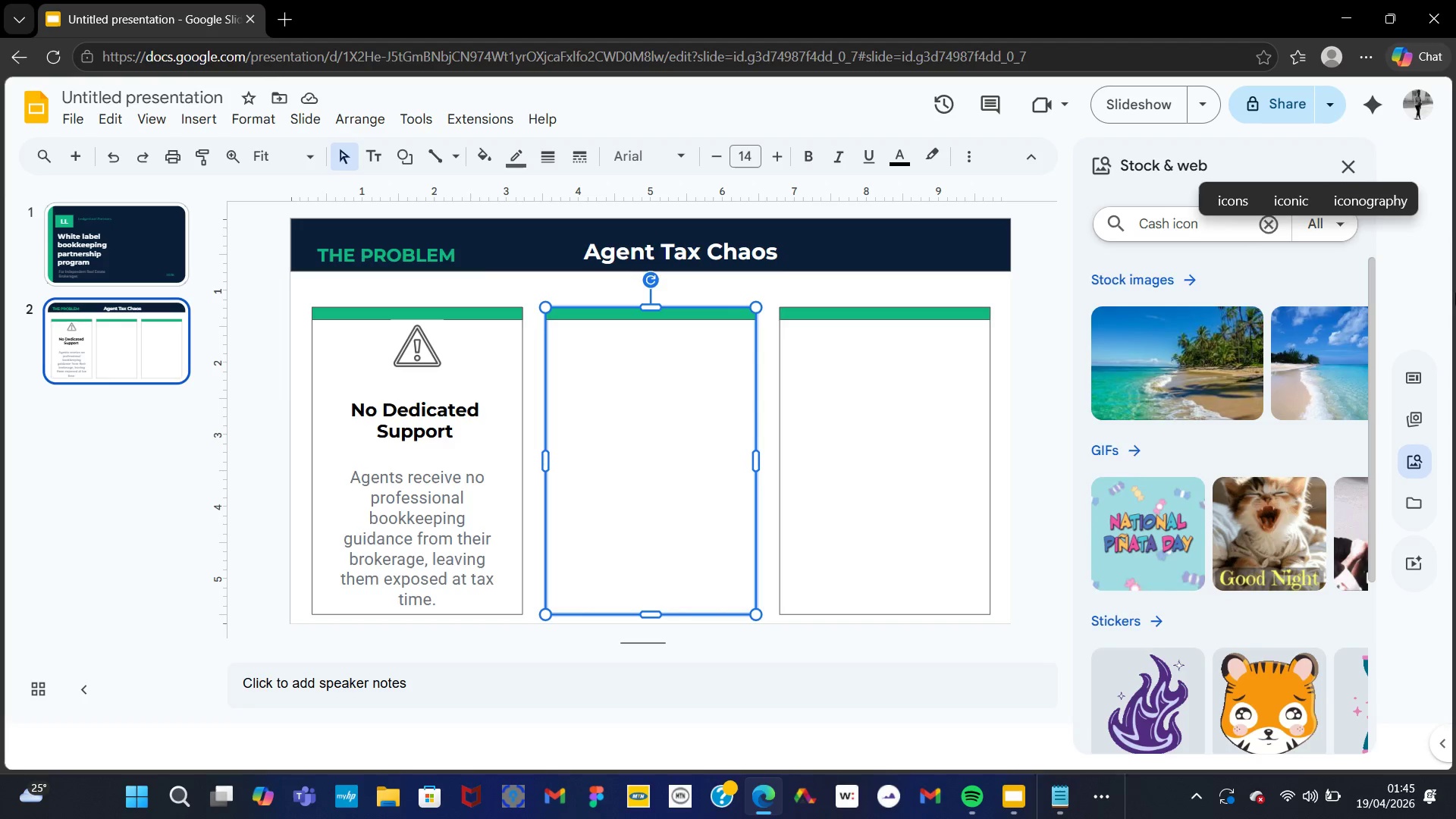 
key(NumpadEnter)
 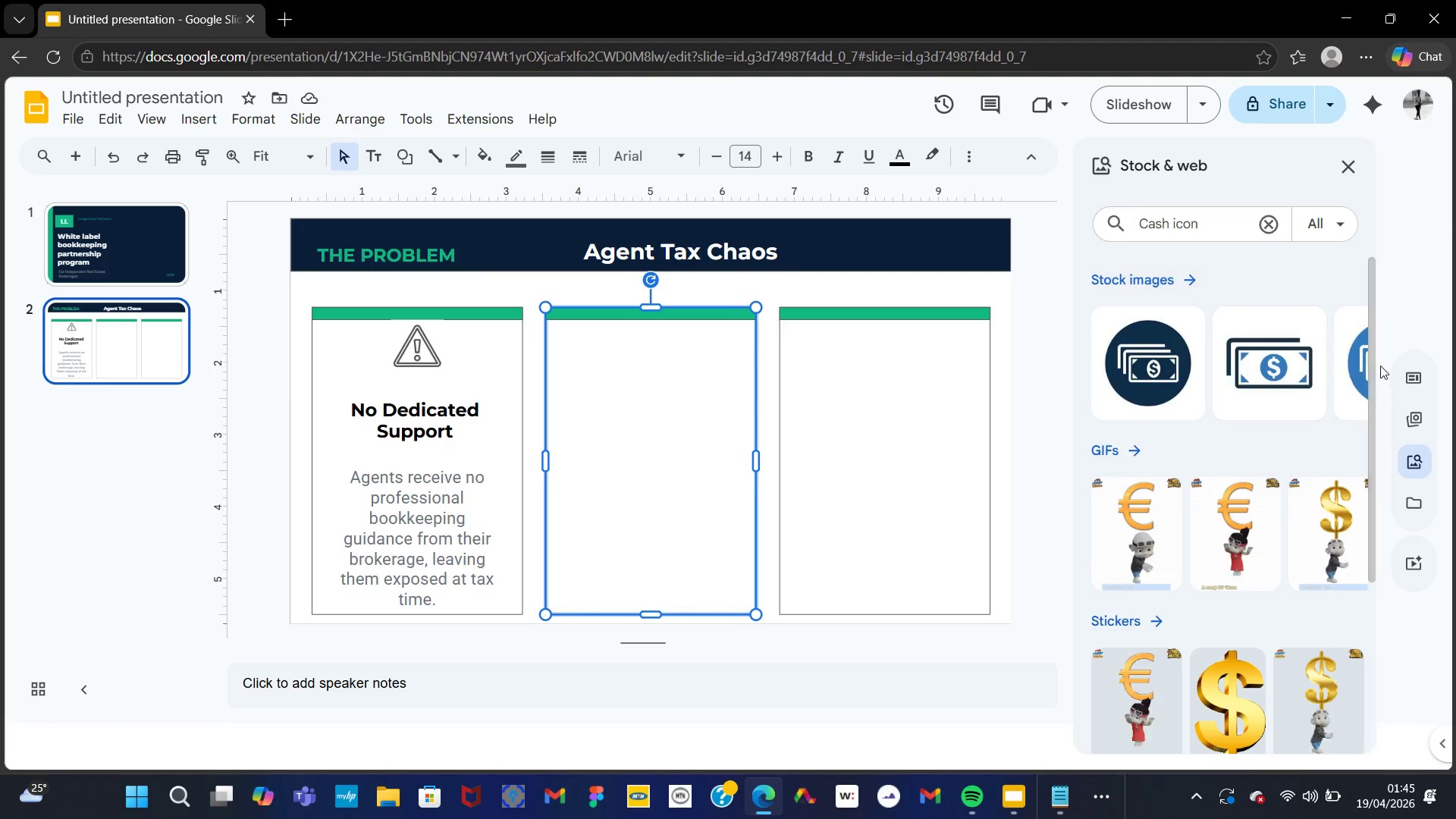 
double_click([1345, 366])
 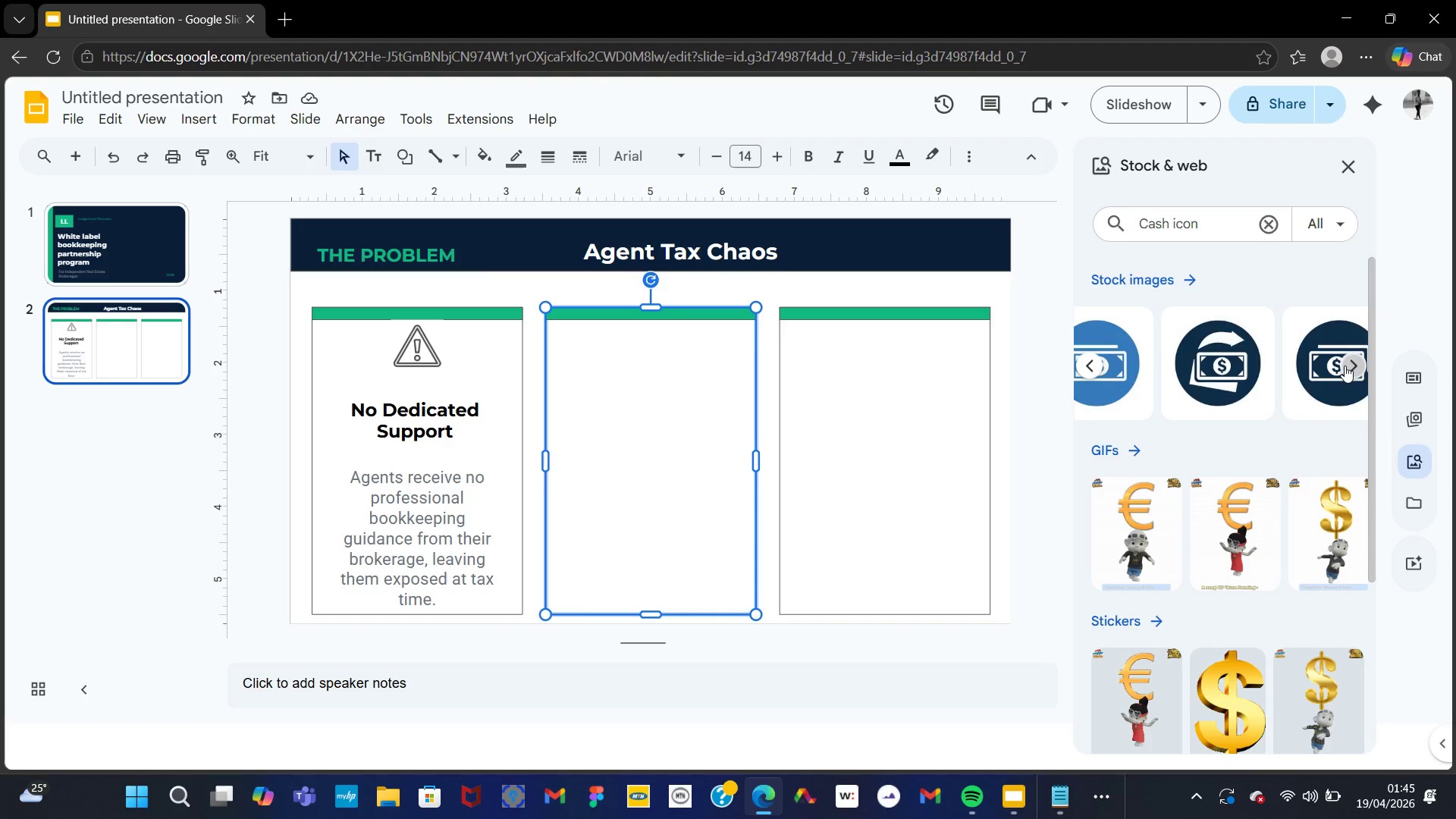 
triple_click([1345, 366])
 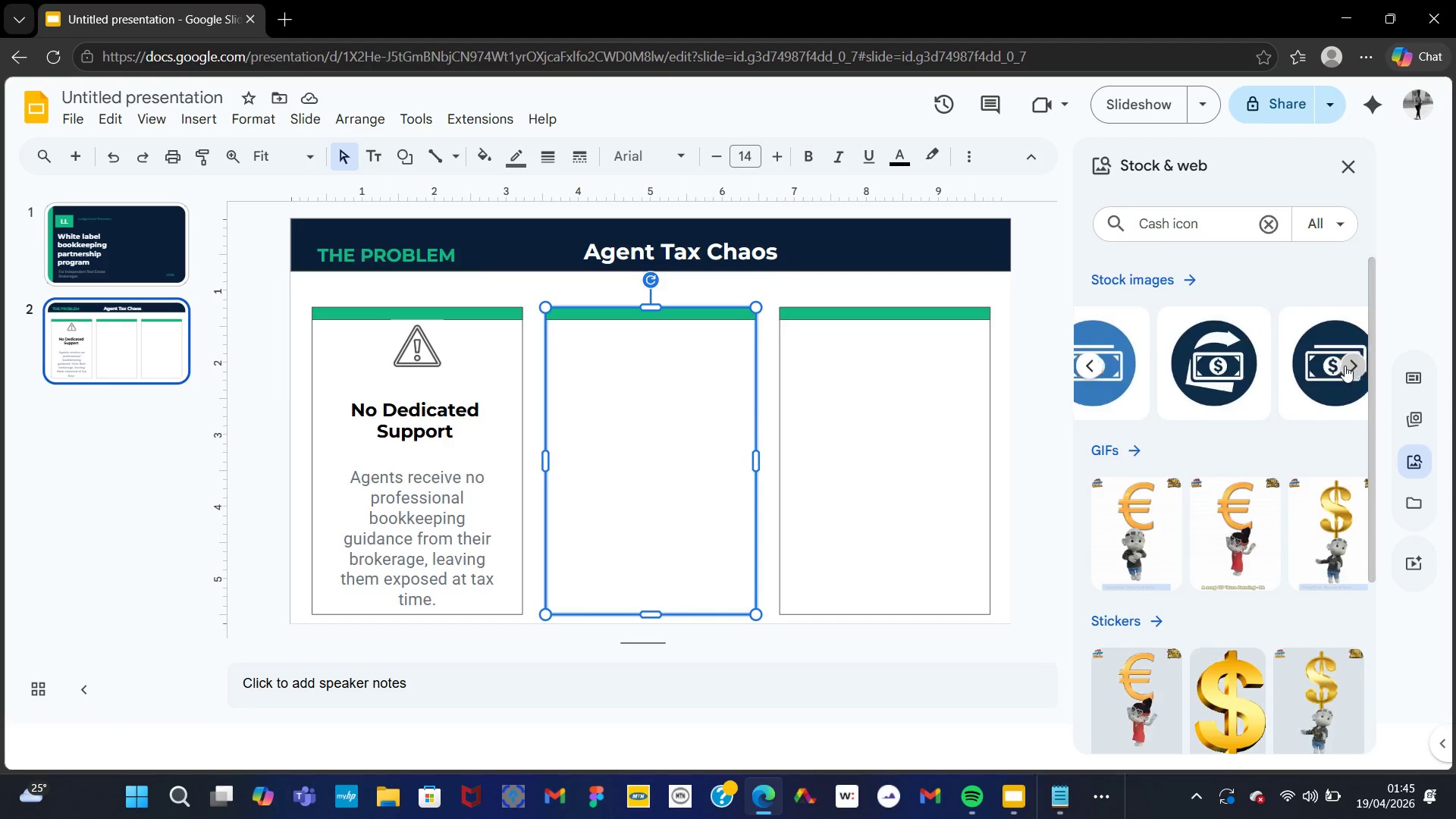 
triple_click([1345, 366])
 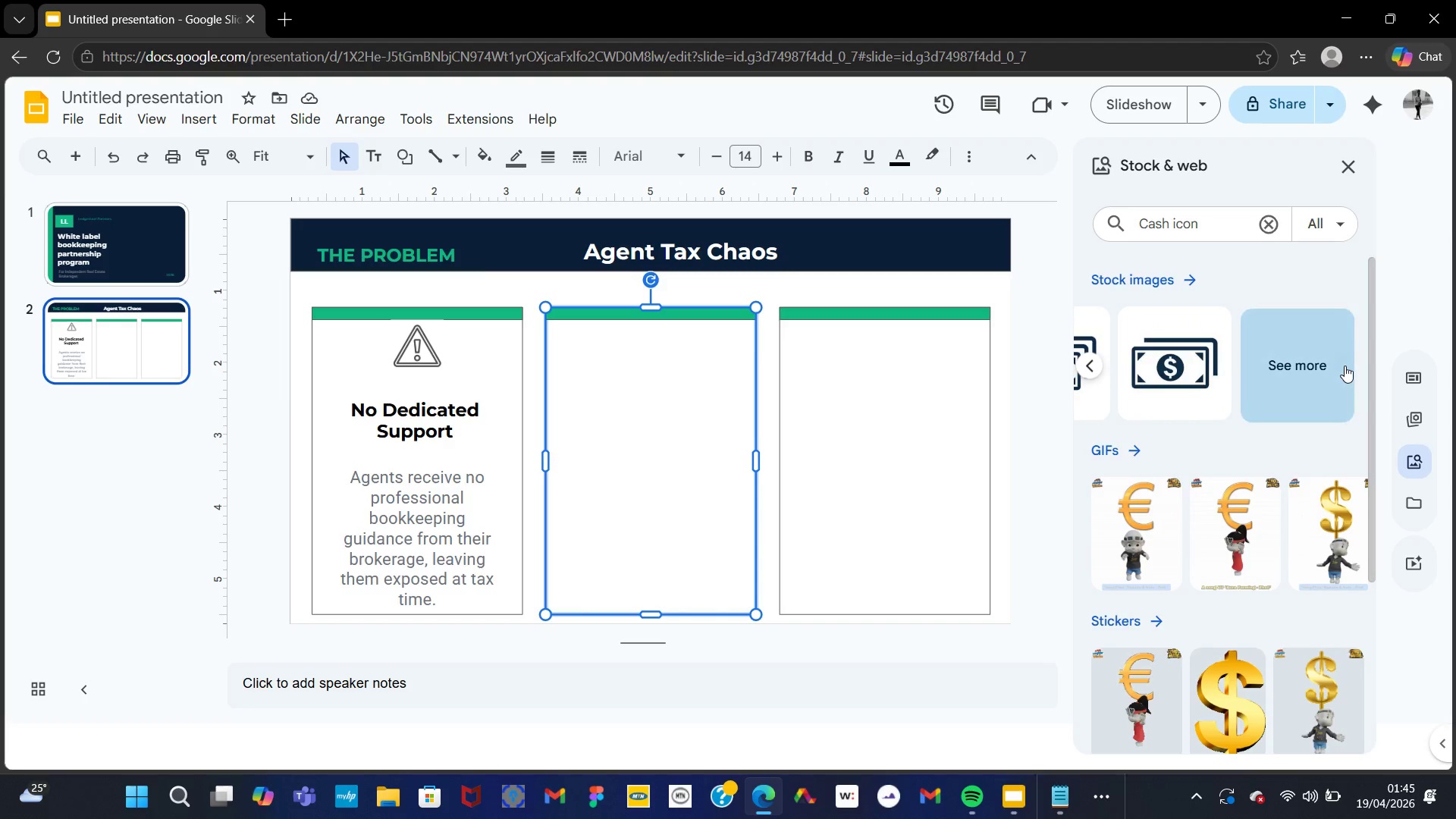 
triple_click([1345, 366])
 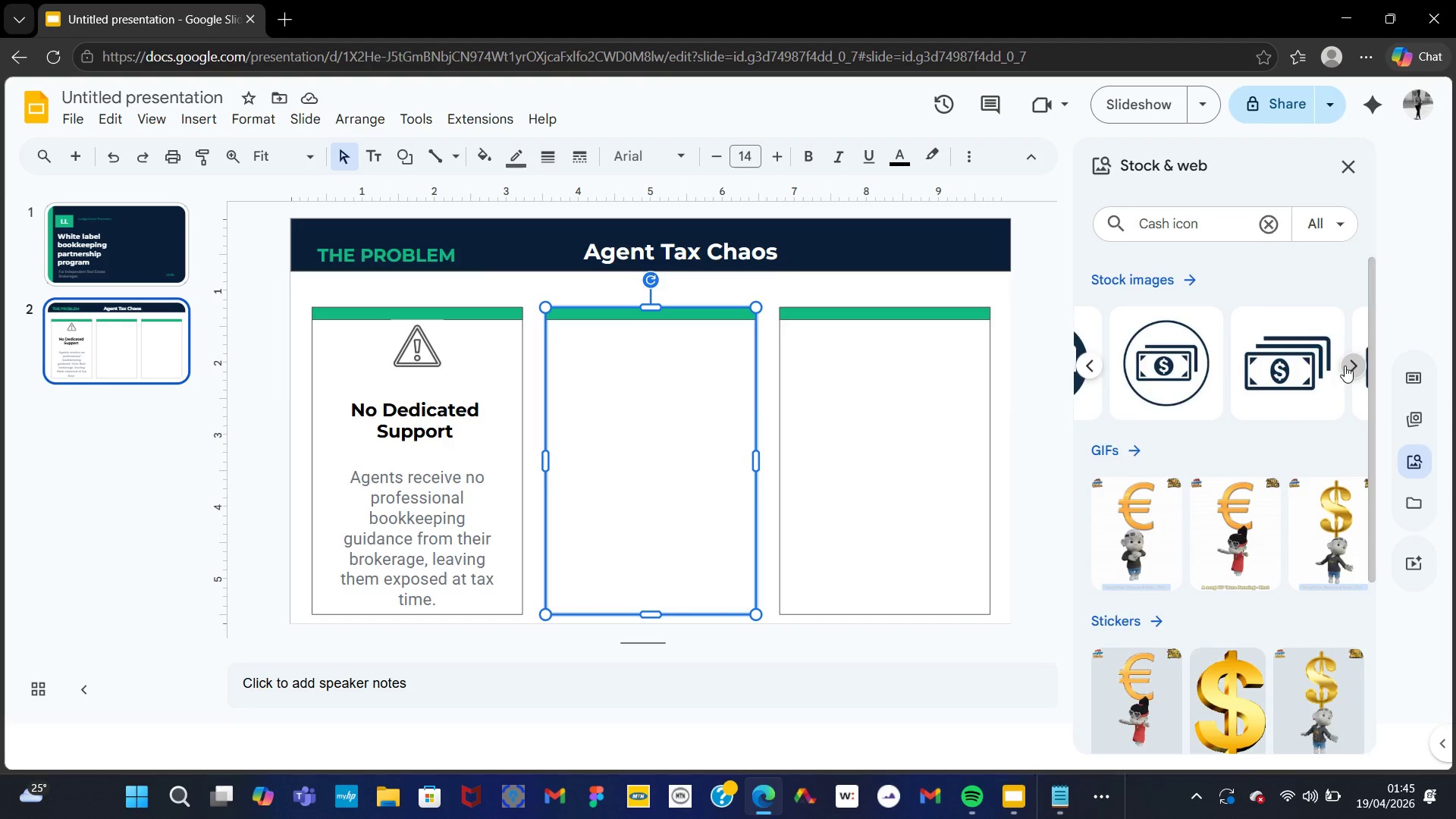 
triple_click([1345, 366])
 